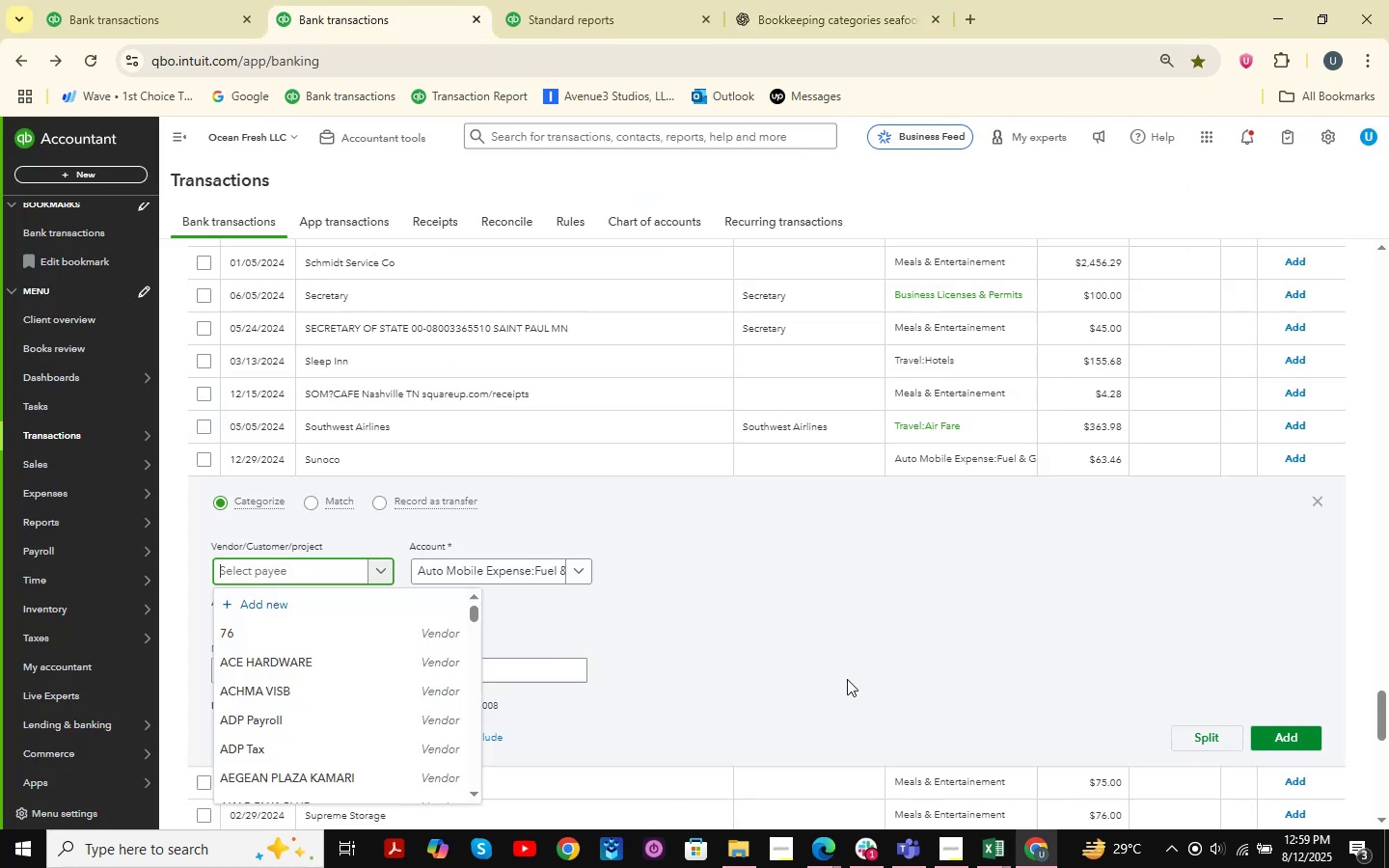 
type(Sunoco )
 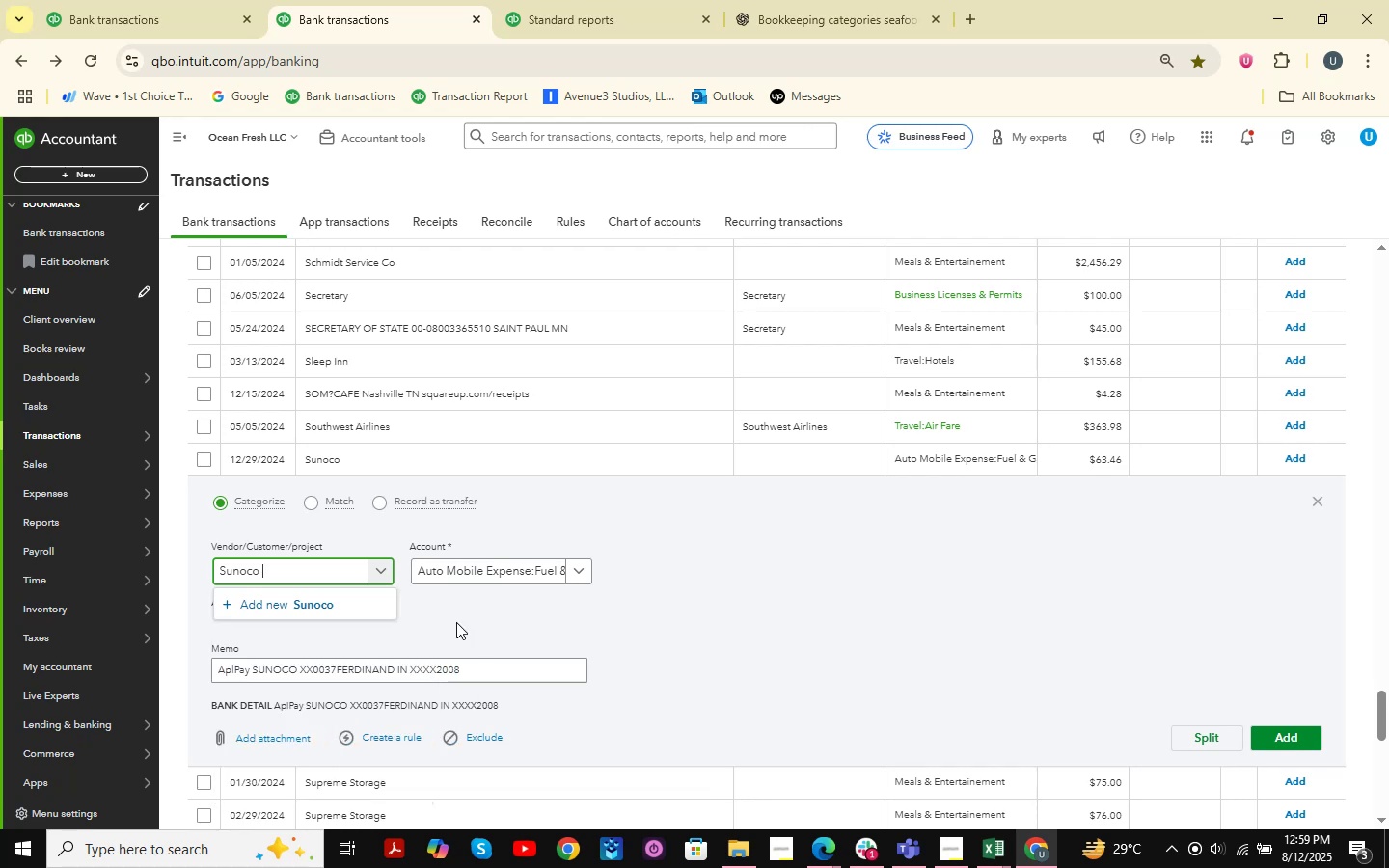 
left_click([332, 604])
 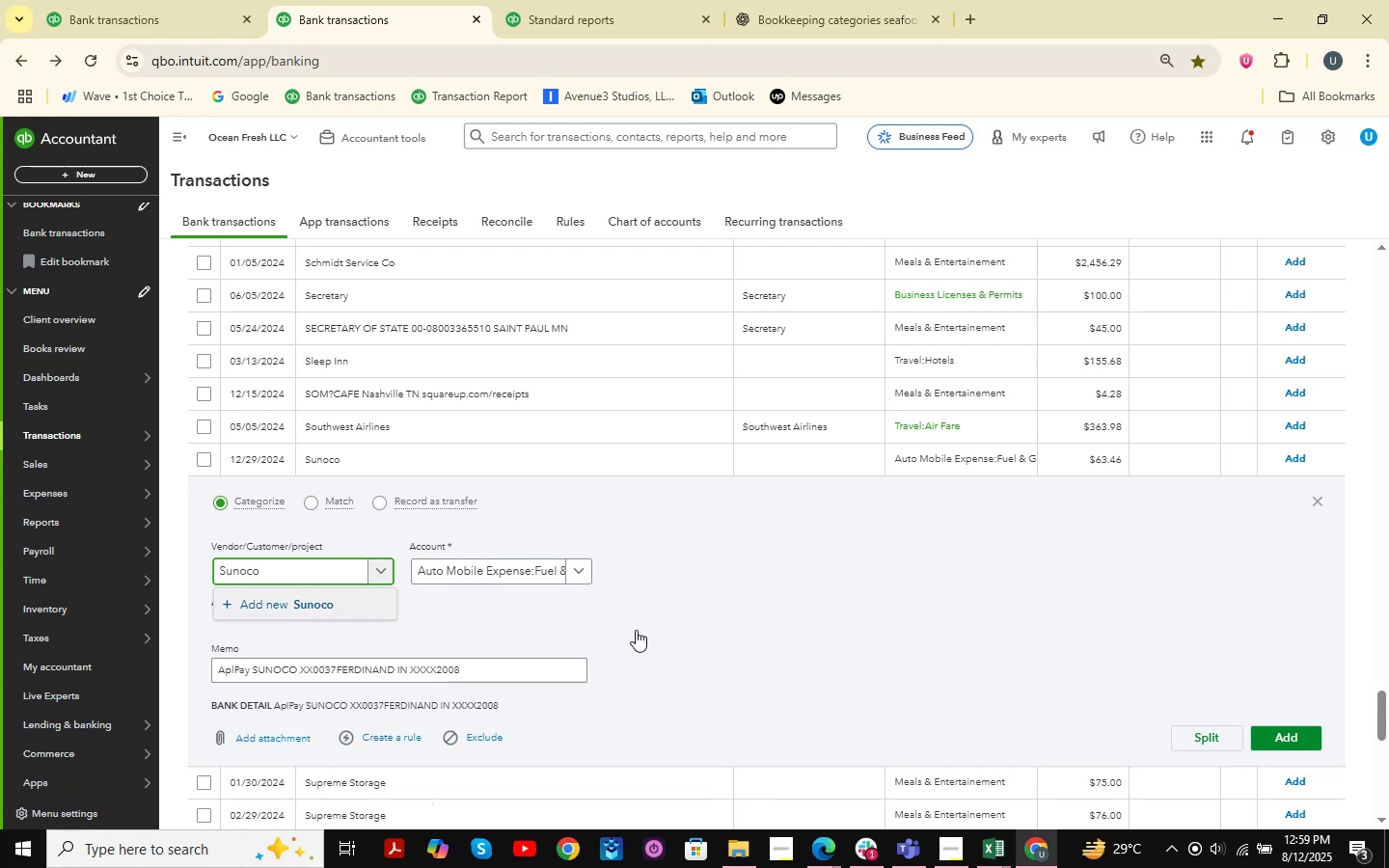 
mouse_move([876, 634])
 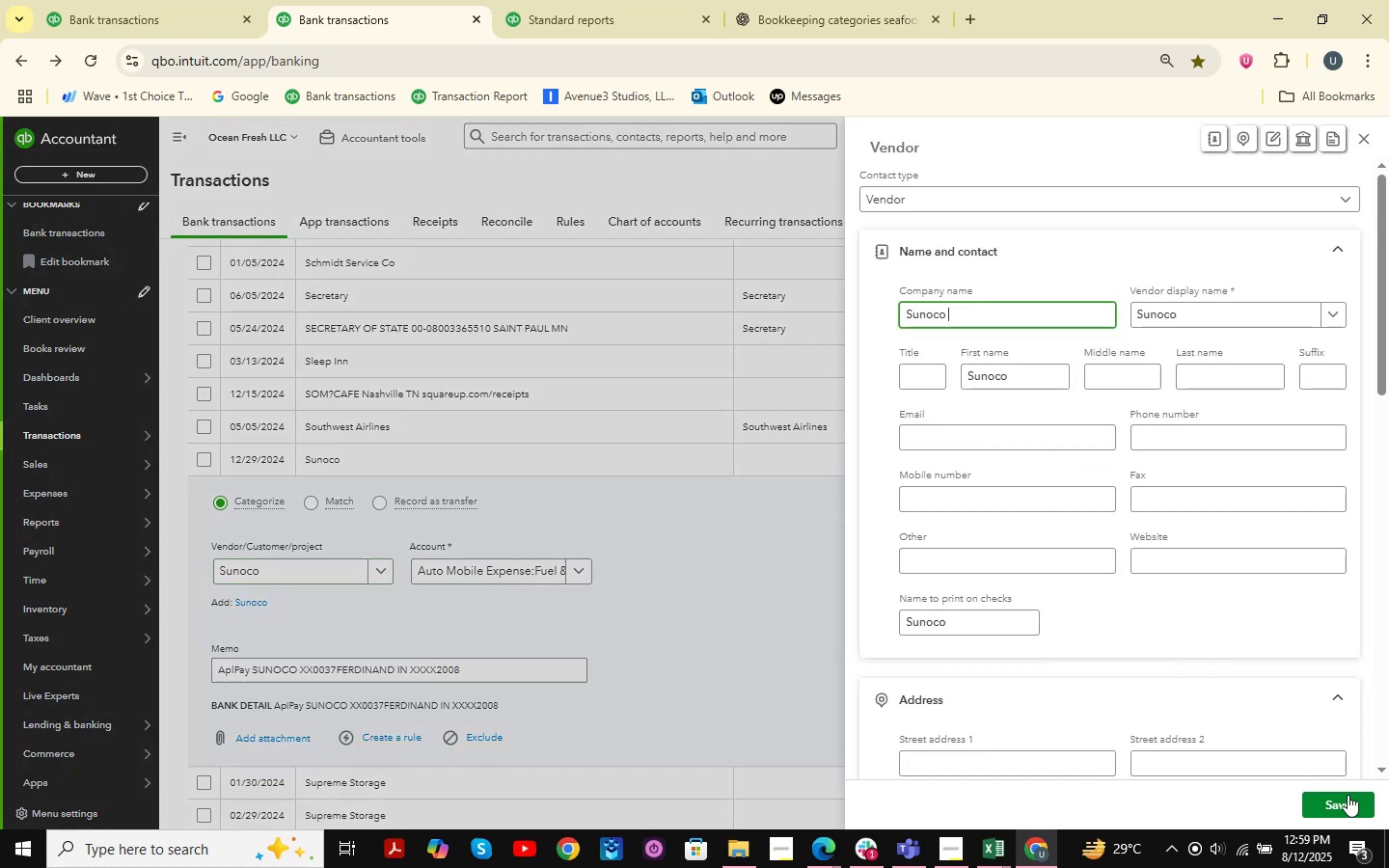 
left_click([1347, 806])
 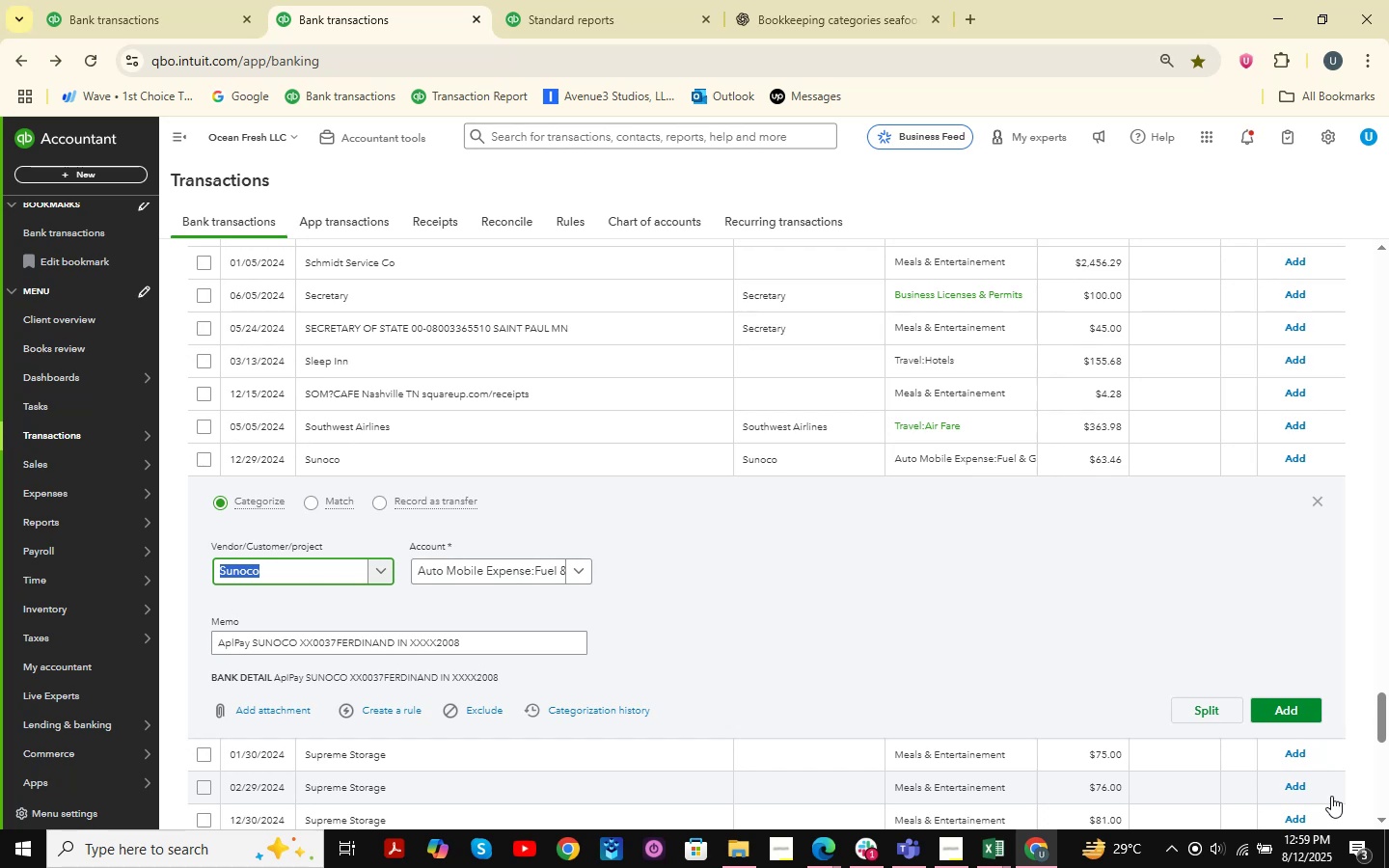 
wait(9.9)
 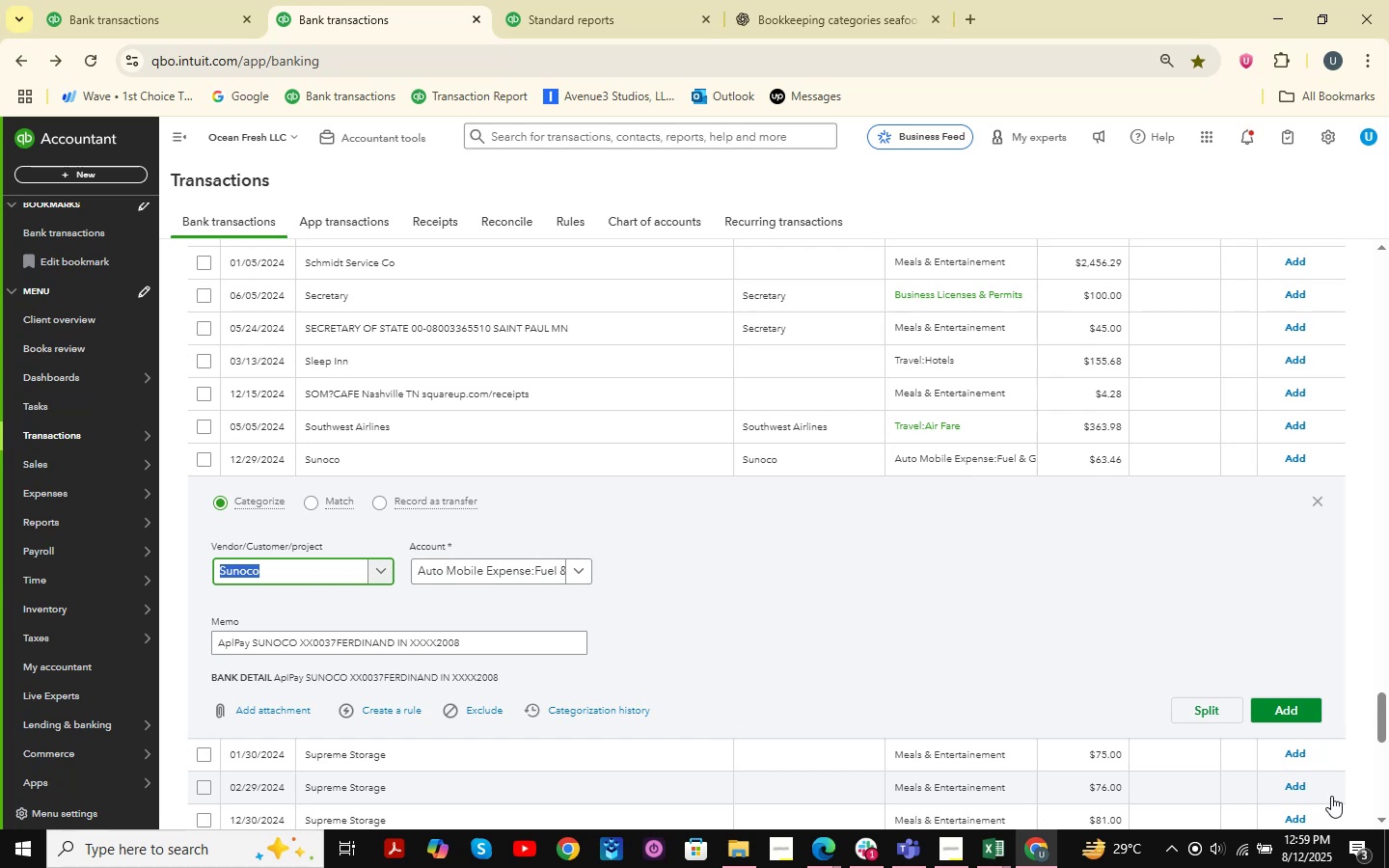 
left_click([1286, 704])
 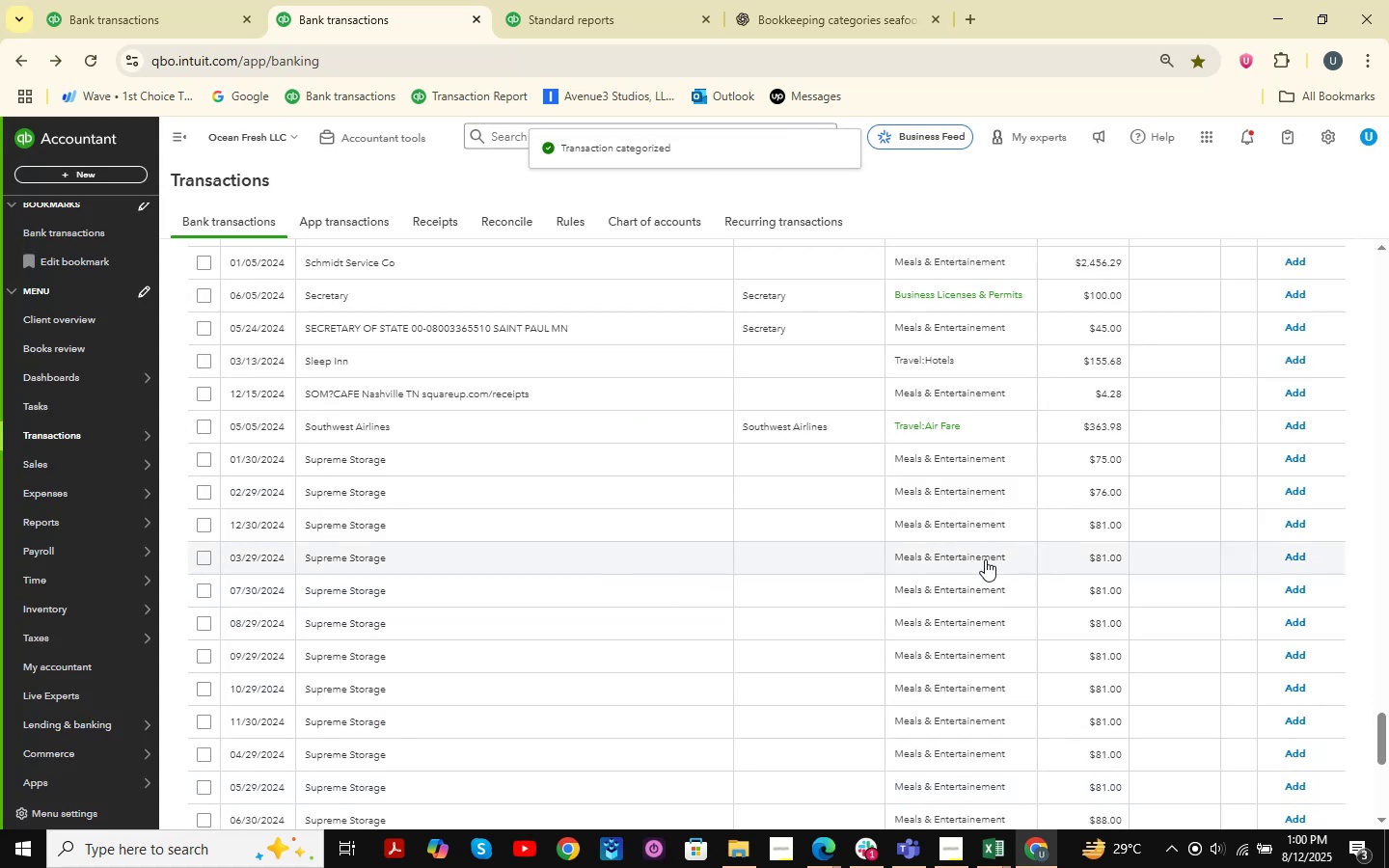 
wait(9.69)
 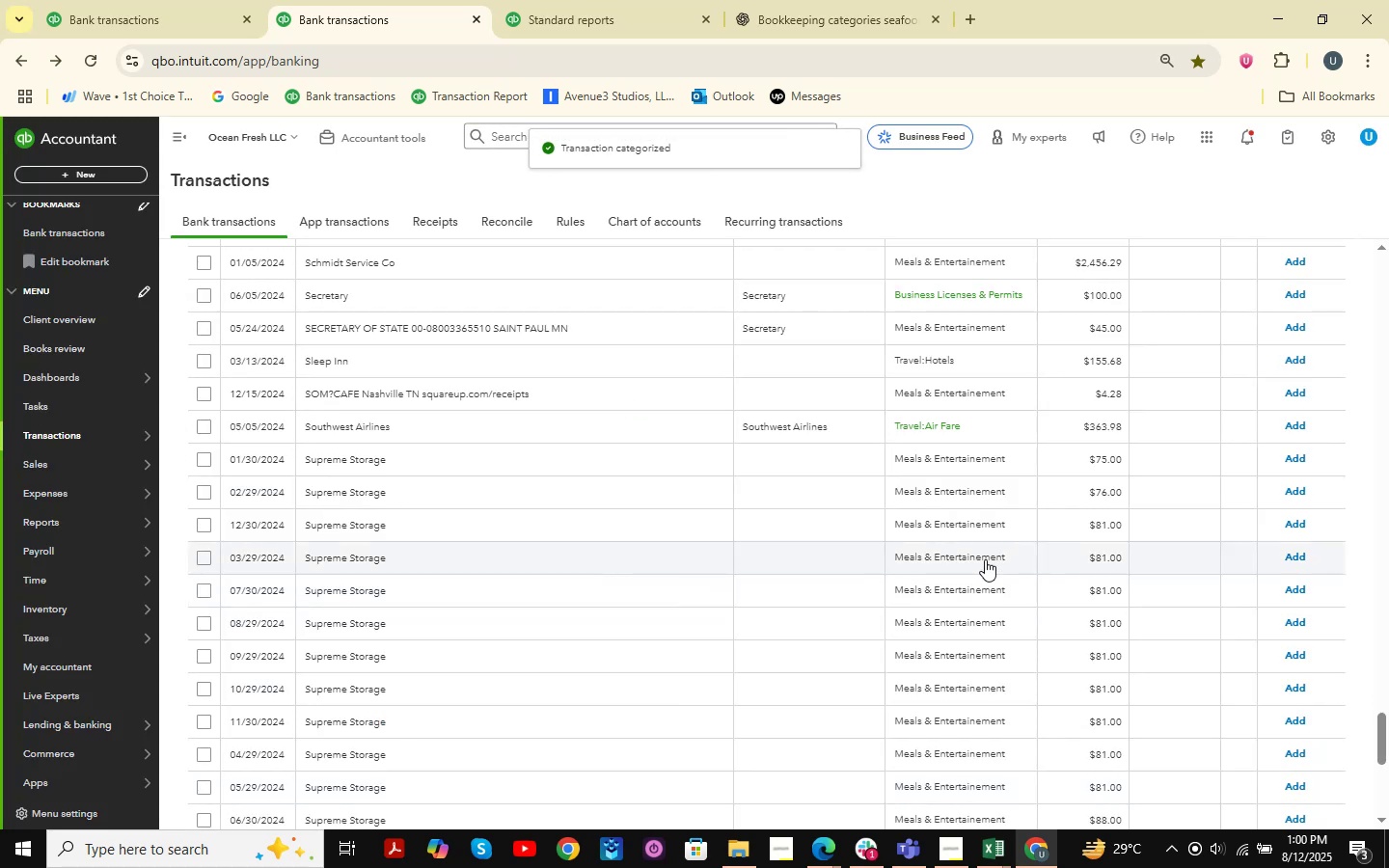 
scroll: coordinate [873, 576], scroll_direction: down, amount: 2.0
 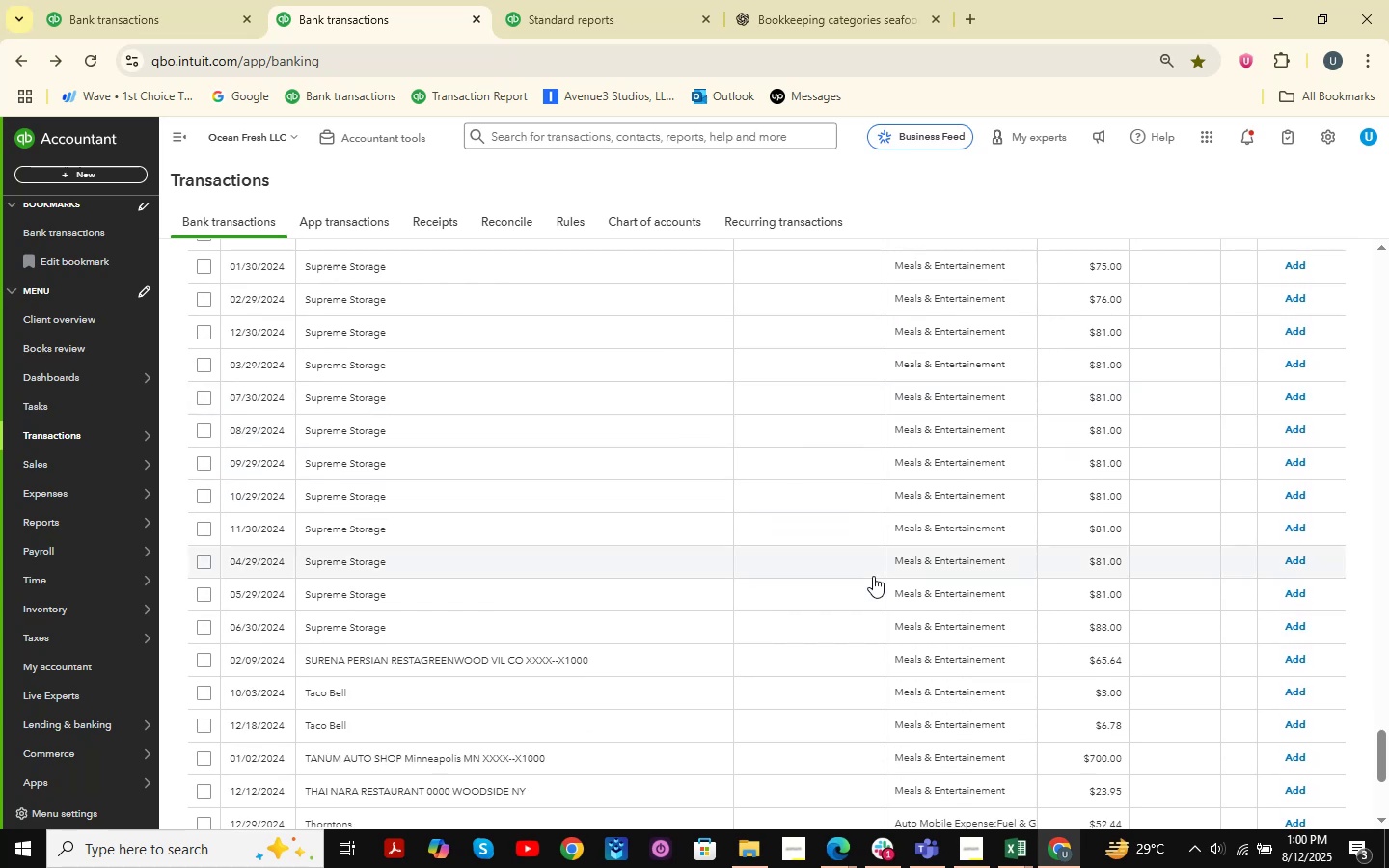 
wait(5.59)
 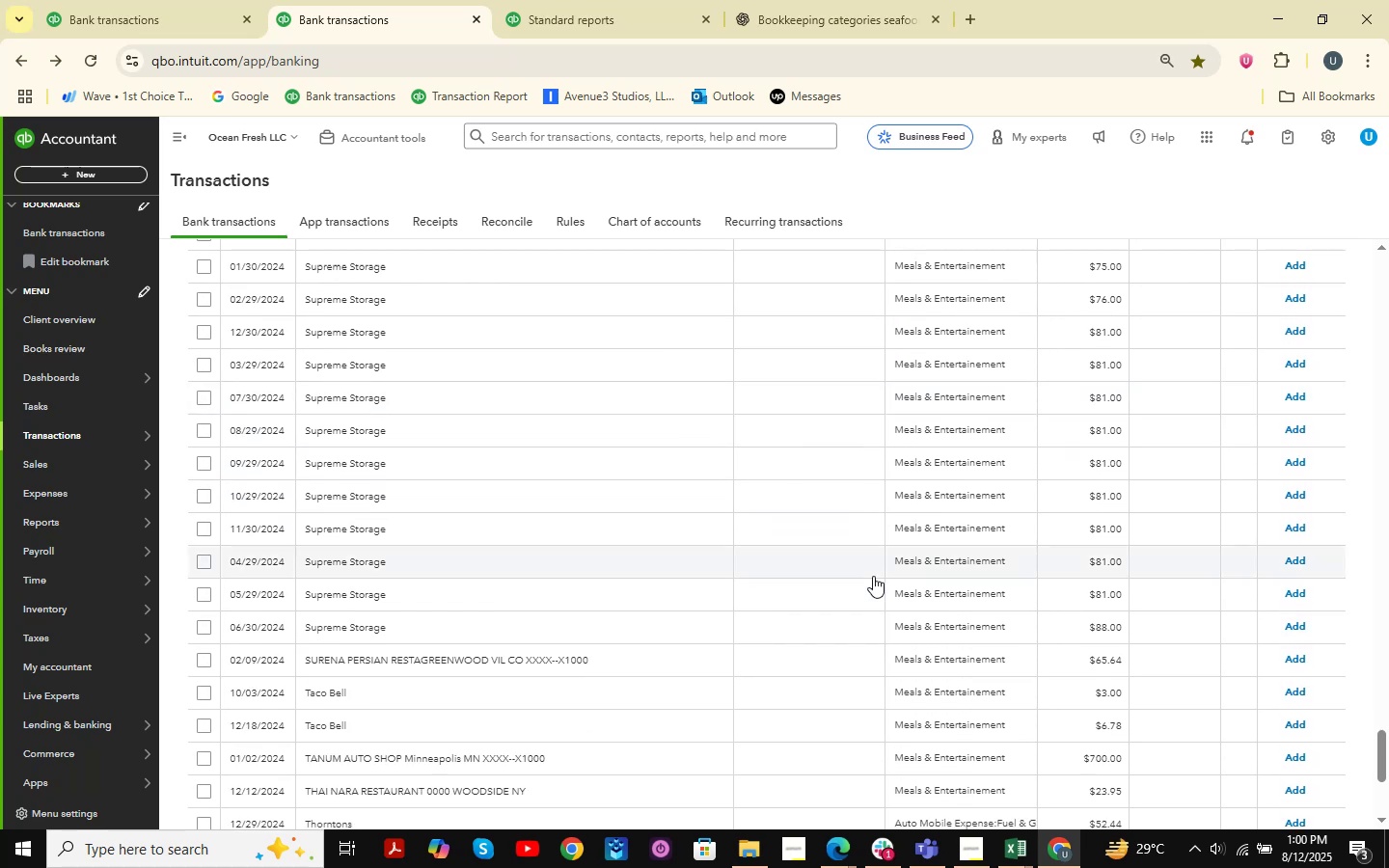 
scroll: coordinate [873, 576], scroll_direction: down, amount: 2.0
 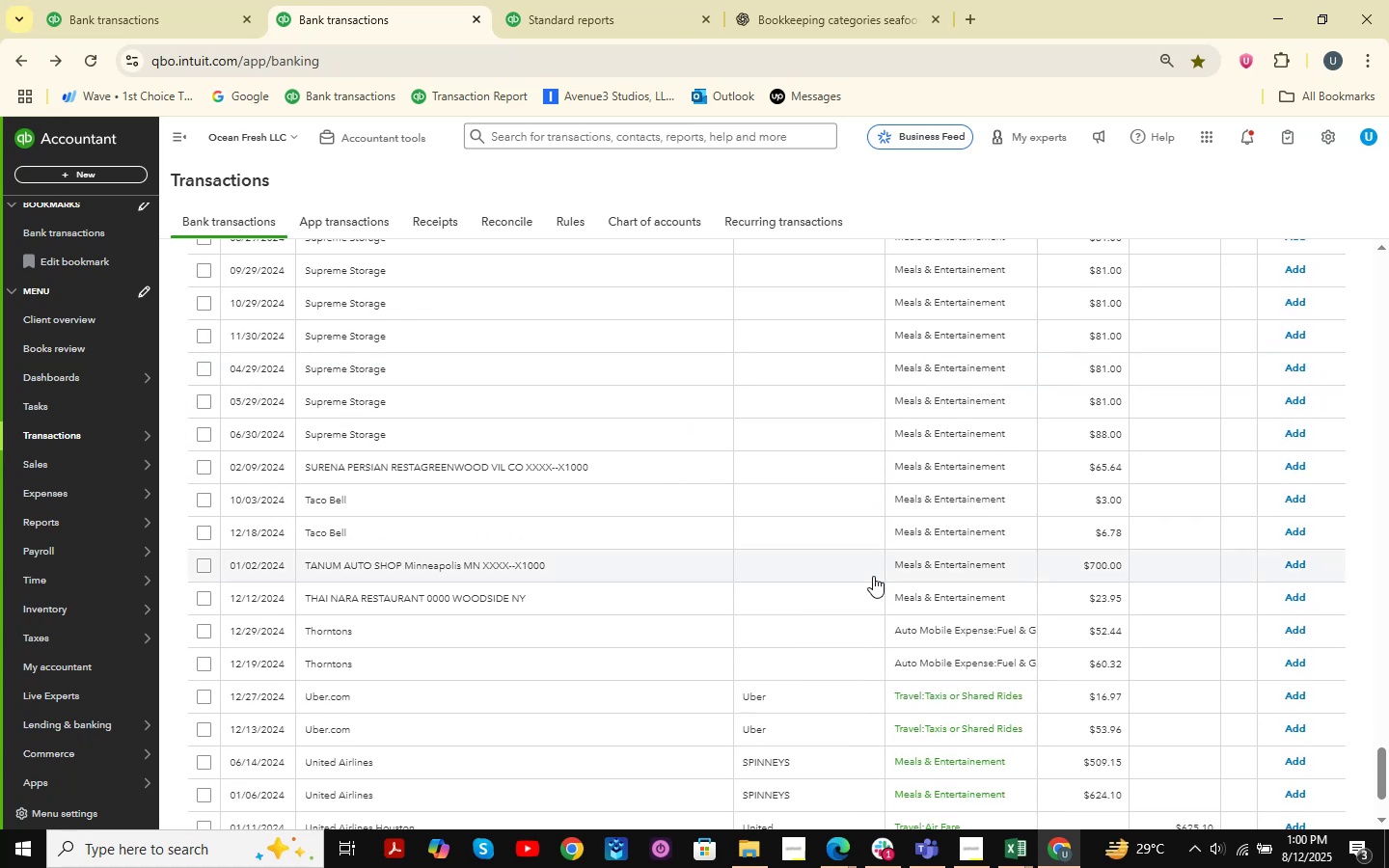 
scroll: coordinate [873, 576], scroll_direction: up, amount: 1.0
 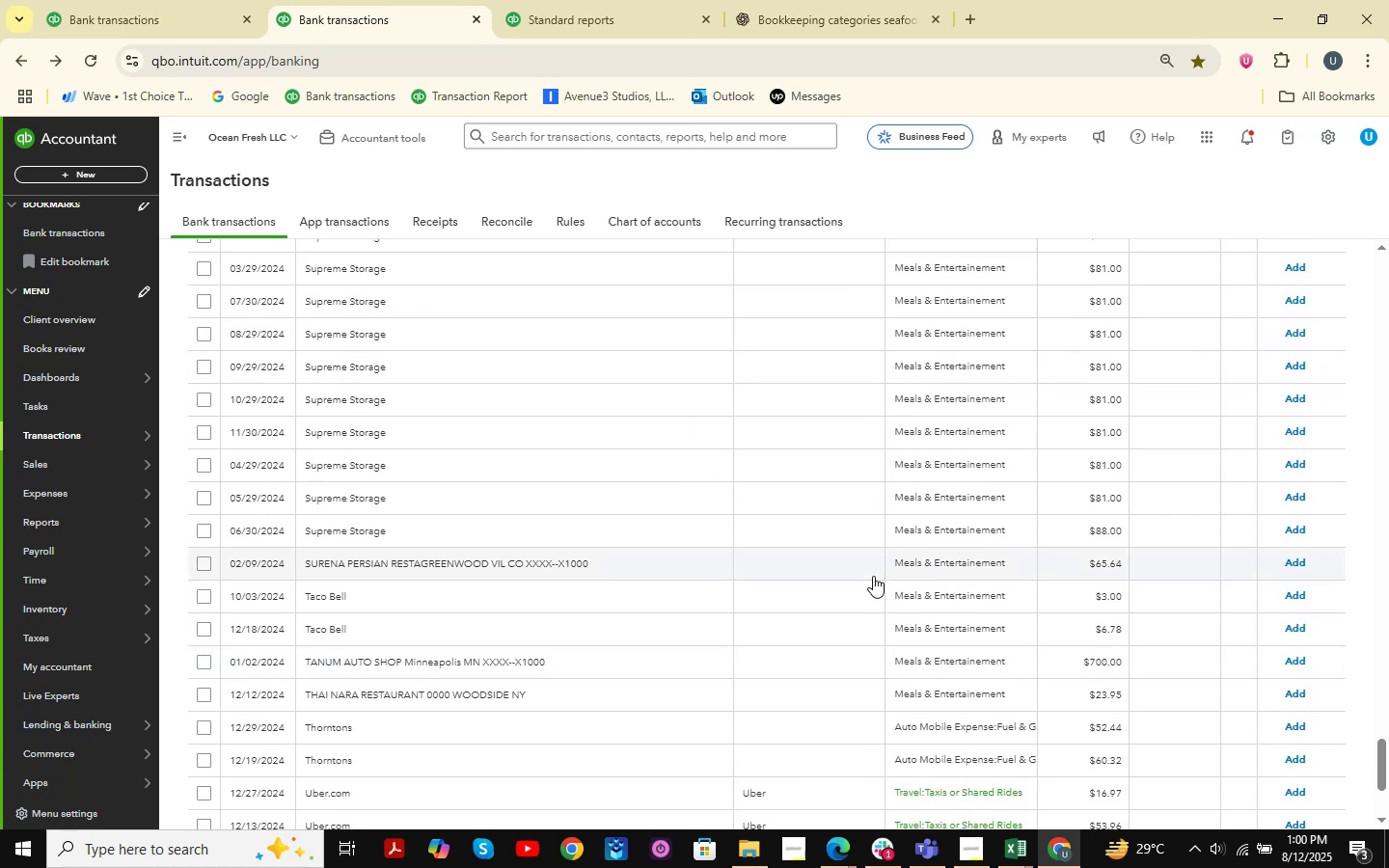 
wait(10.21)
 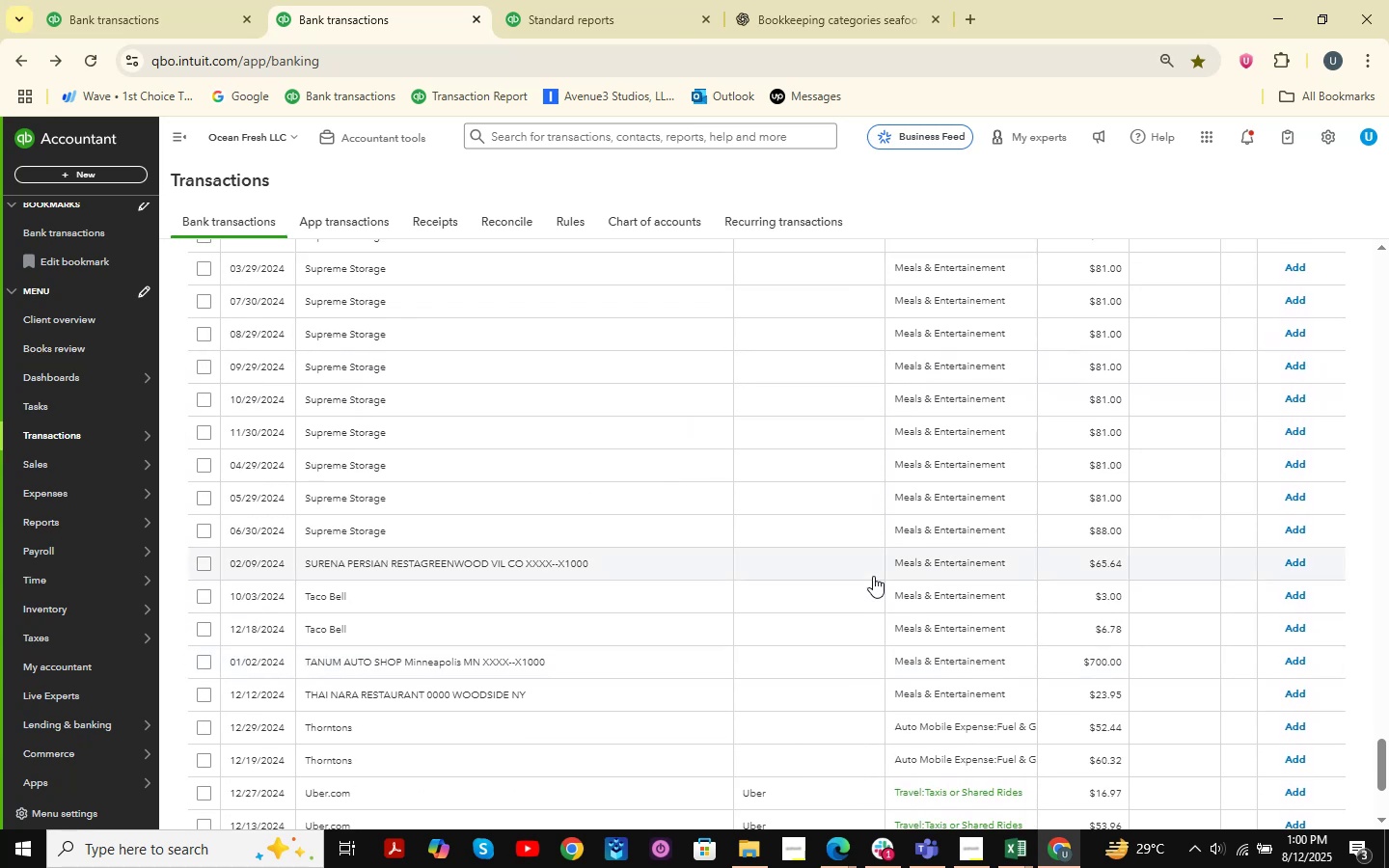 
scroll: coordinate [873, 576], scroll_direction: down, amount: 2.0
 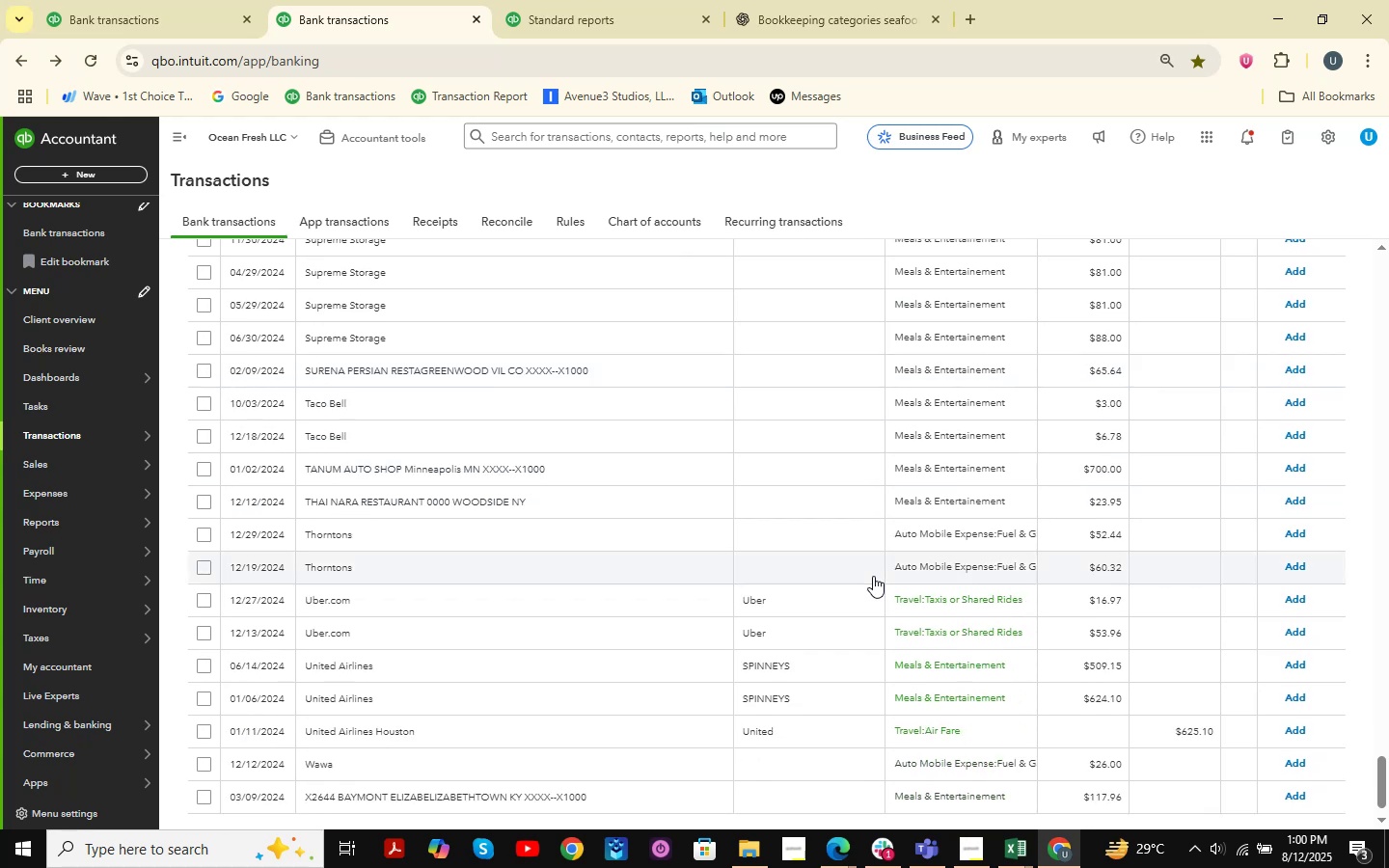 
wait(7.41)
 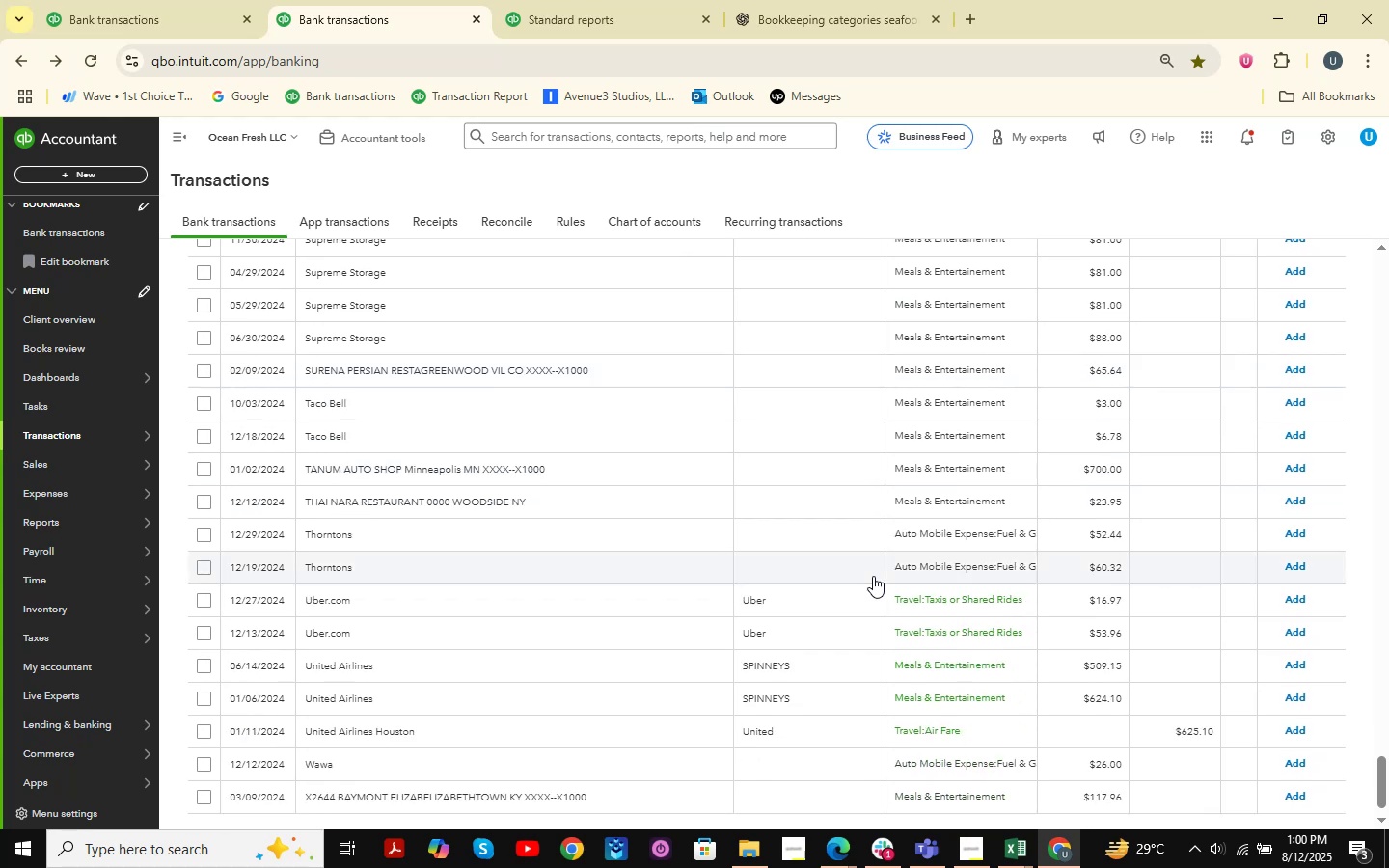 
scroll: coordinate [738, 548], scroll_direction: down, amount: 5.0
 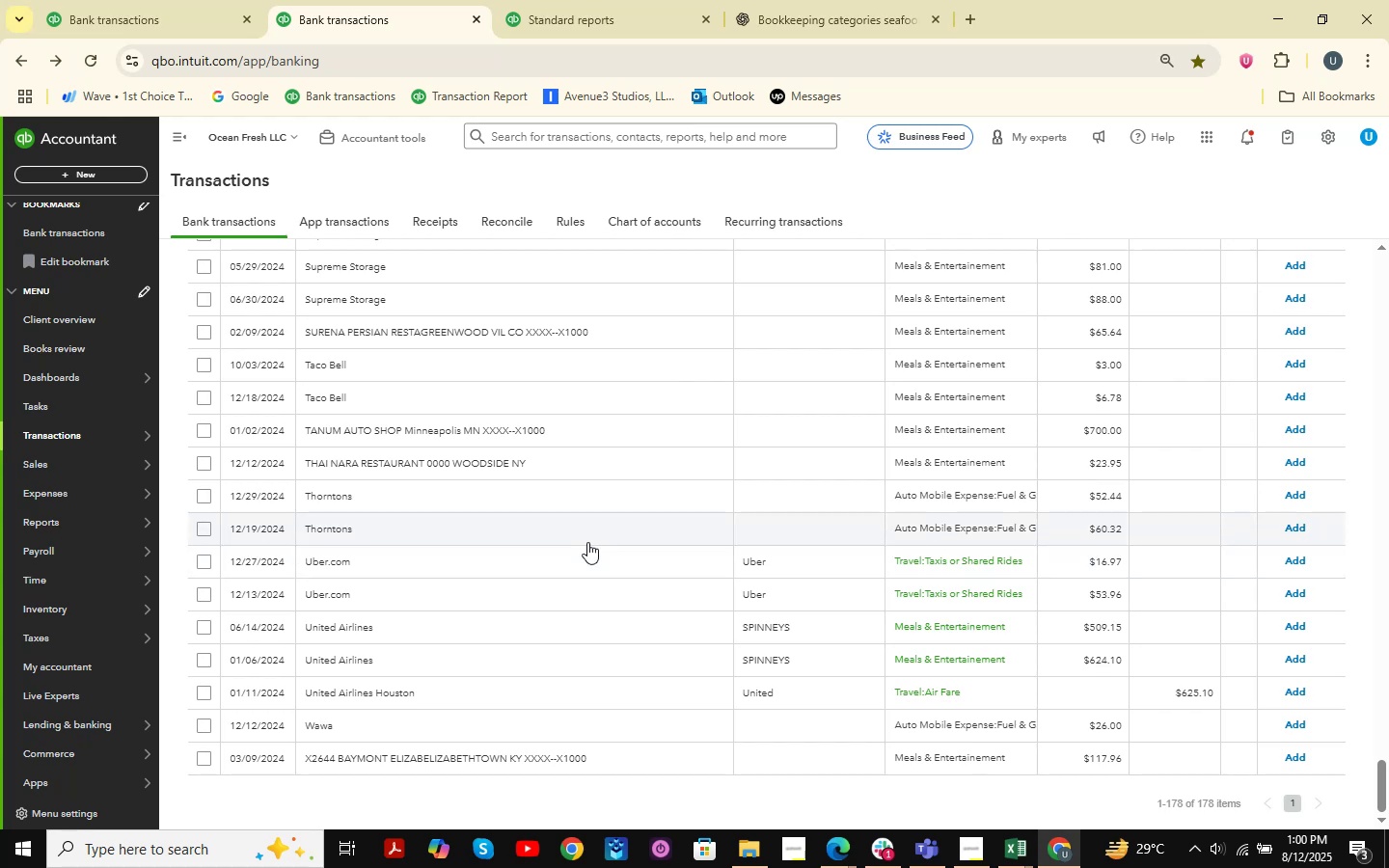 
scroll: coordinate [587, 541], scroll_direction: up, amount: 8.0
 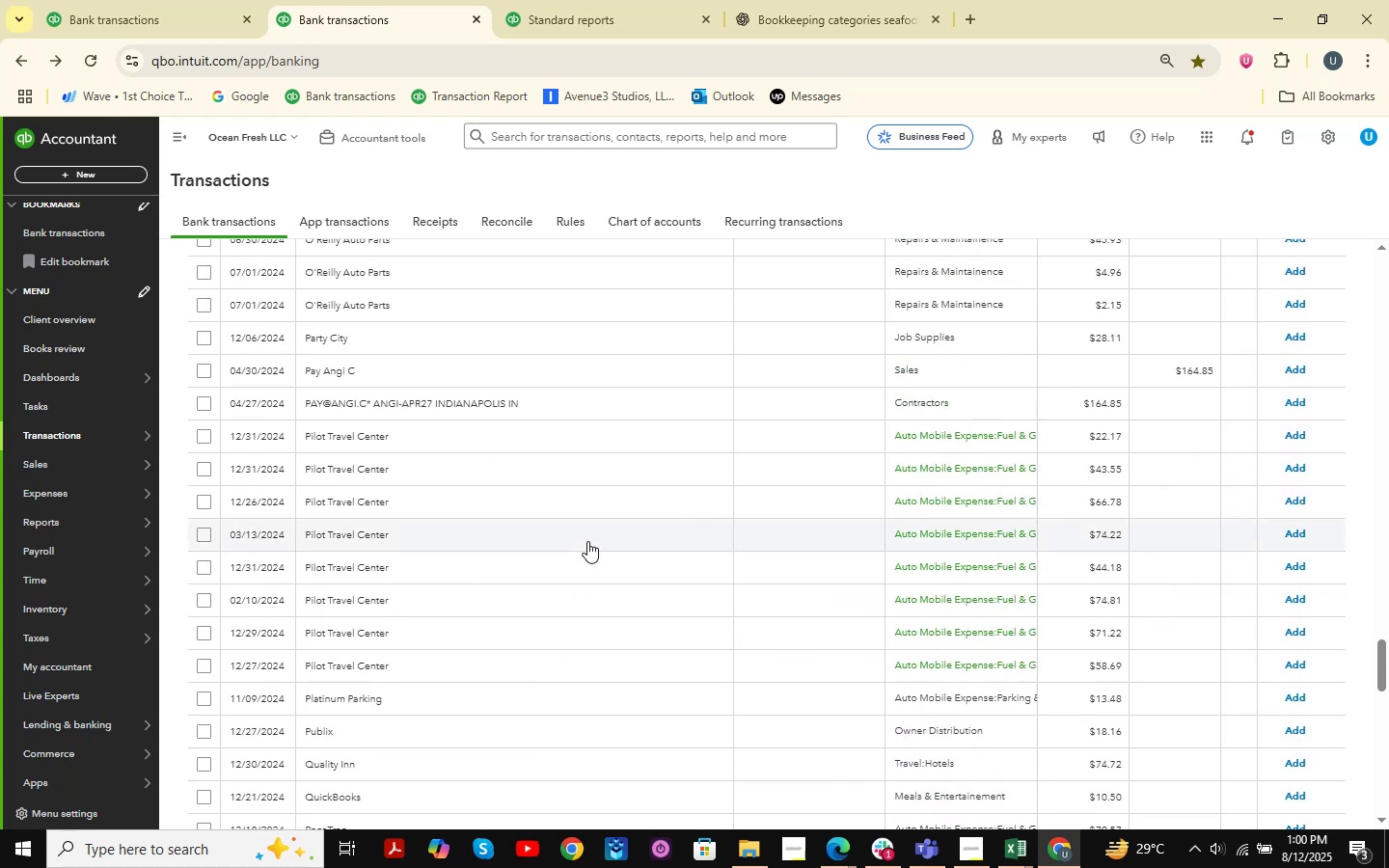 
scroll: coordinate [587, 541], scroll_direction: down, amount: 4.0
 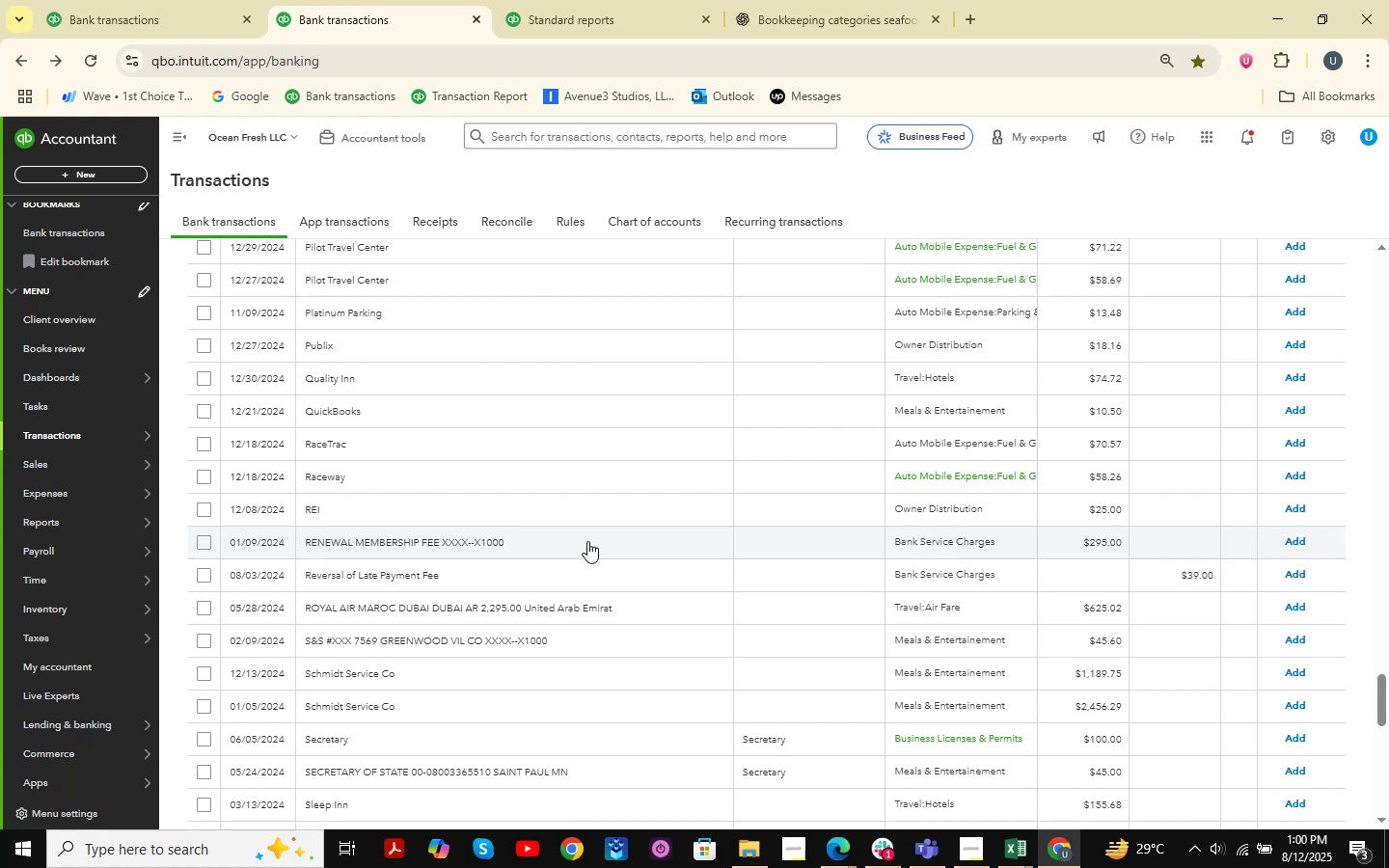 
wait(13.19)
 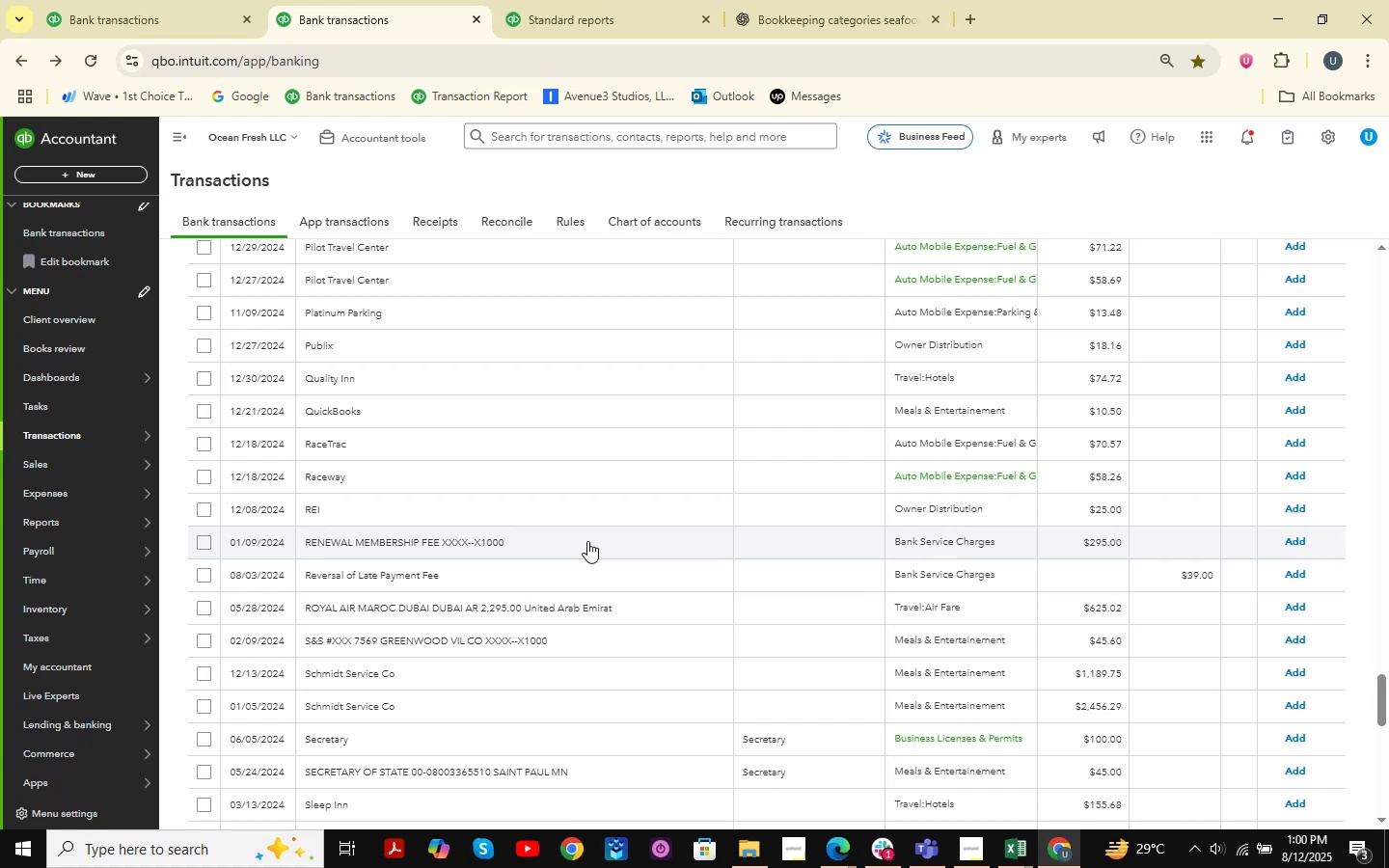 
scroll: coordinate [584, 524], scroll_direction: up, amount: 36.0
 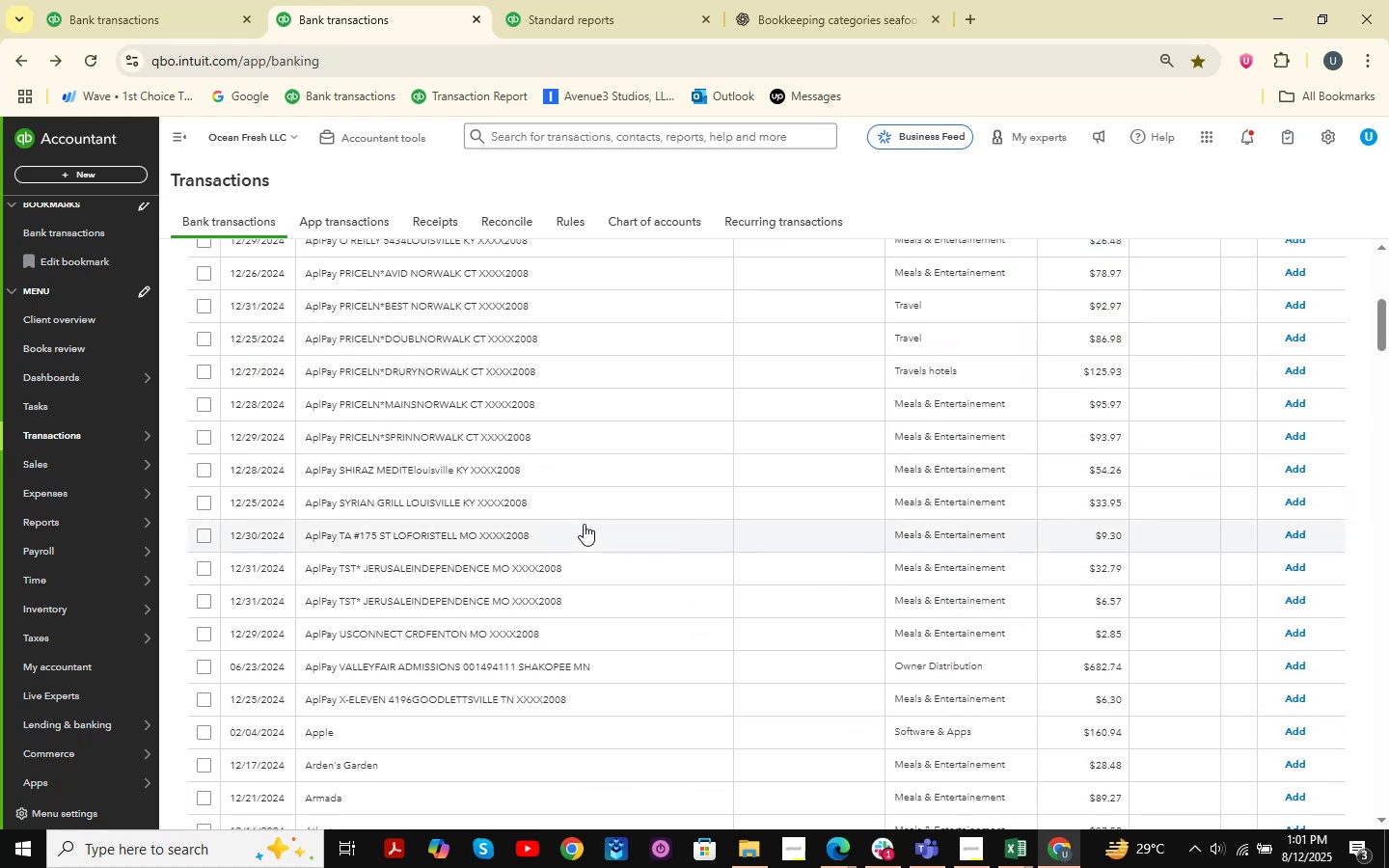 
scroll: coordinate [584, 524], scroll_direction: down, amount: 3.0
 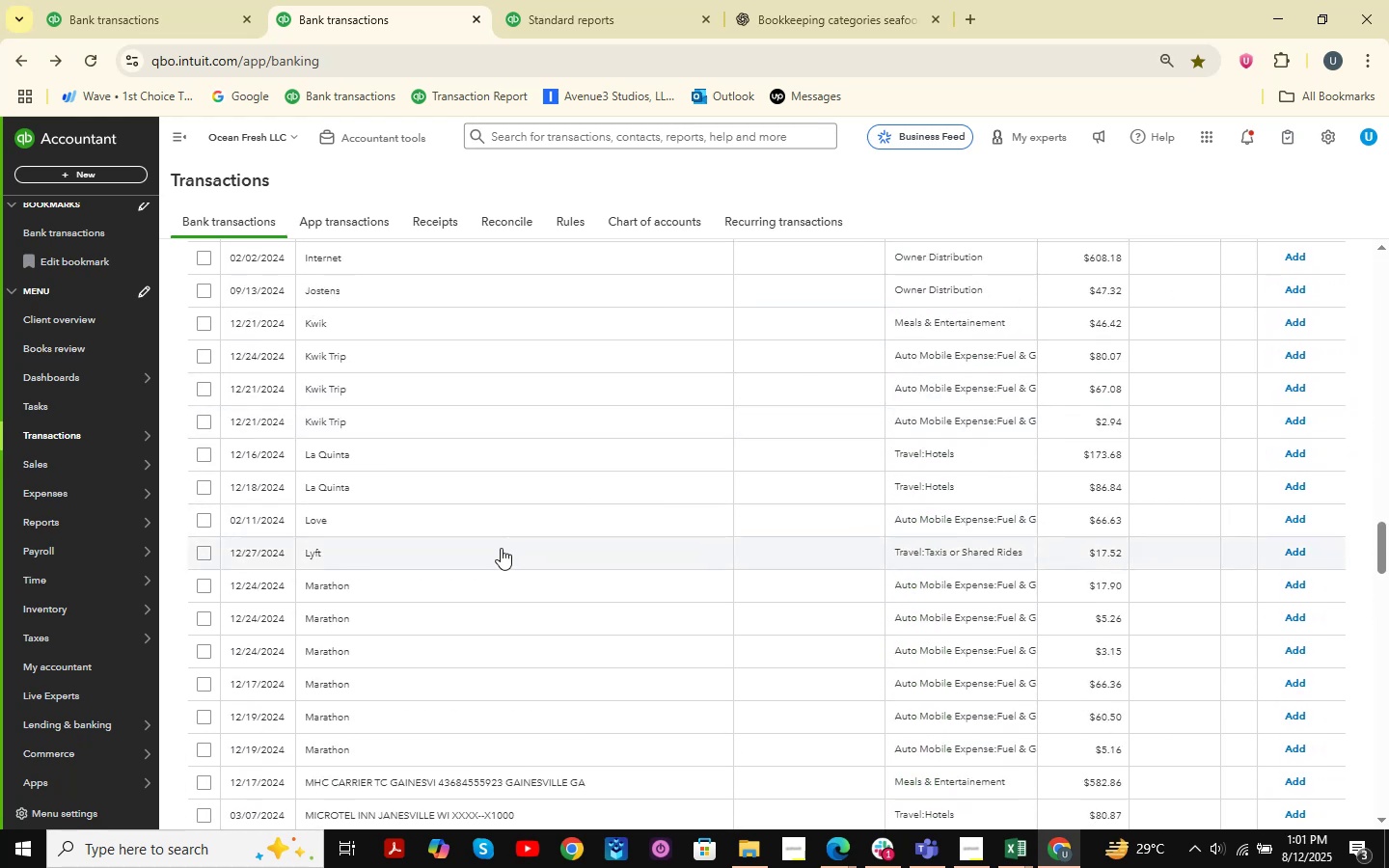 
left_click([501, 548])
 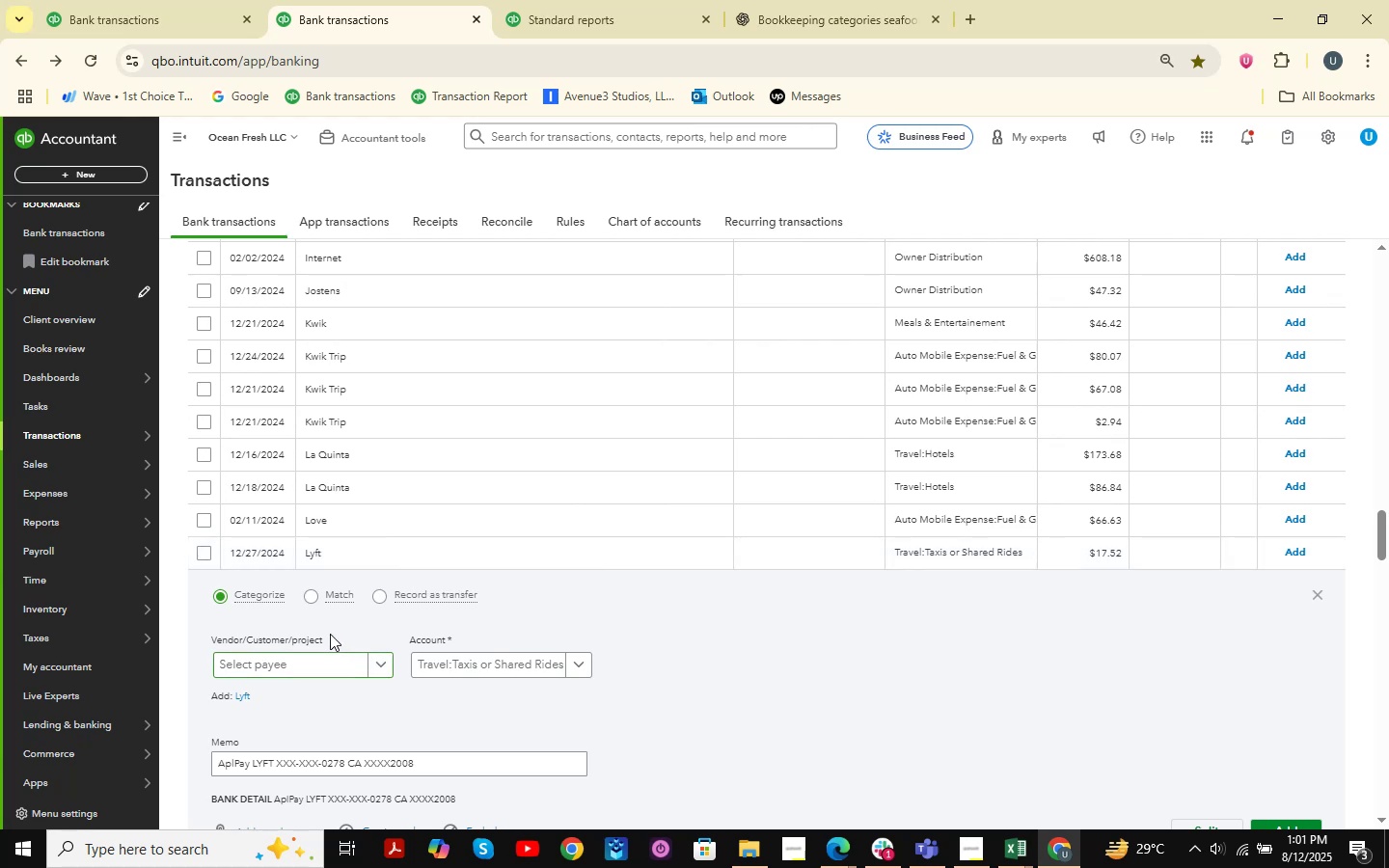 
left_click([283, 657])
 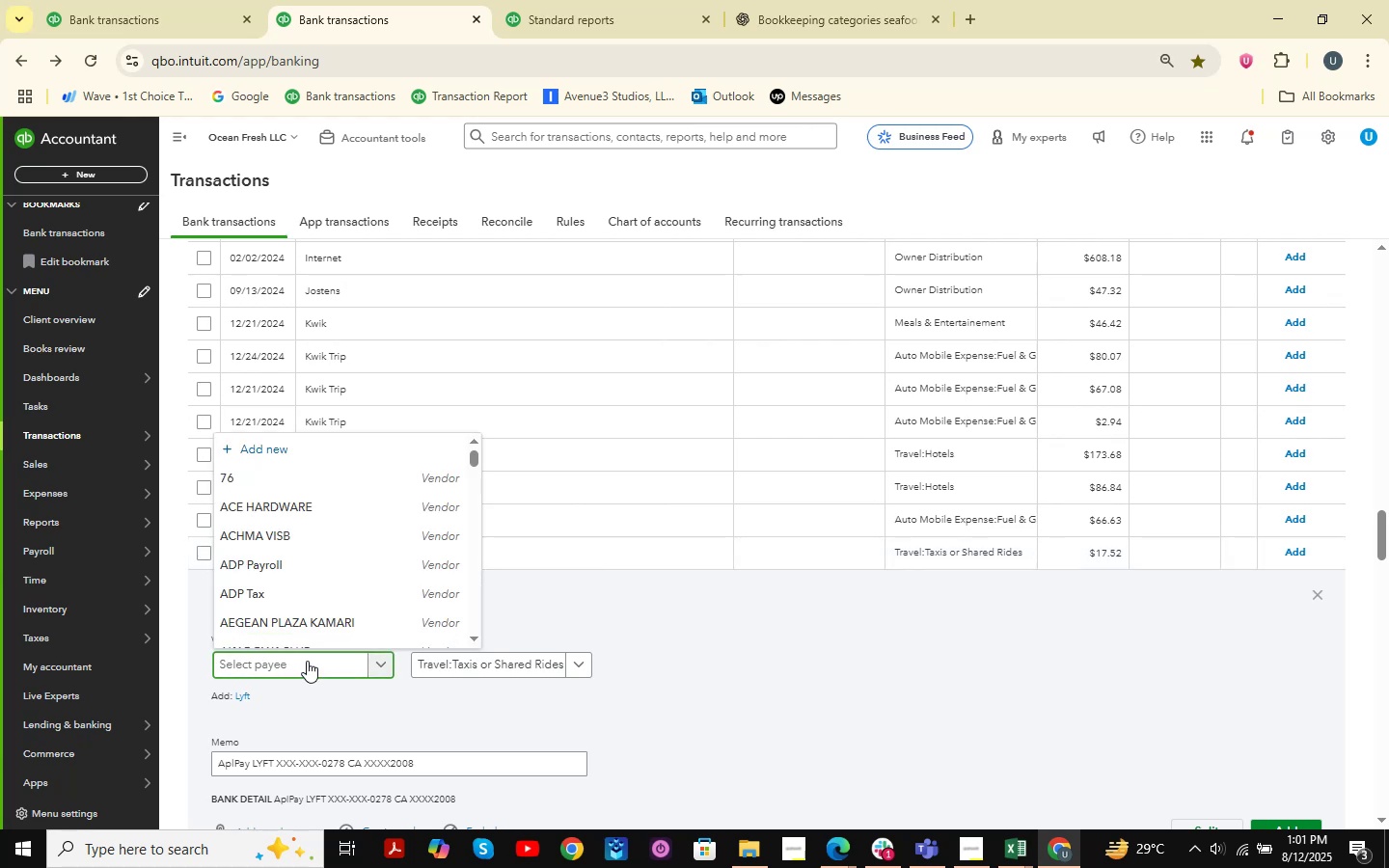 
type(Lyft )
 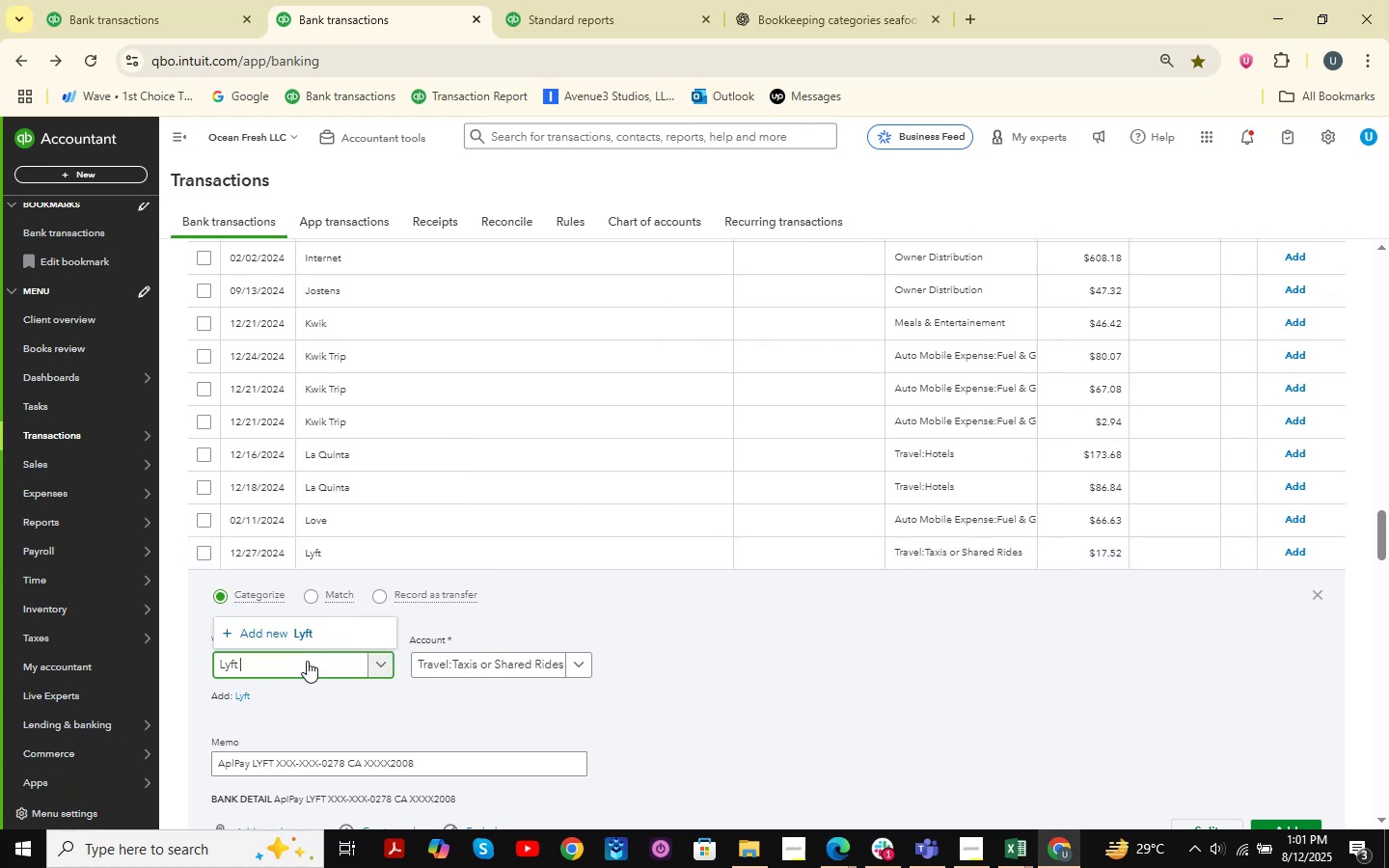 
left_click([315, 639])
 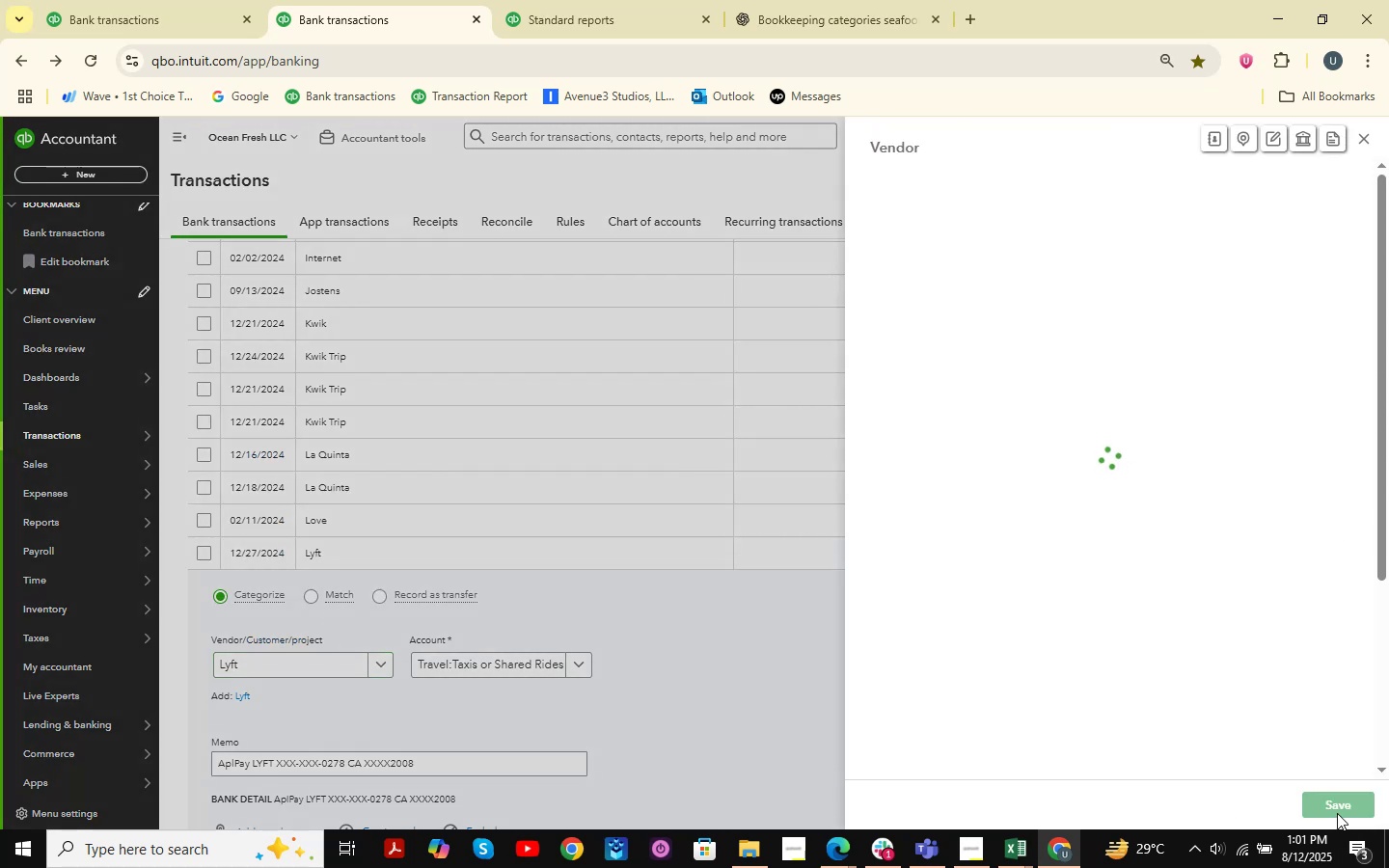 
left_click([1337, 806])
 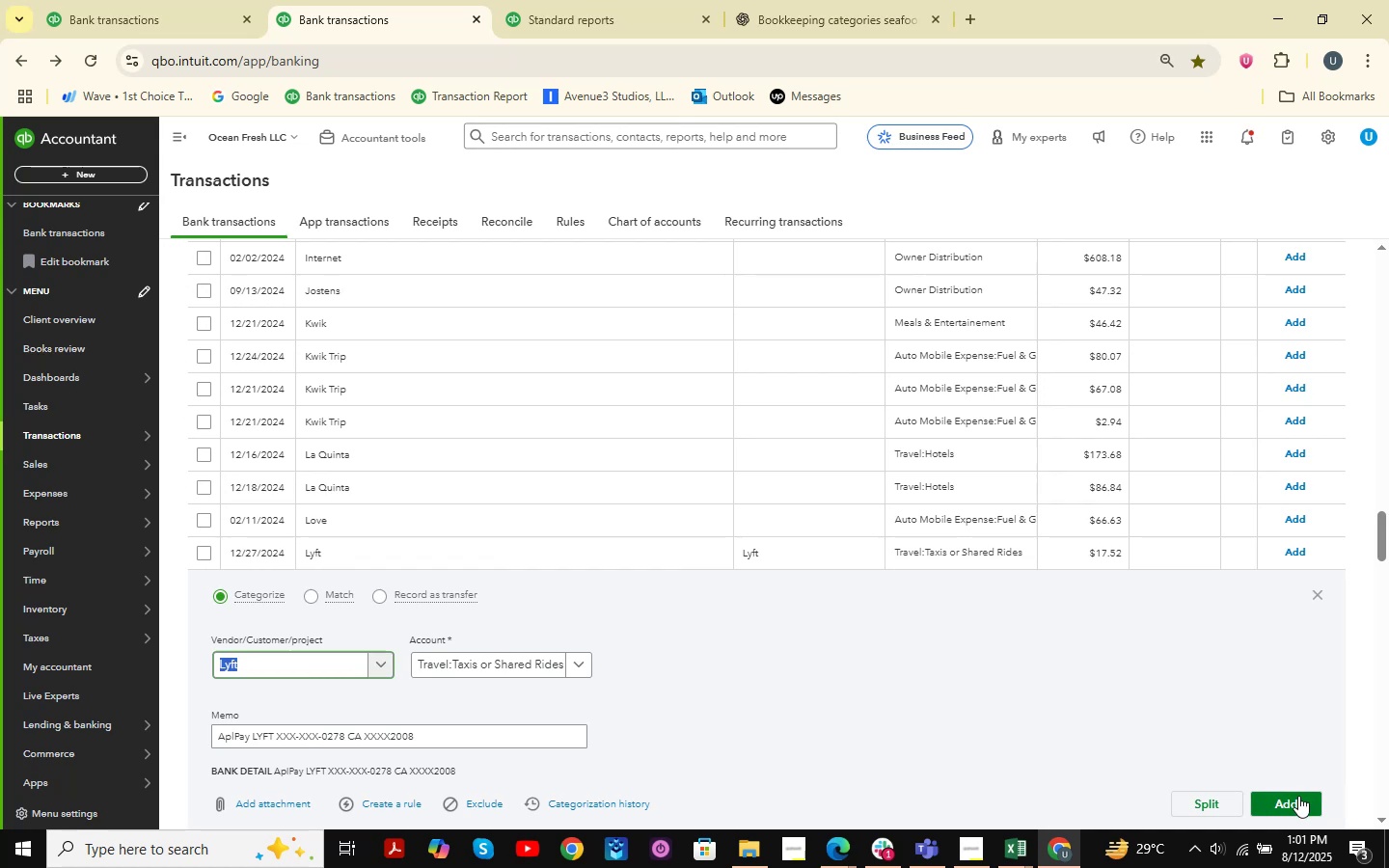 
left_click([1297, 796])
 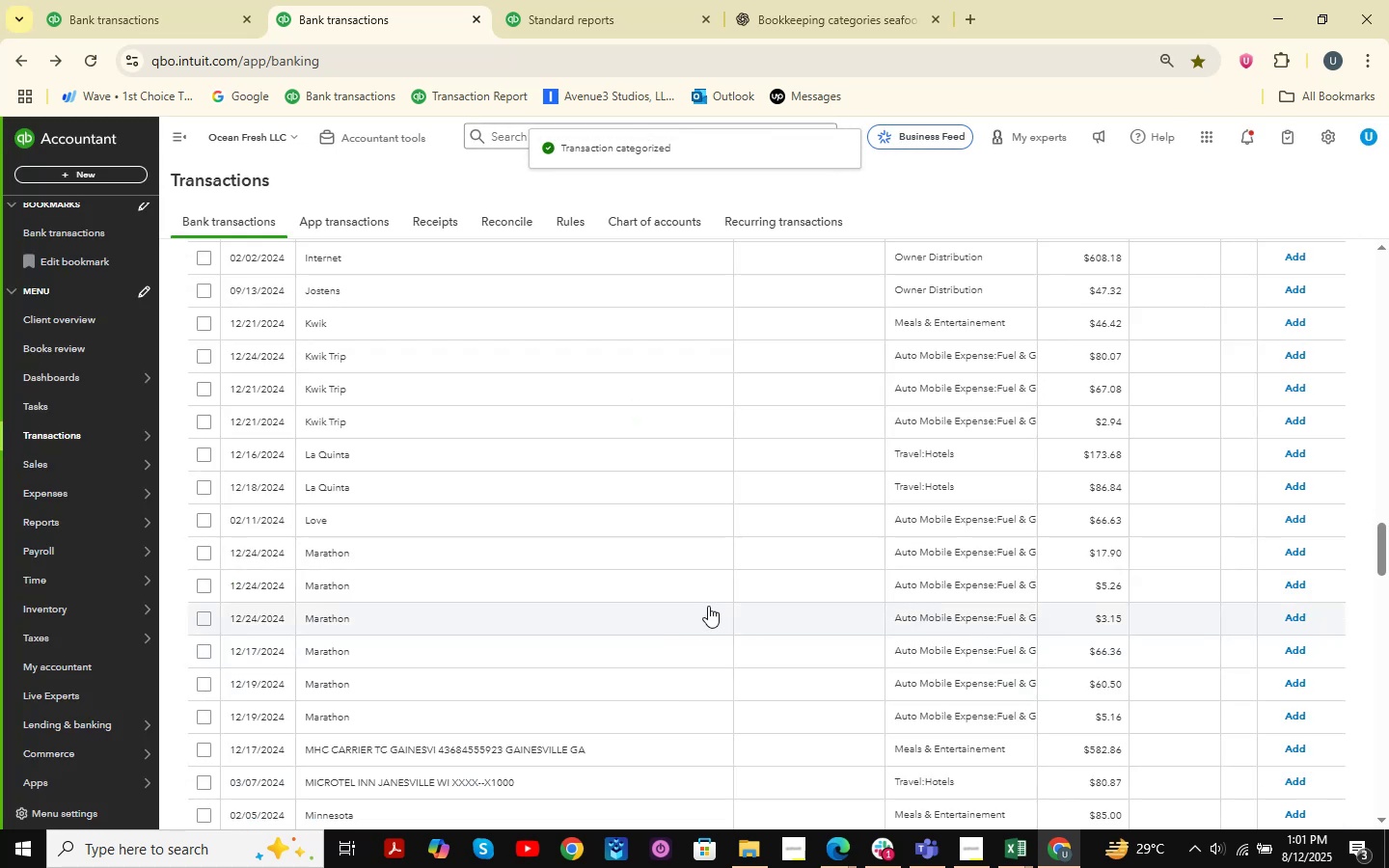 
scroll: coordinate [481, 570], scroll_direction: up, amount: 2.0
 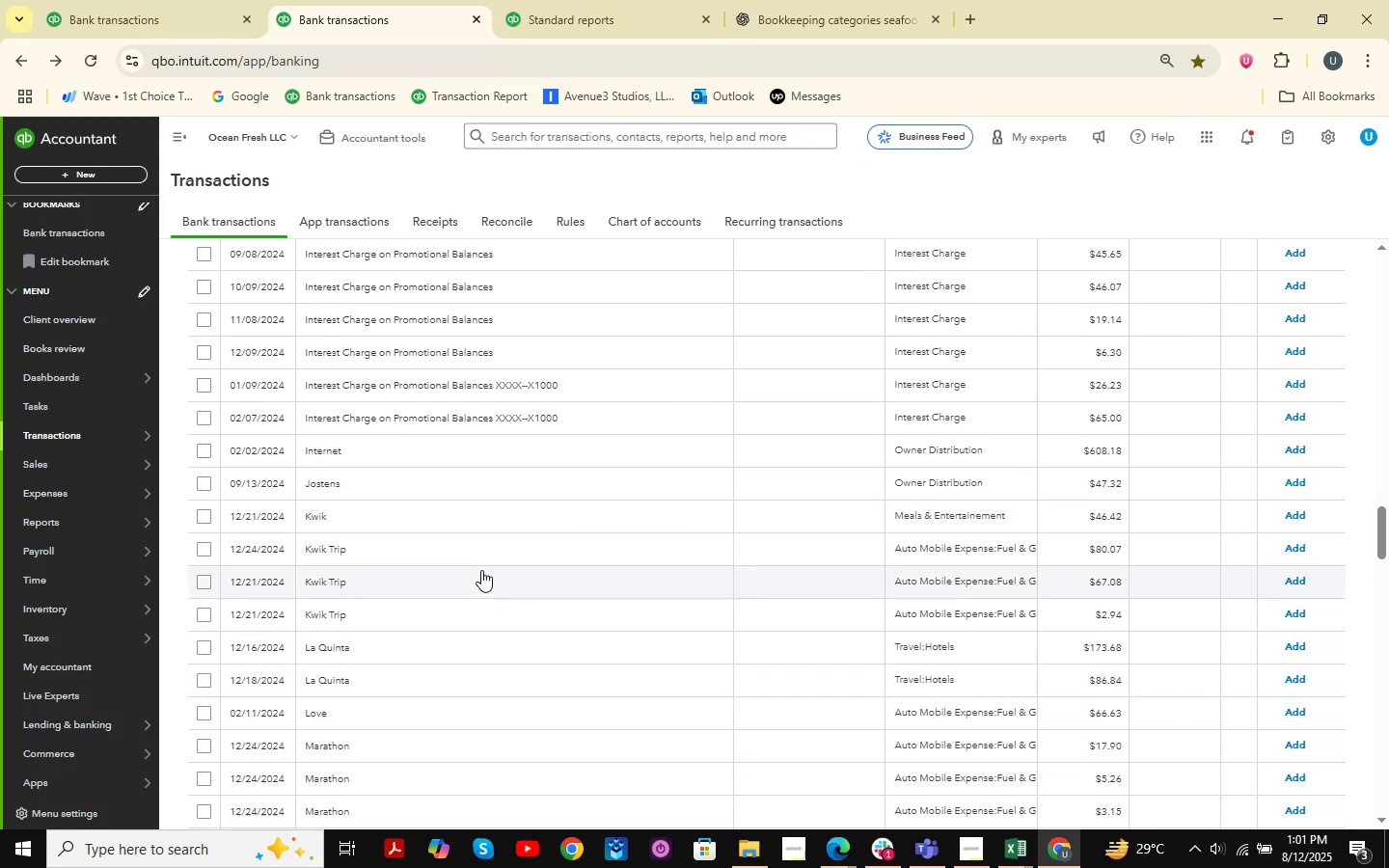 
scroll: coordinate [481, 570], scroll_direction: down, amount: 9.0
 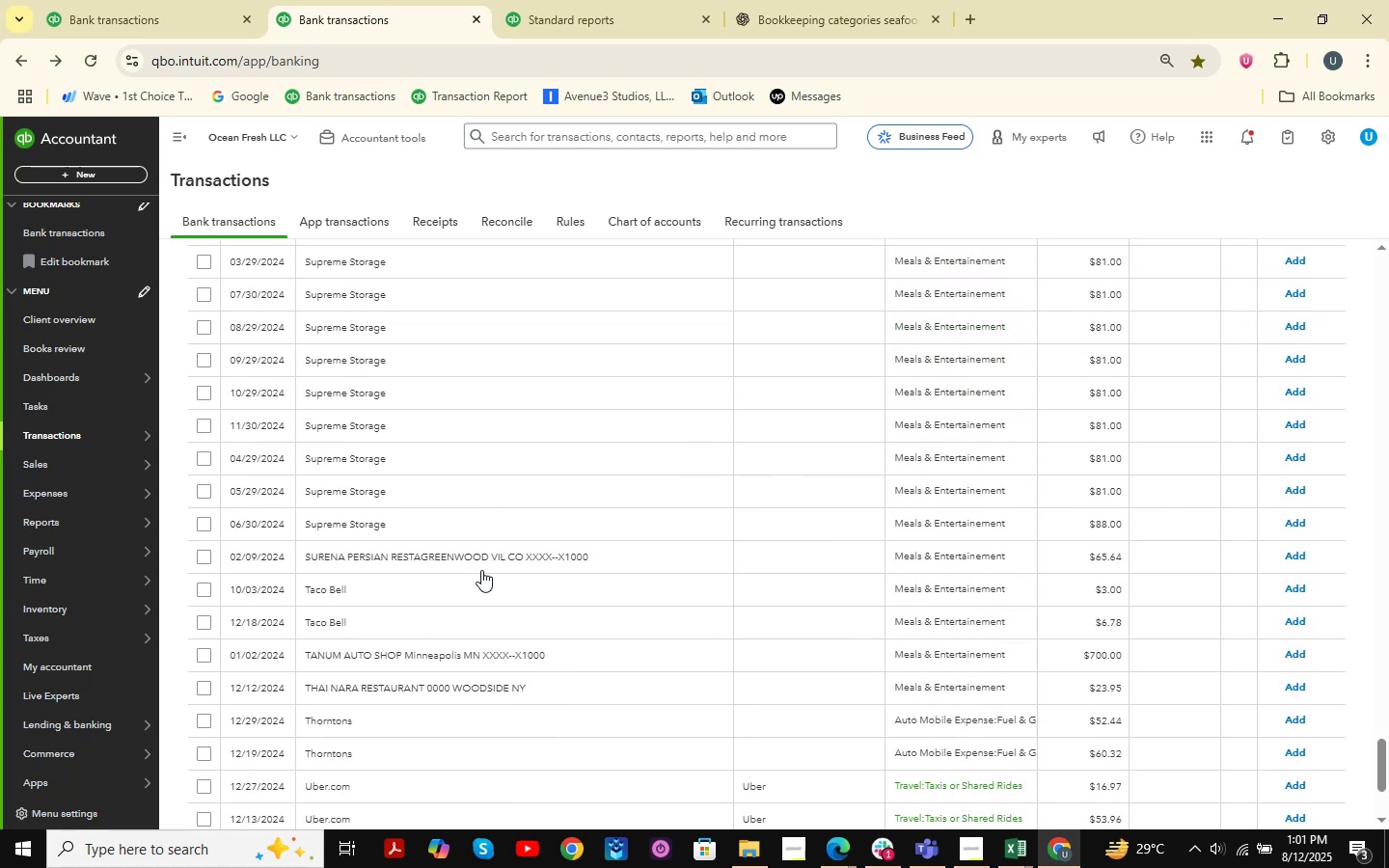 
scroll: coordinate [481, 570], scroll_direction: up, amount: 4.0
 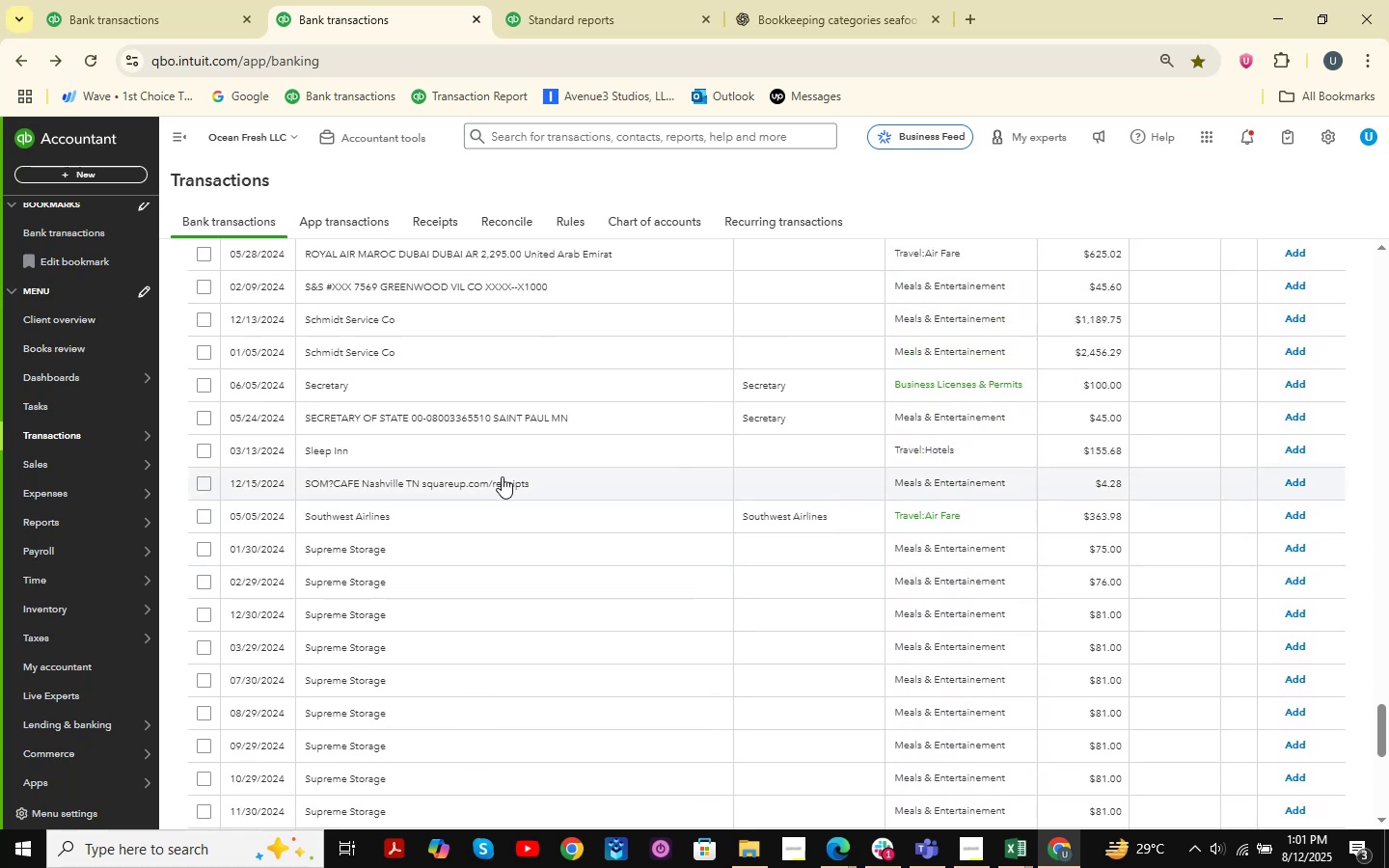 
left_click([502, 476])
 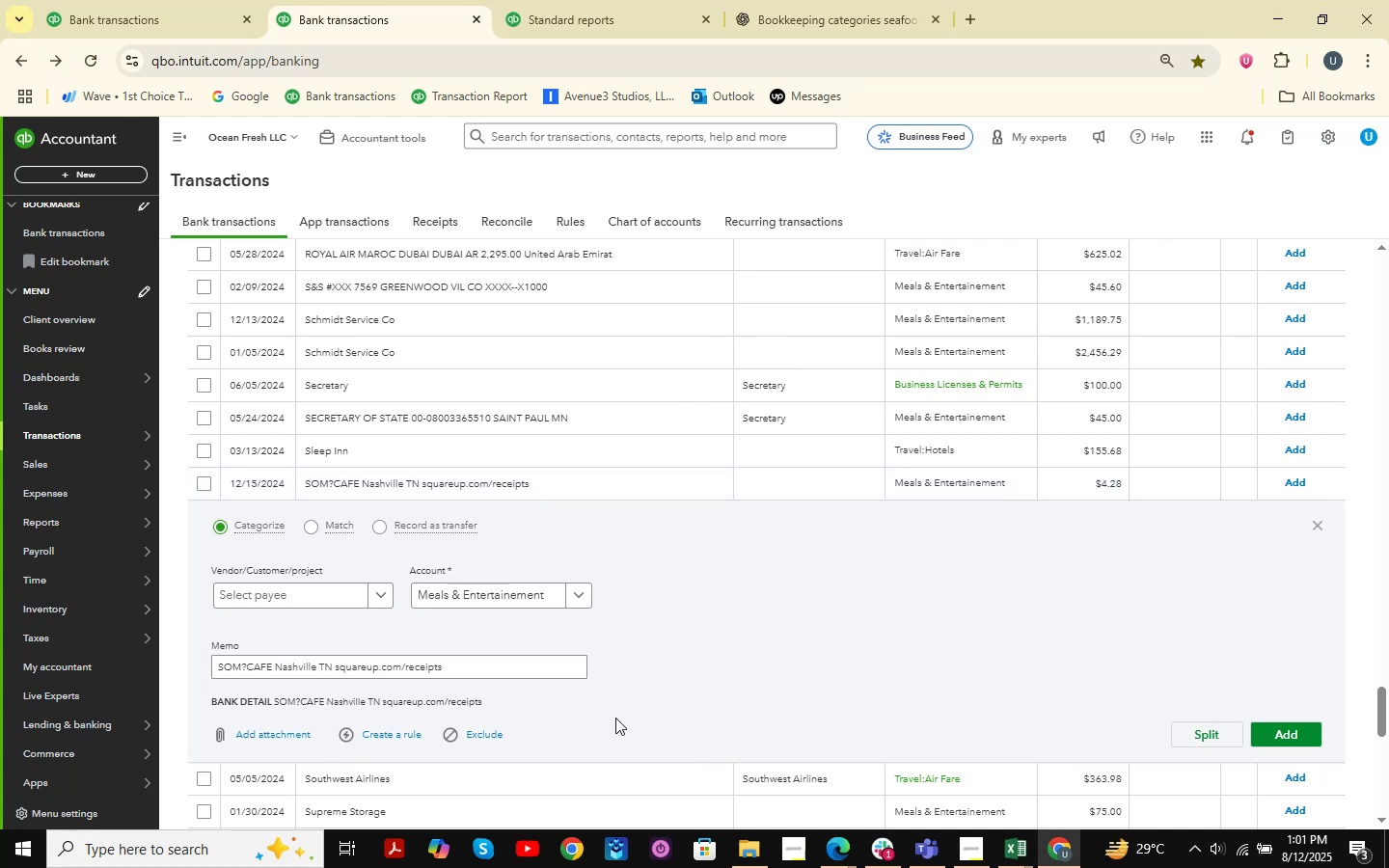 
left_click([1304, 733])
 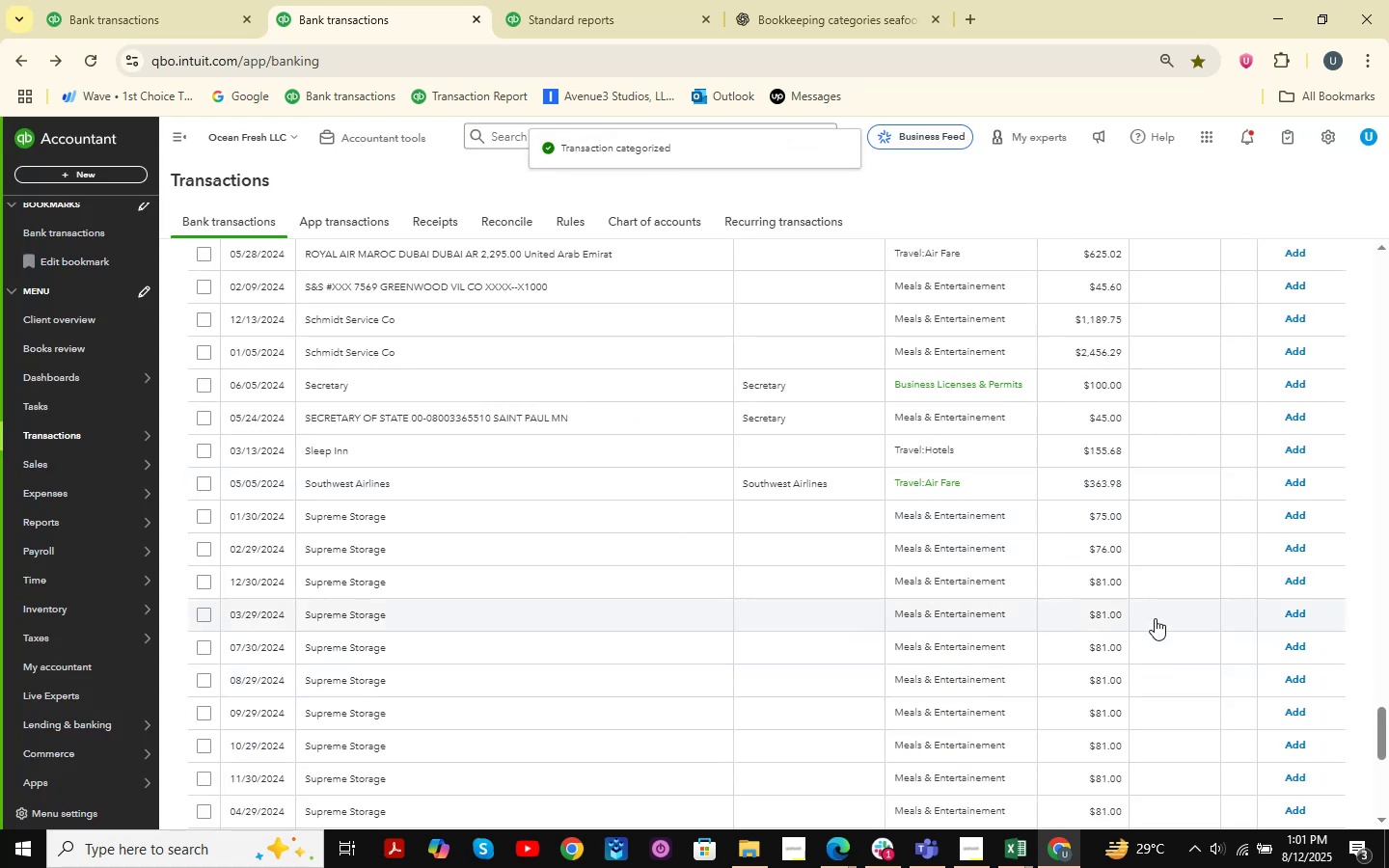 
wait(5.98)
 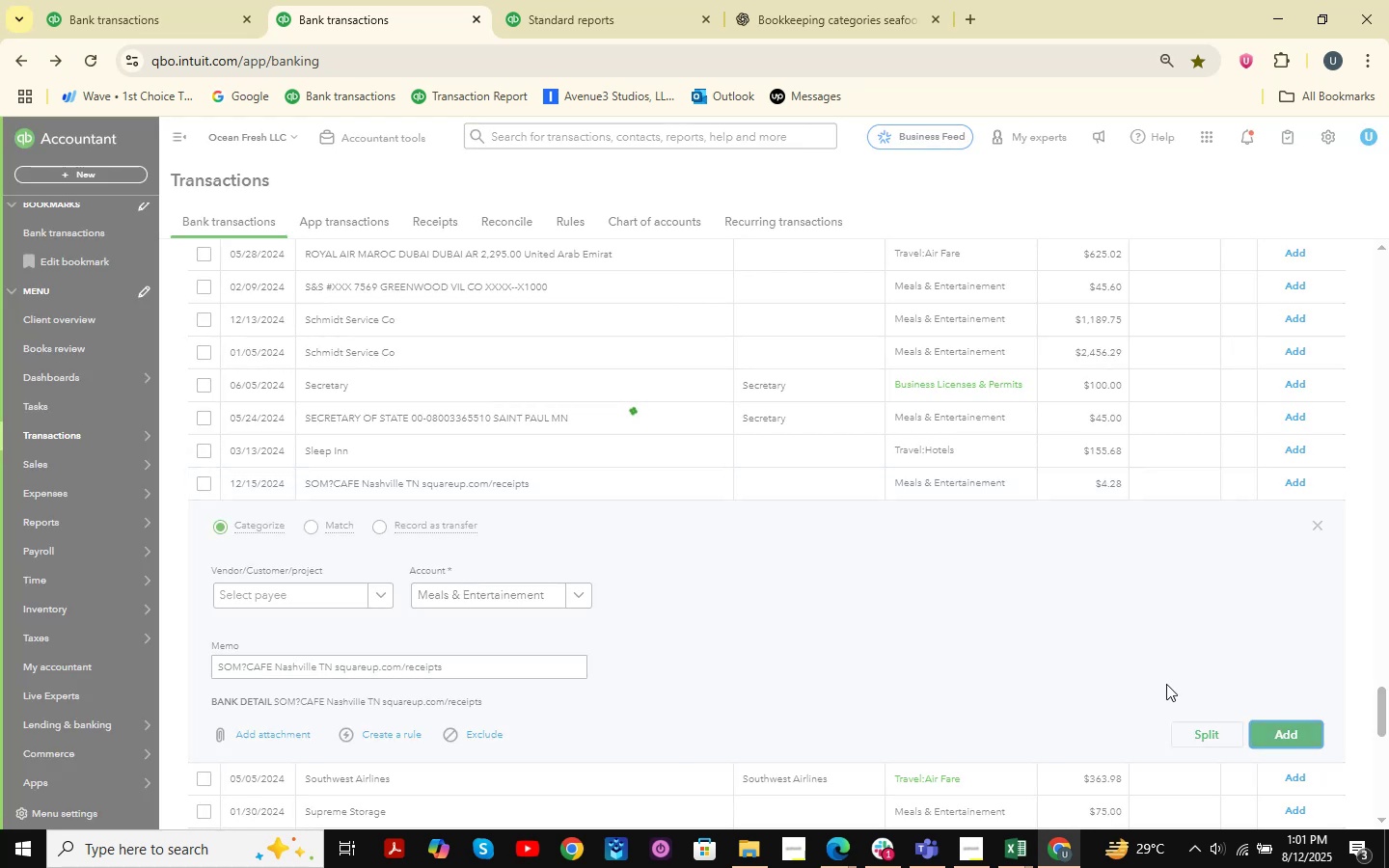 
scroll: coordinate [560, 523], scroll_direction: down, amount: 3.0
 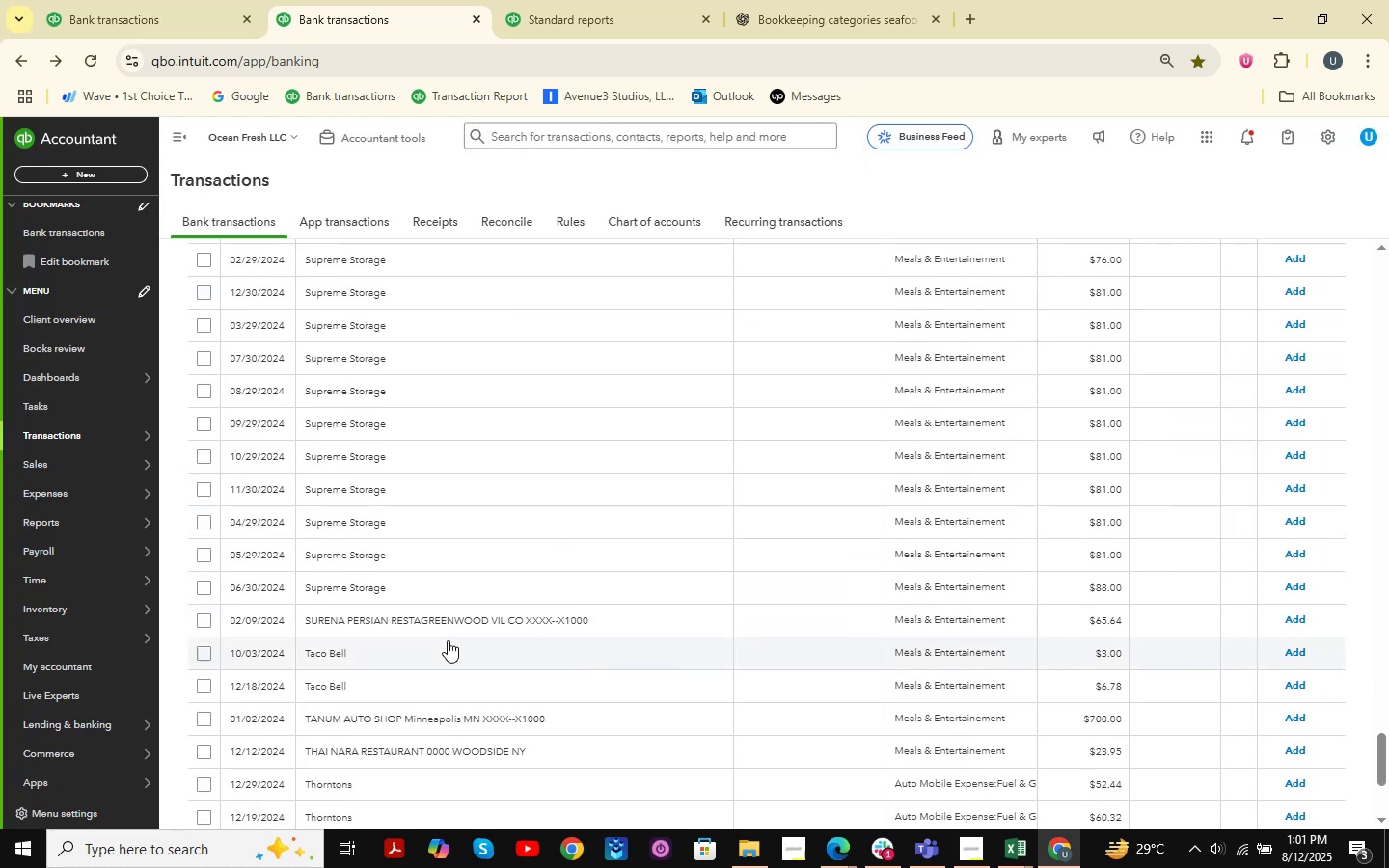 
left_click([417, 661])
 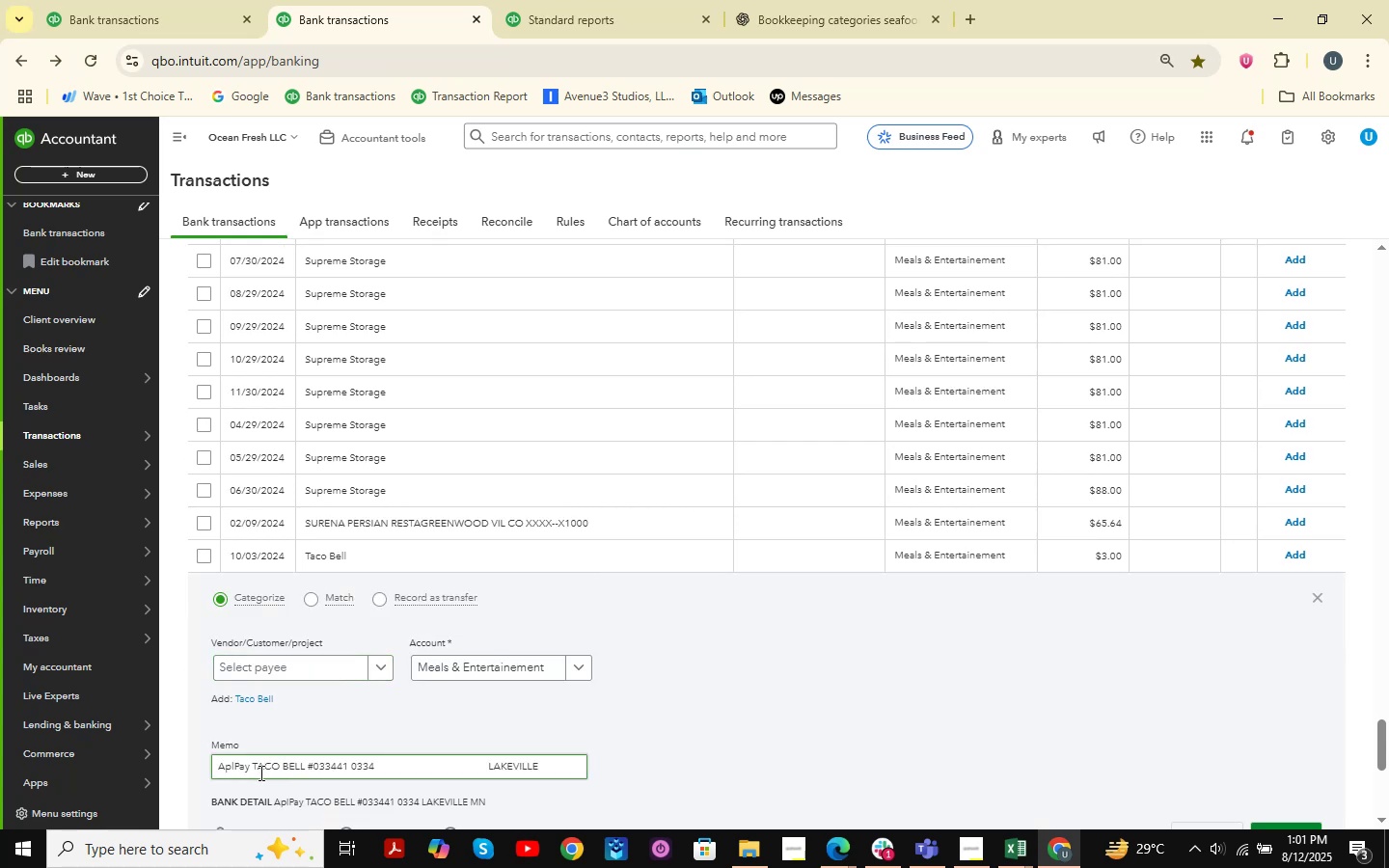 
left_click_drag(start_coordinate=[395, 771], to_coordinate=[95, 734])
 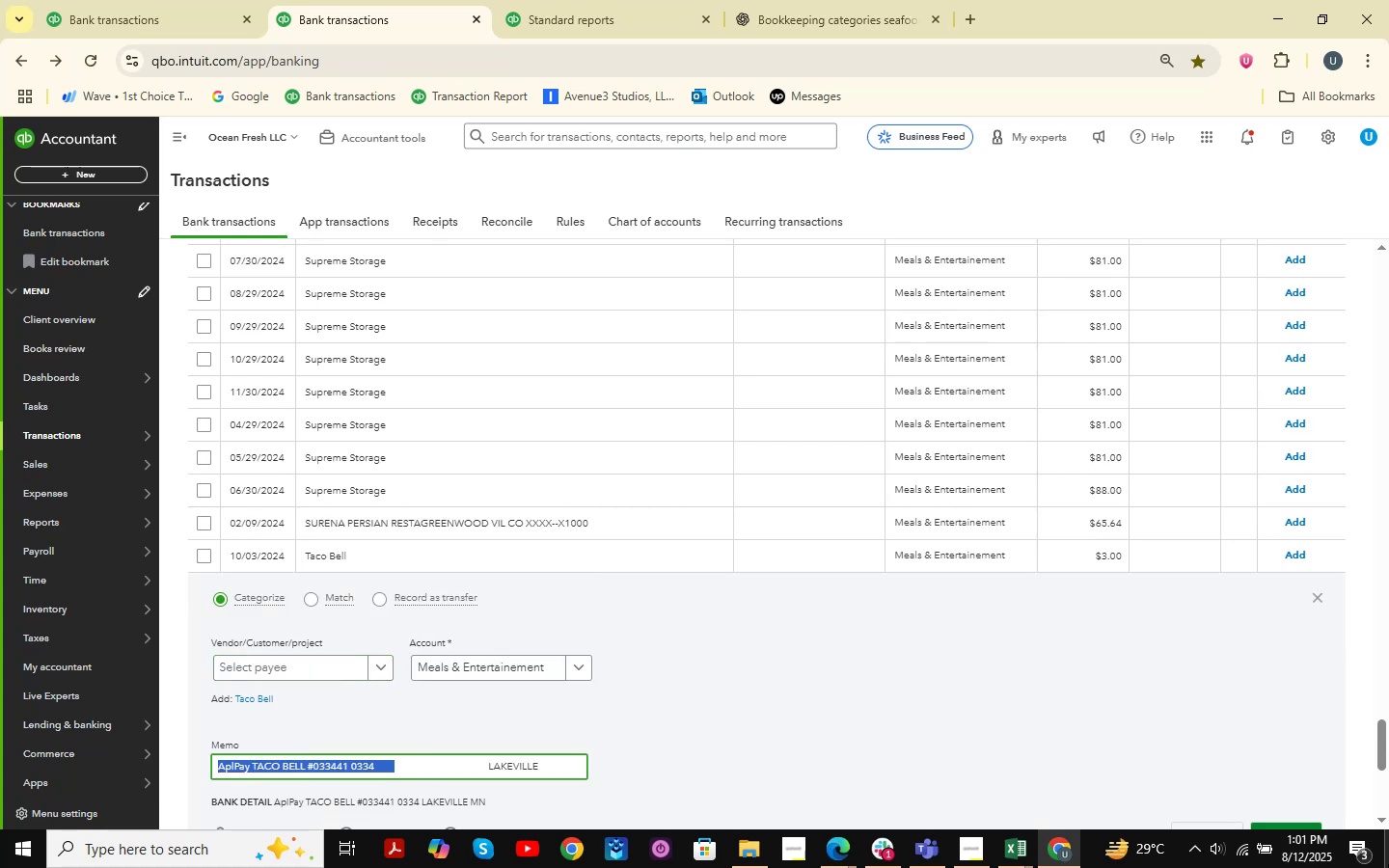 
key(Control+C)
 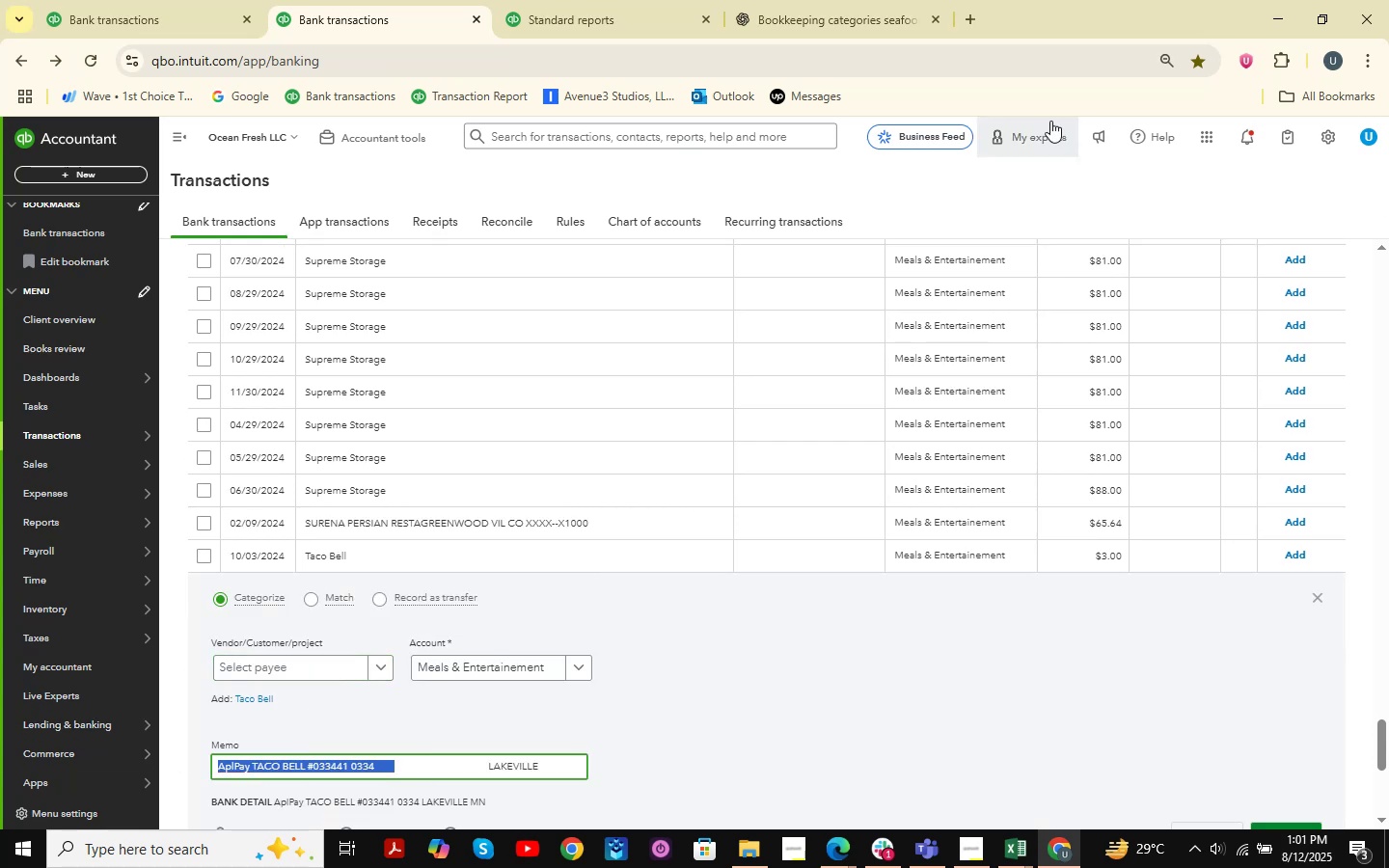 
left_click([817, 0])
 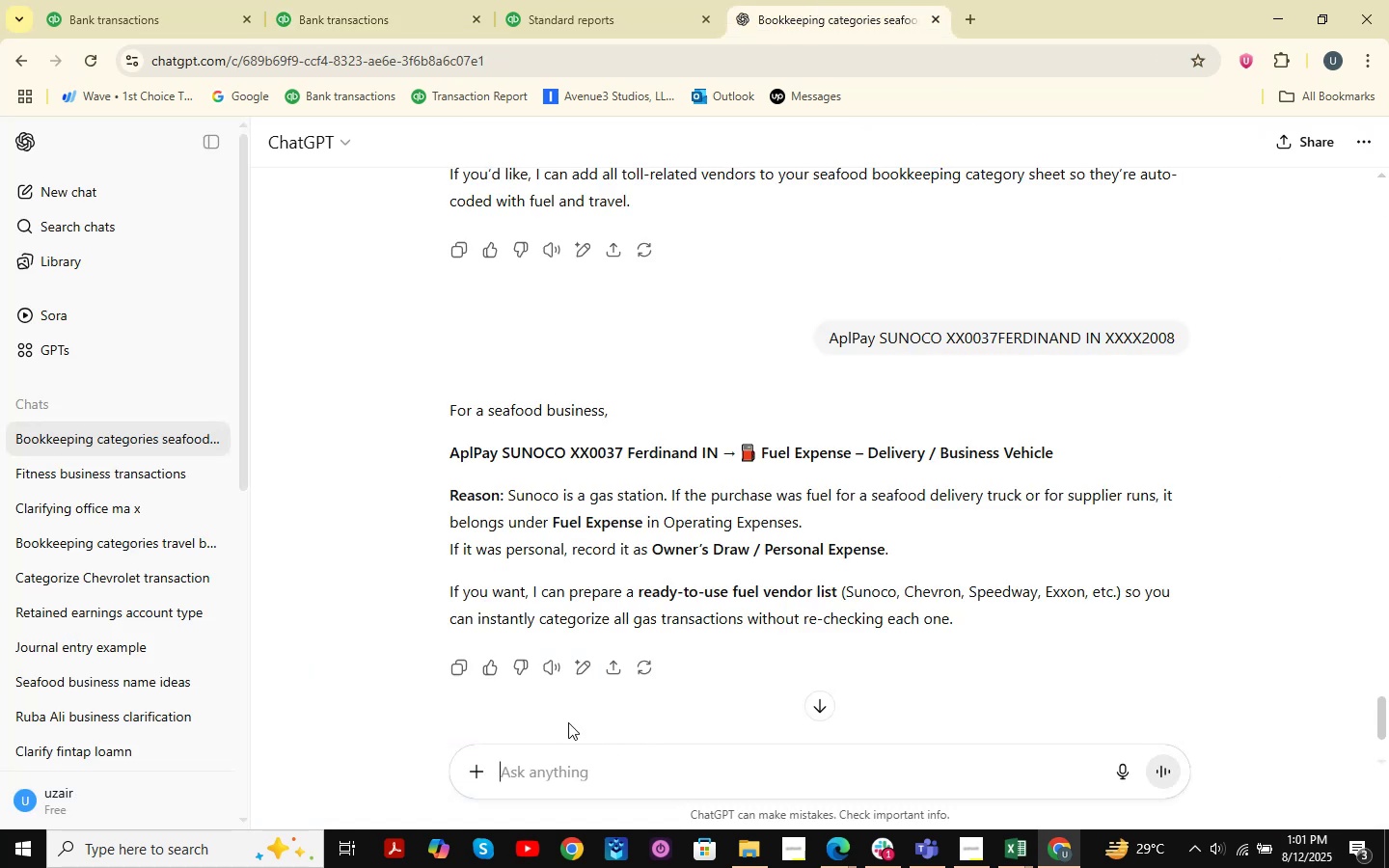 
key(Control+V)
 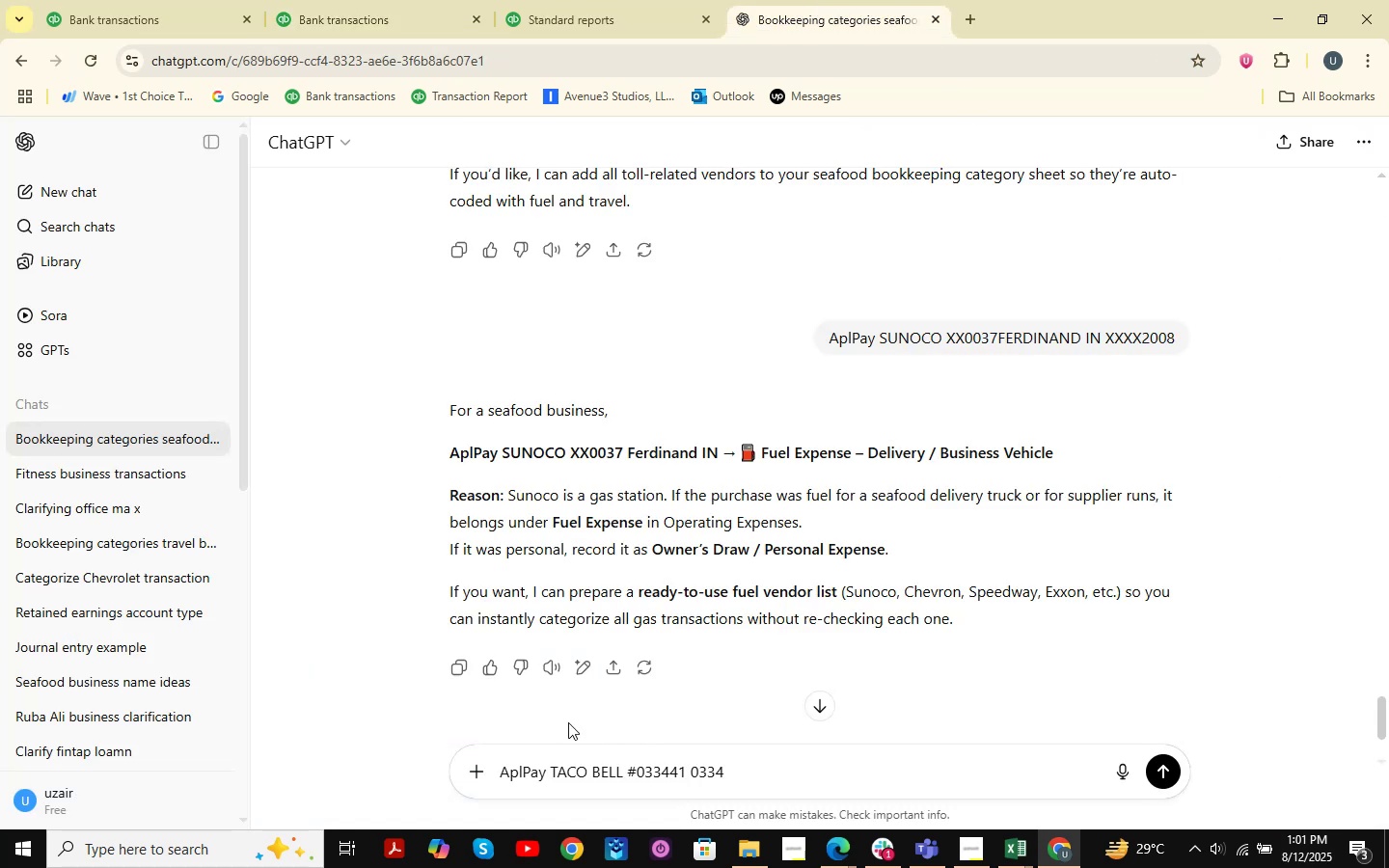 
key(Enter)
 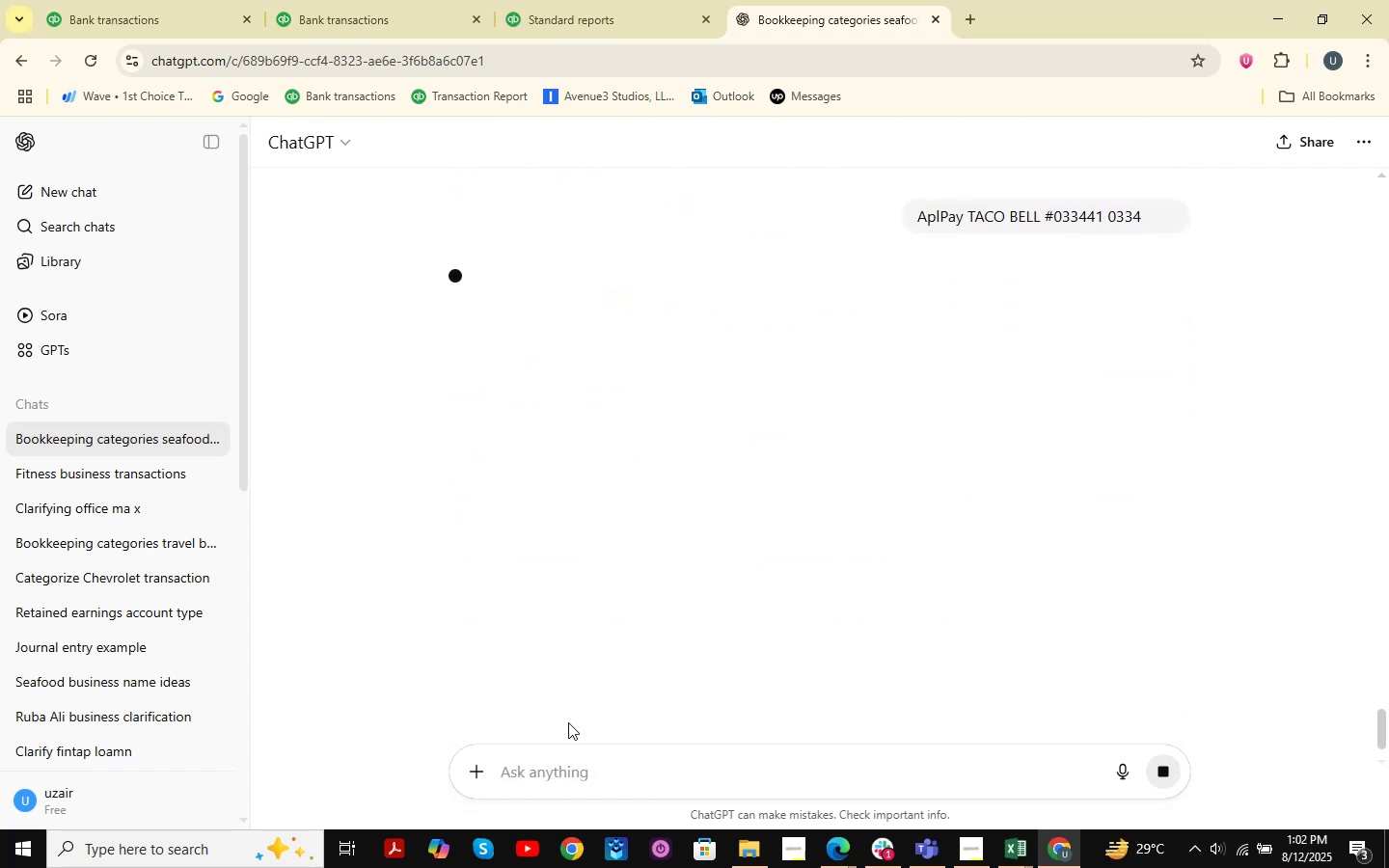 
mouse_move([532, 339])
 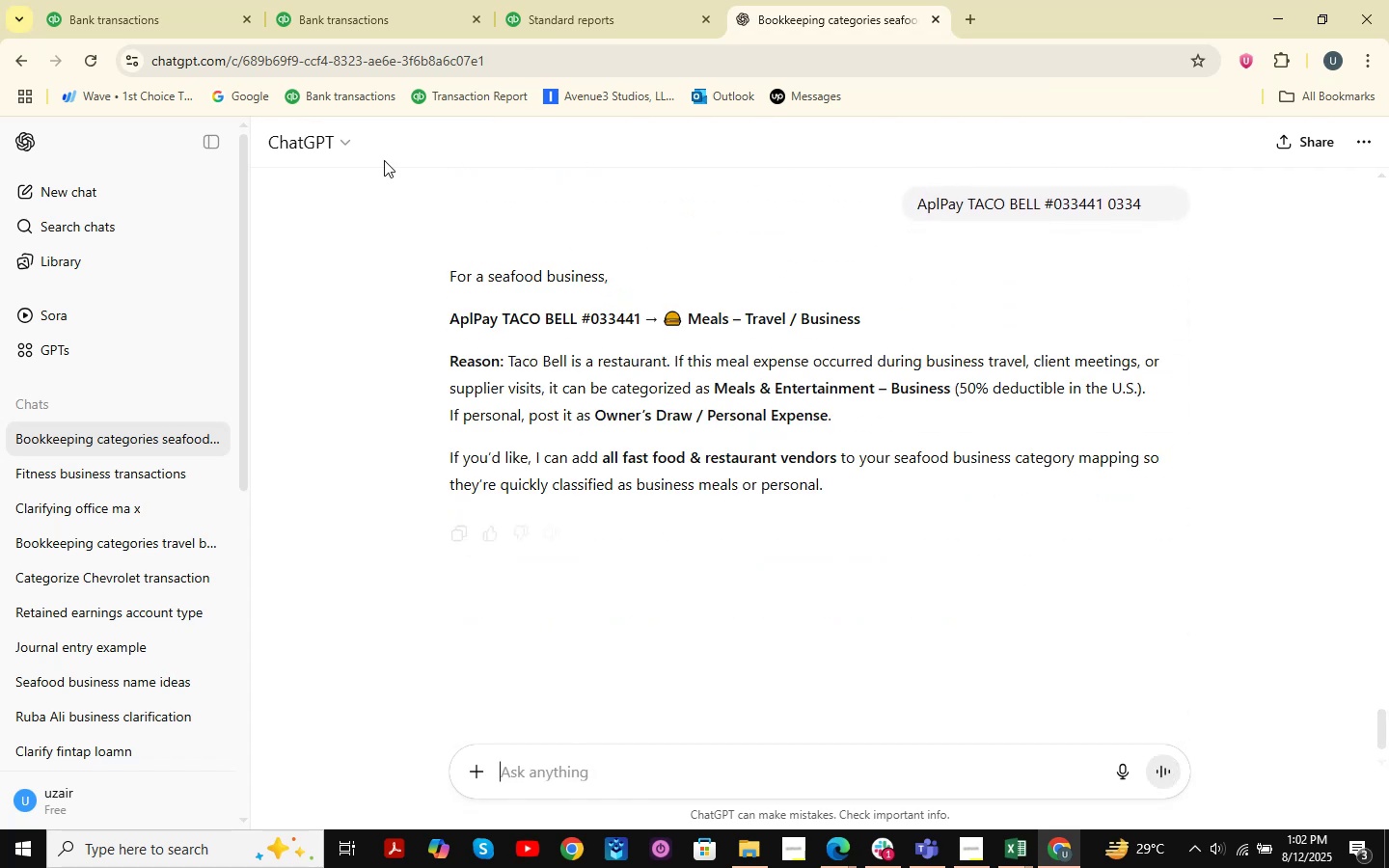 
left_click([74, 0])
 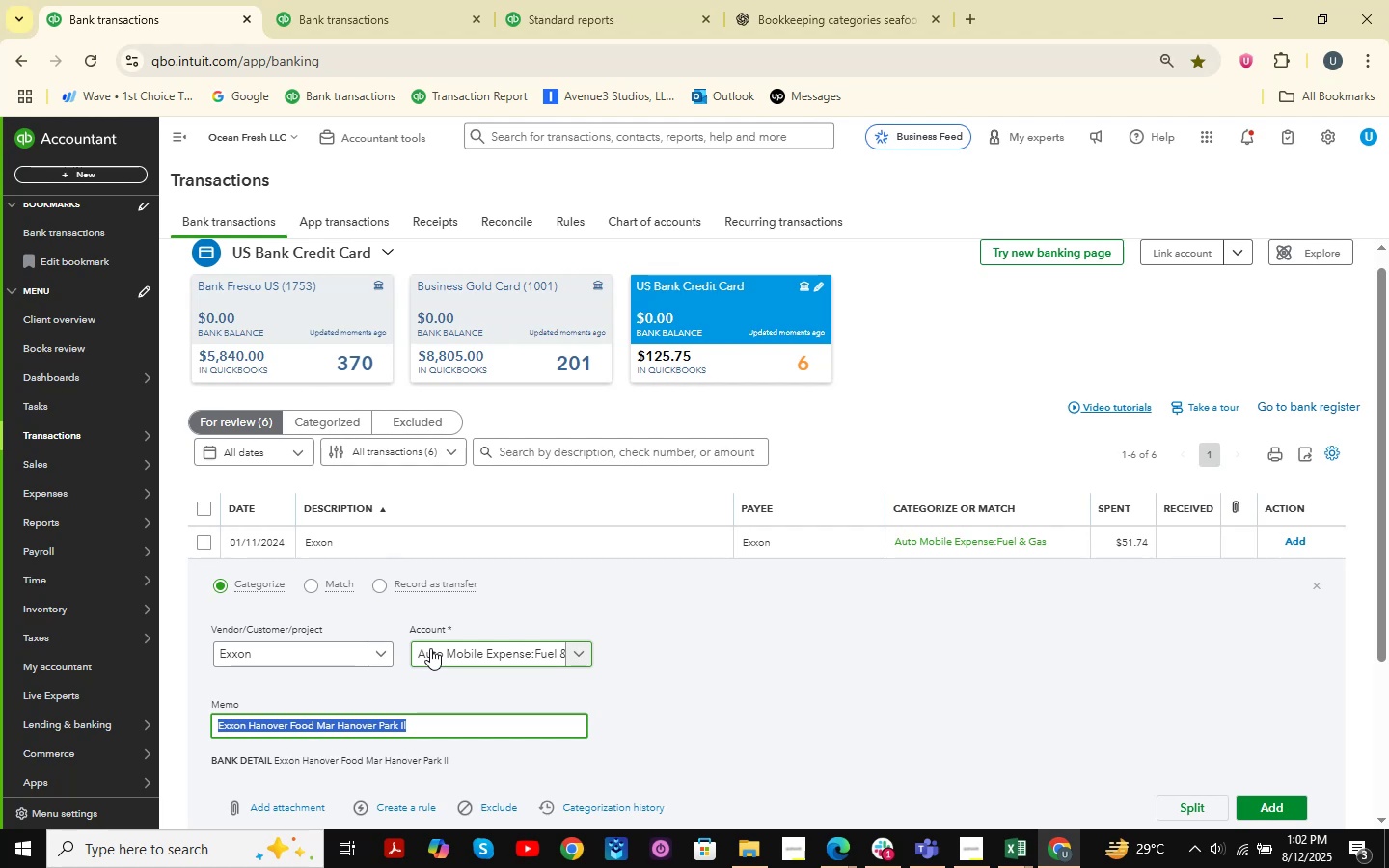 
wait(14.65)
 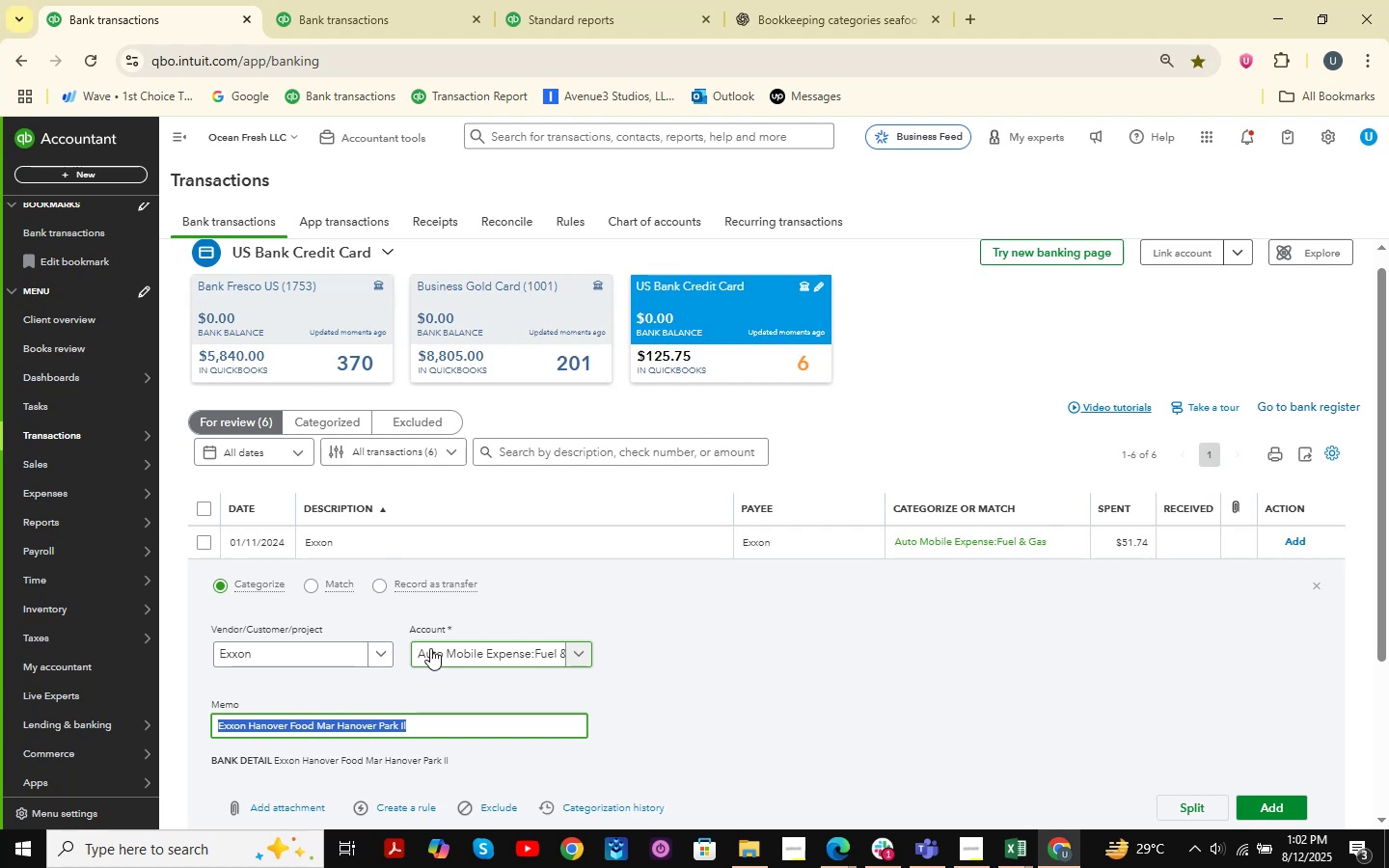 
scroll: coordinate [283, 688], scroll_direction: down, amount: 2.0
 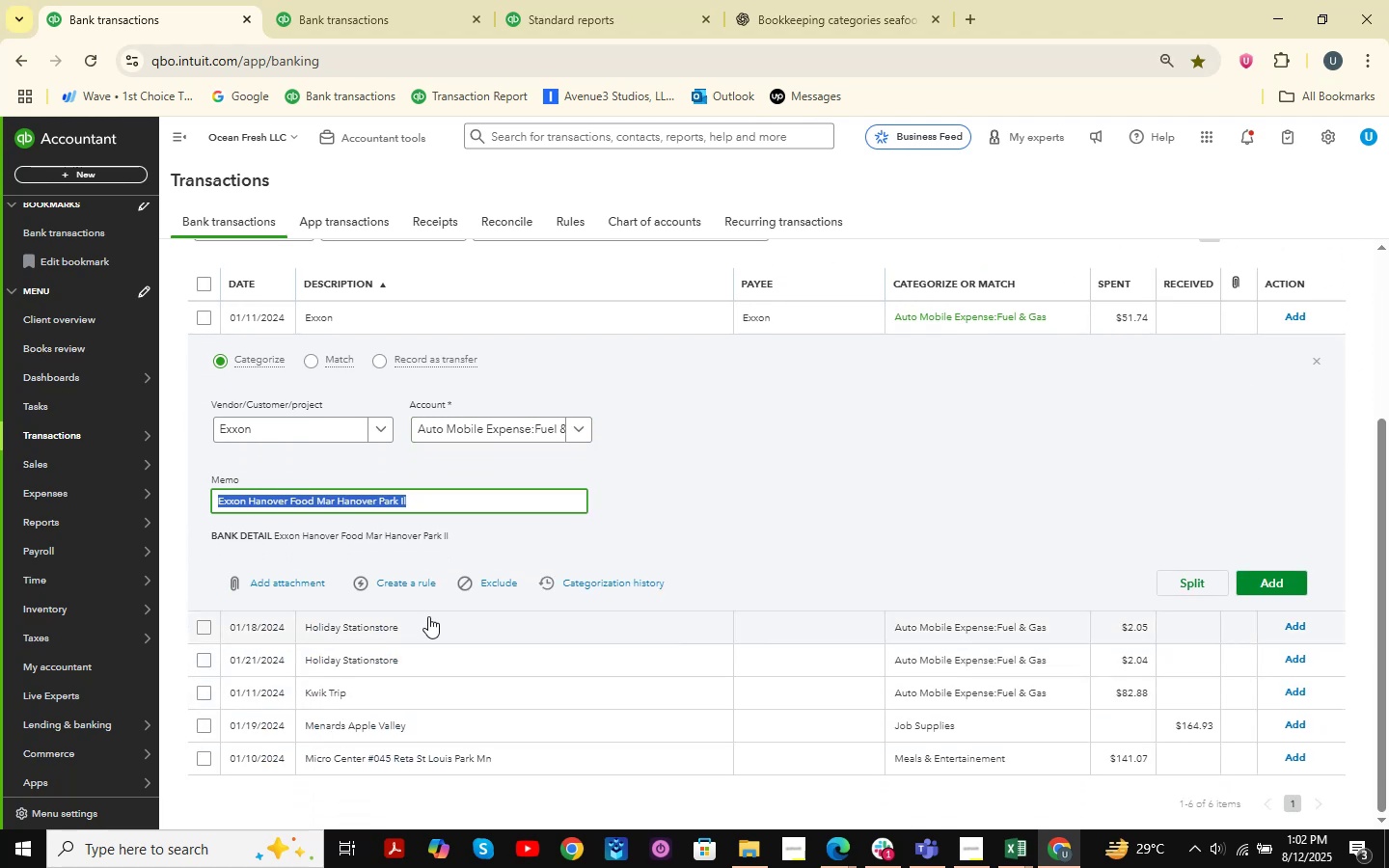 
wait(8.14)
 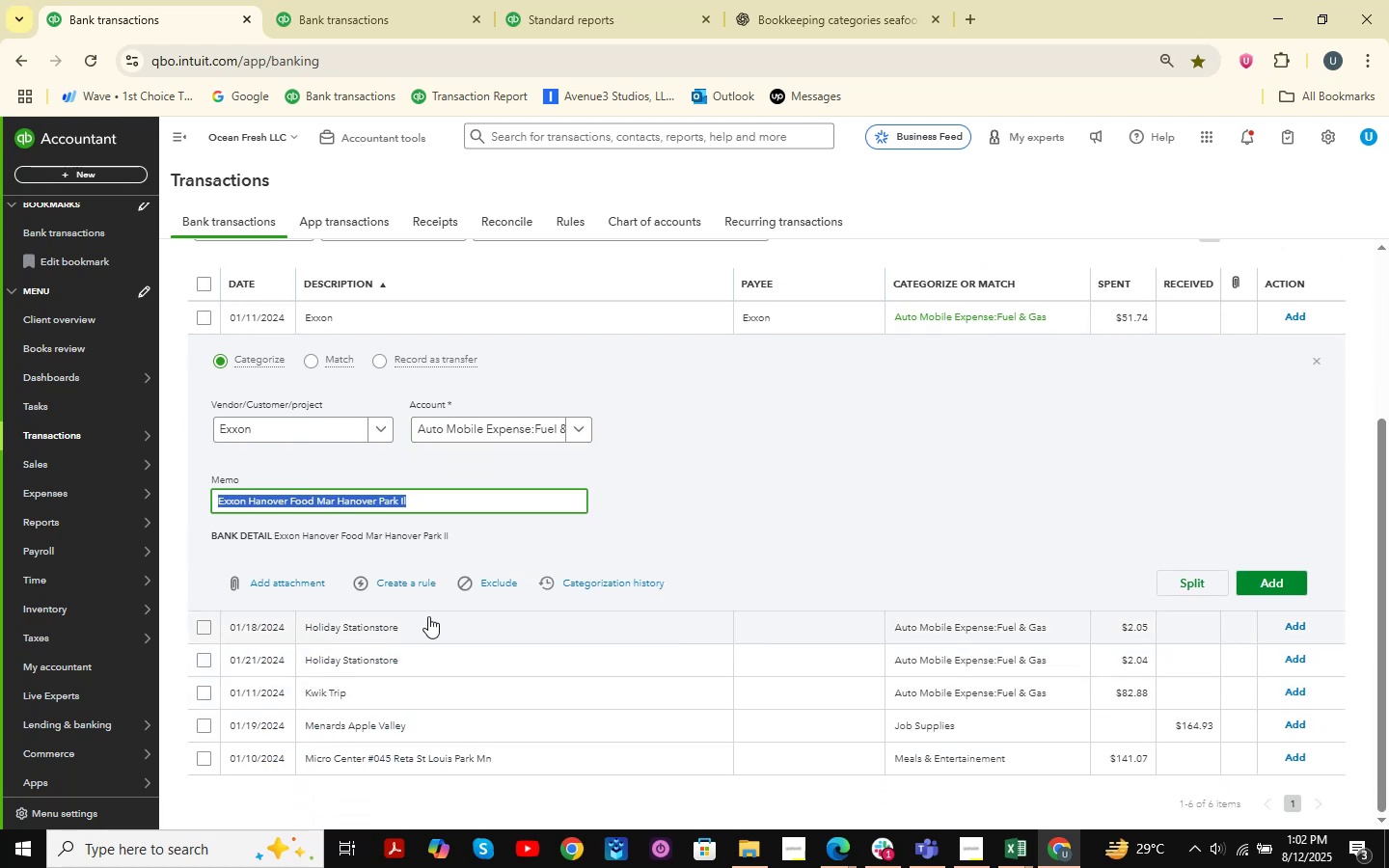 
scroll: coordinate [655, 481], scroll_direction: up, amount: 2.0
 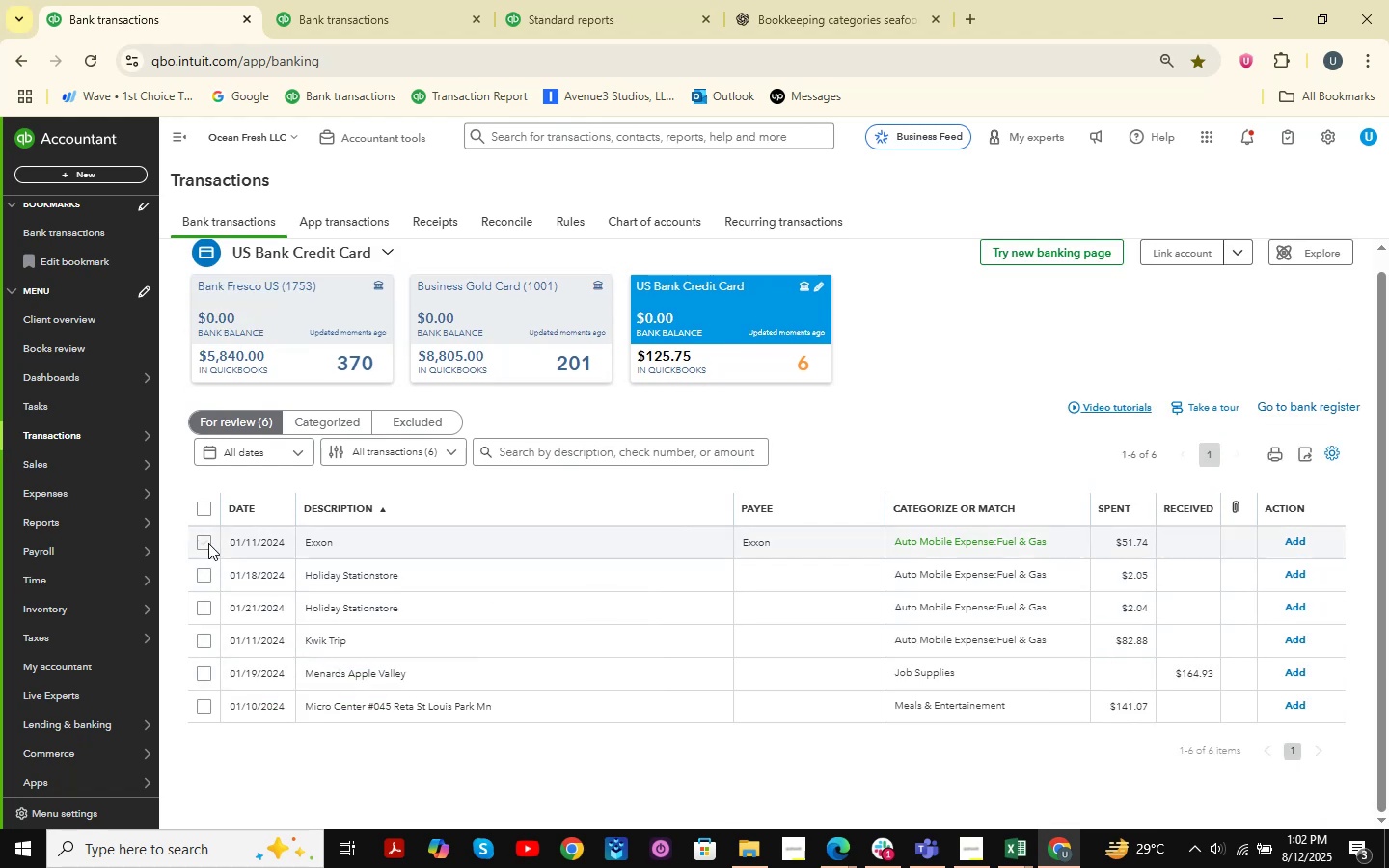 
left_click([462, 453])
 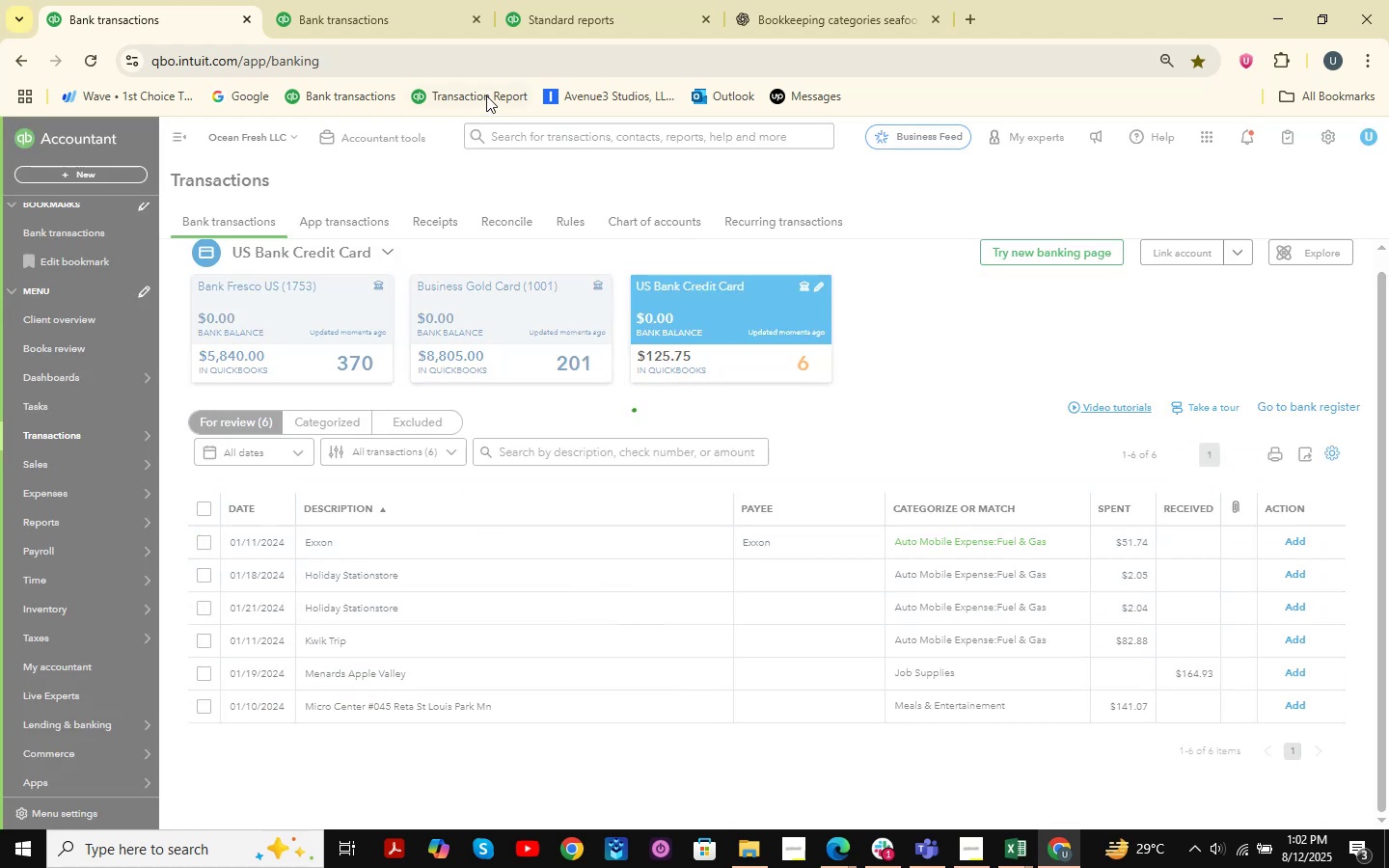 
left_click([329, 0])
 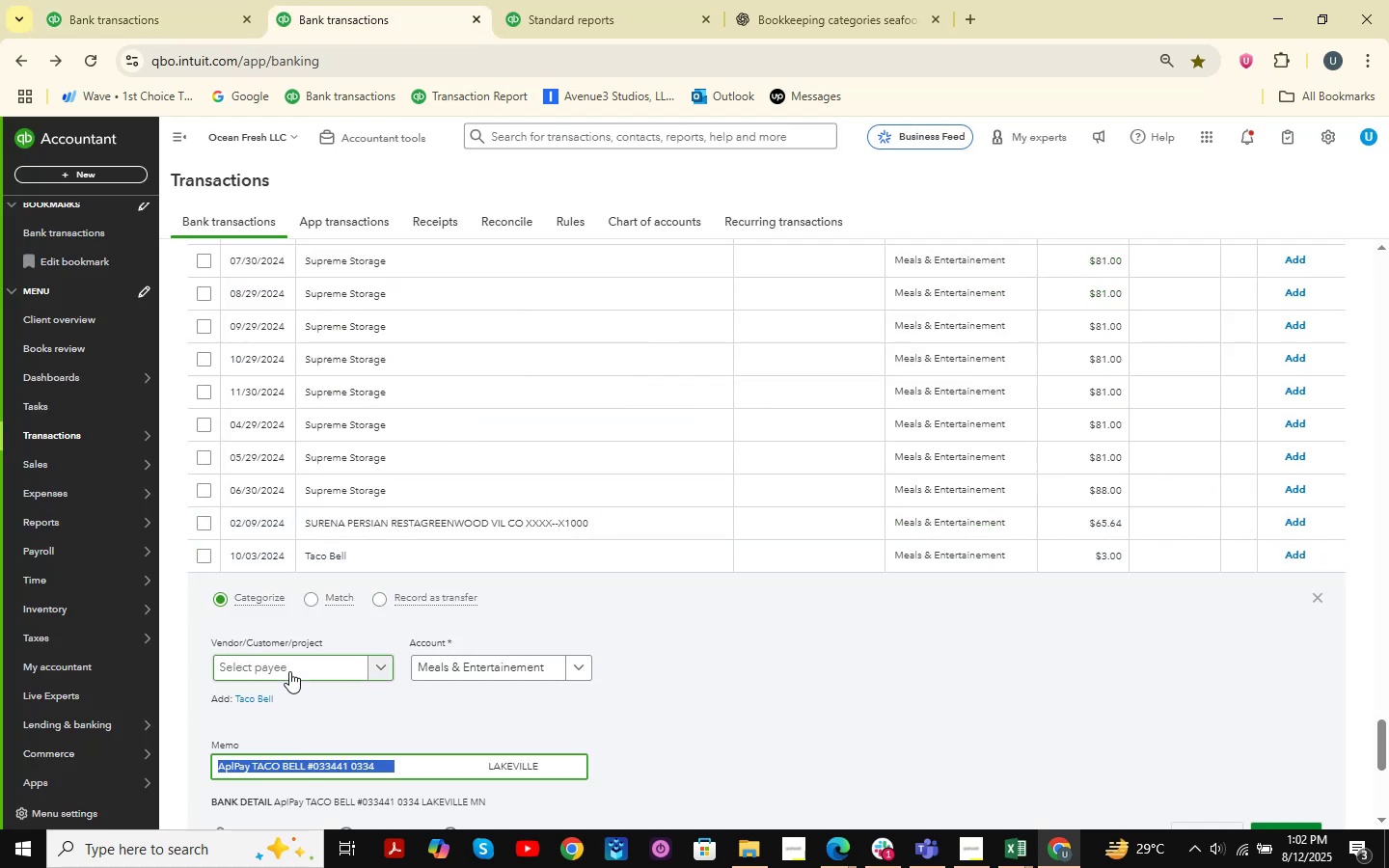 
left_click([290, 668])
 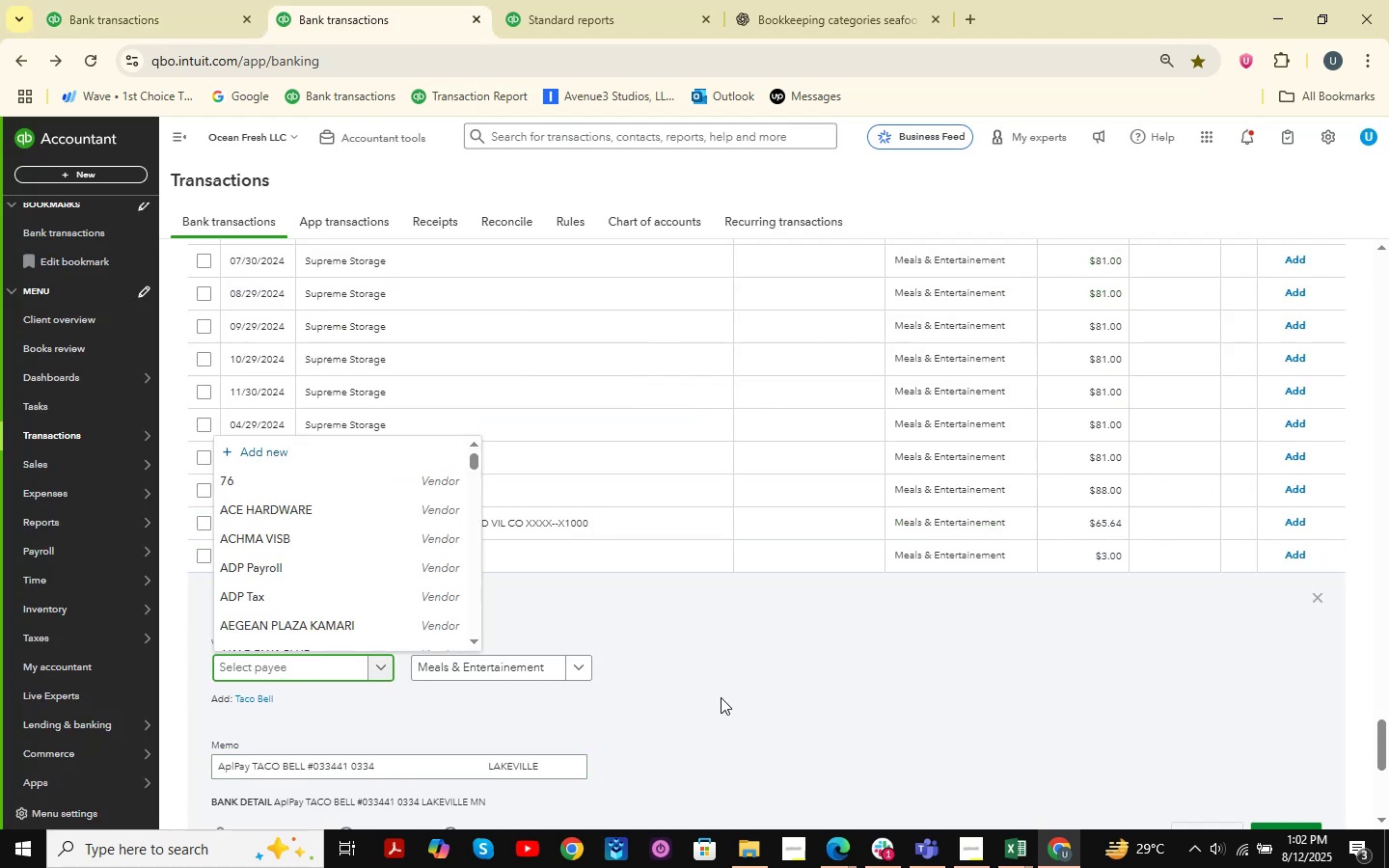 
type(Taco Bell )
 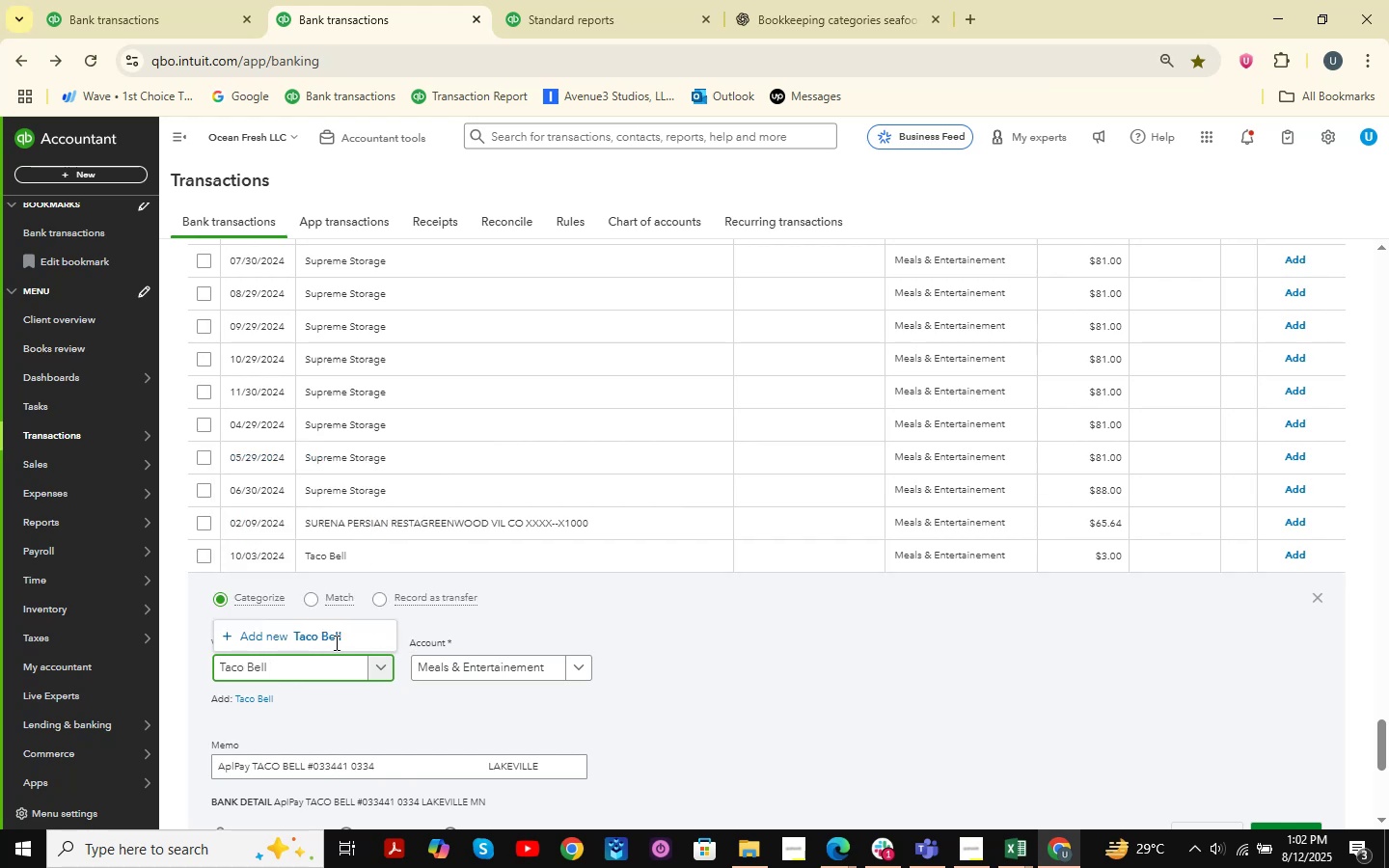 
left_click([316, 638])
 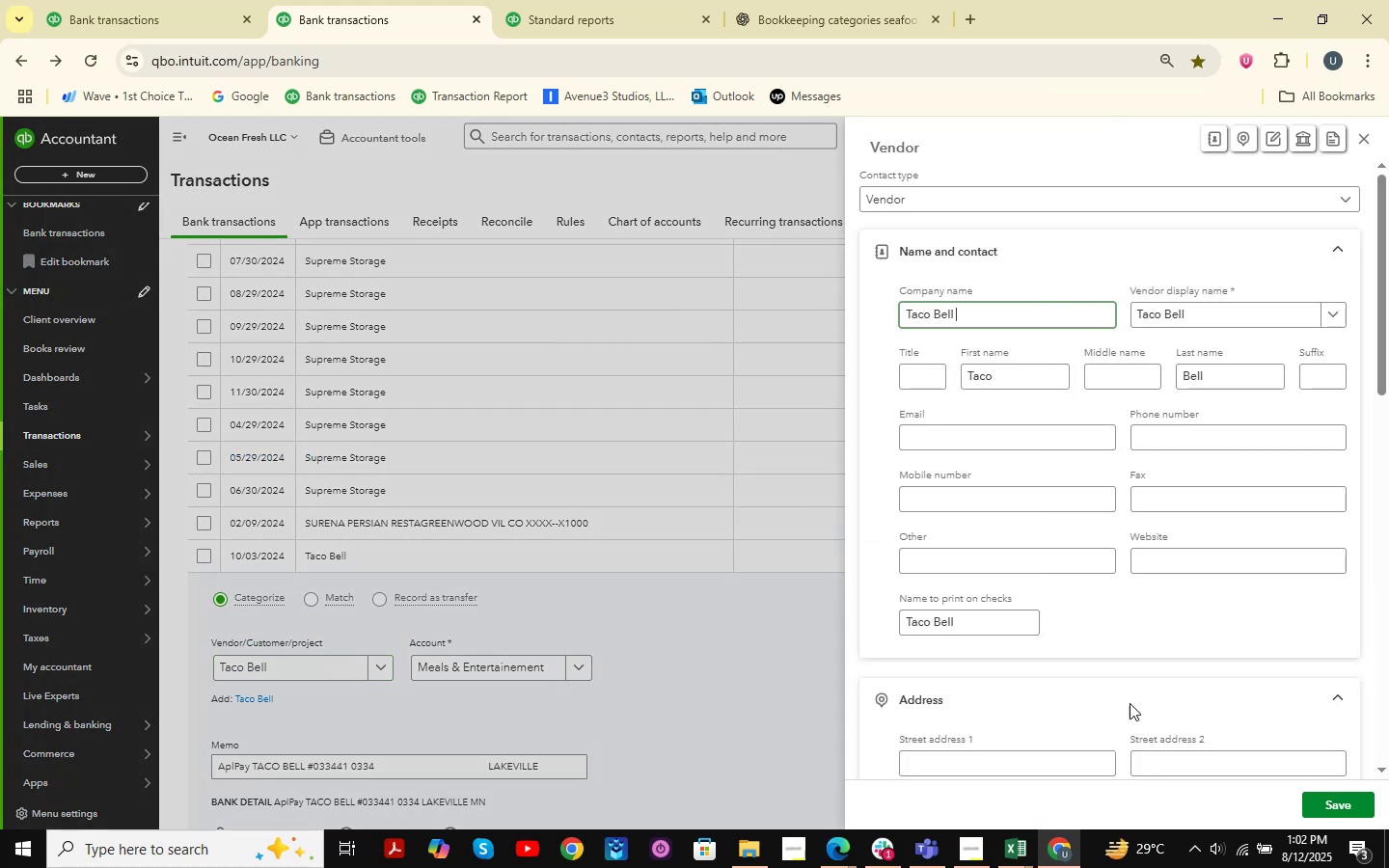 
left_click([1357, 813])
 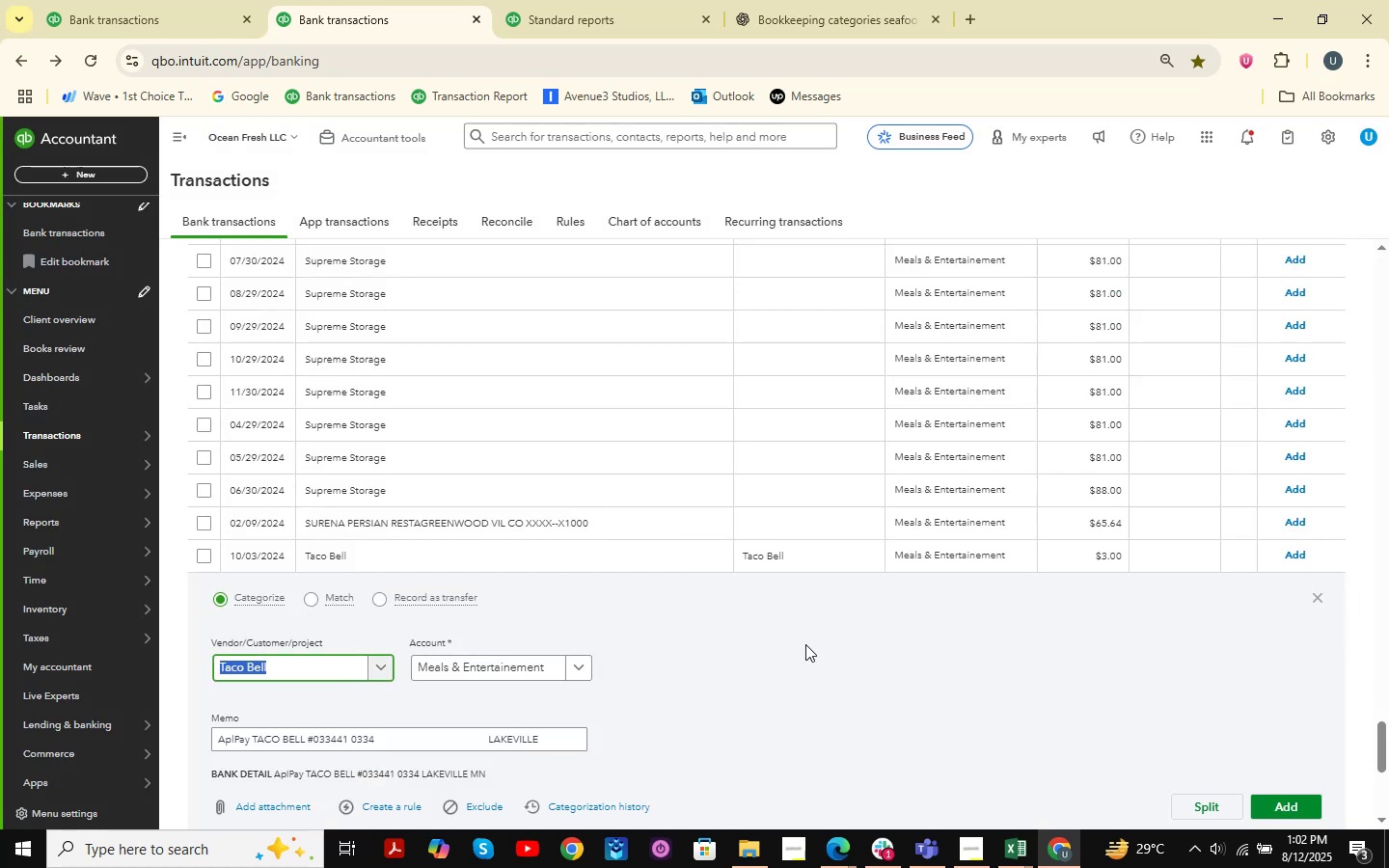 
wait(8.38)
 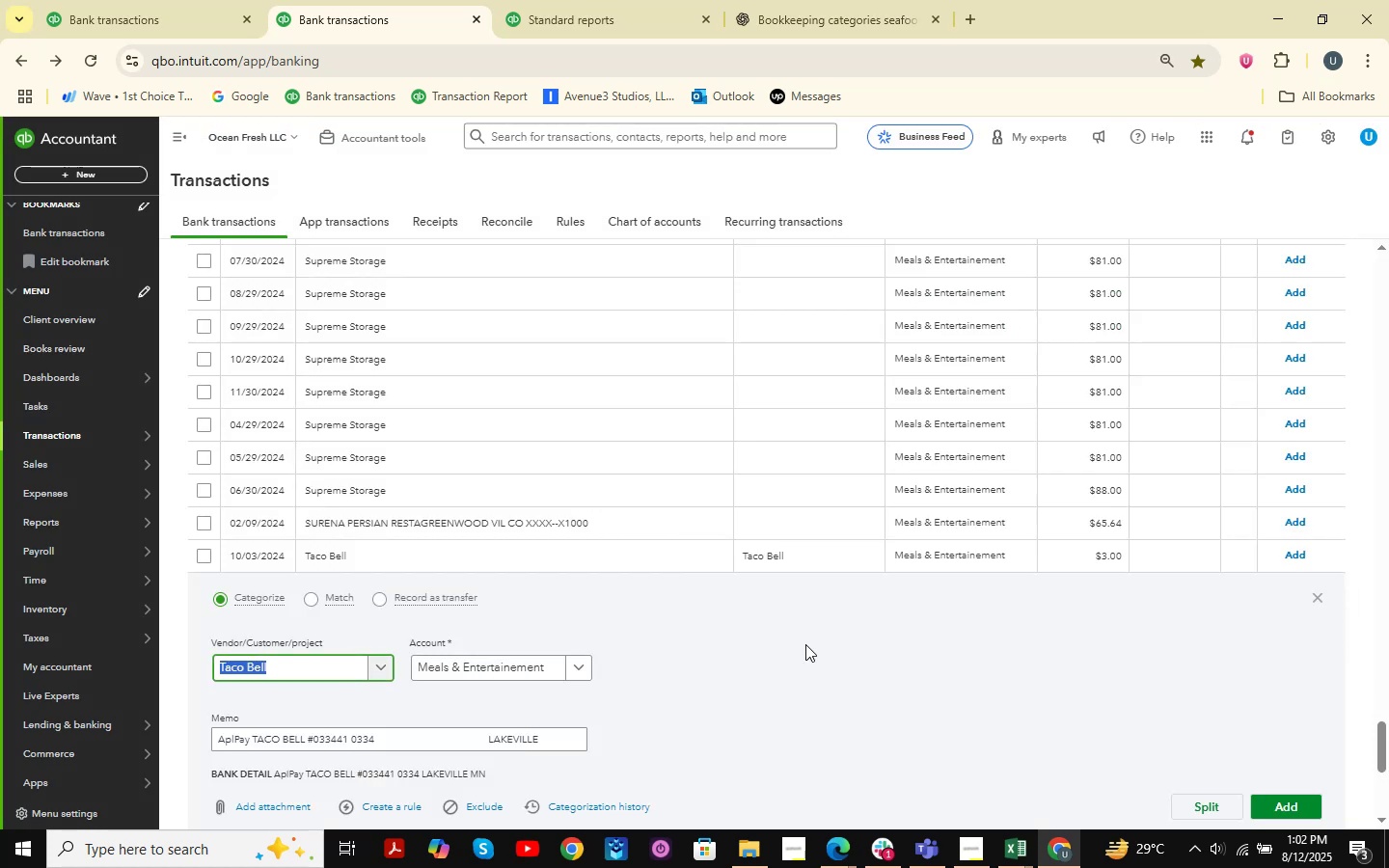 
left_click([1305, 799])
 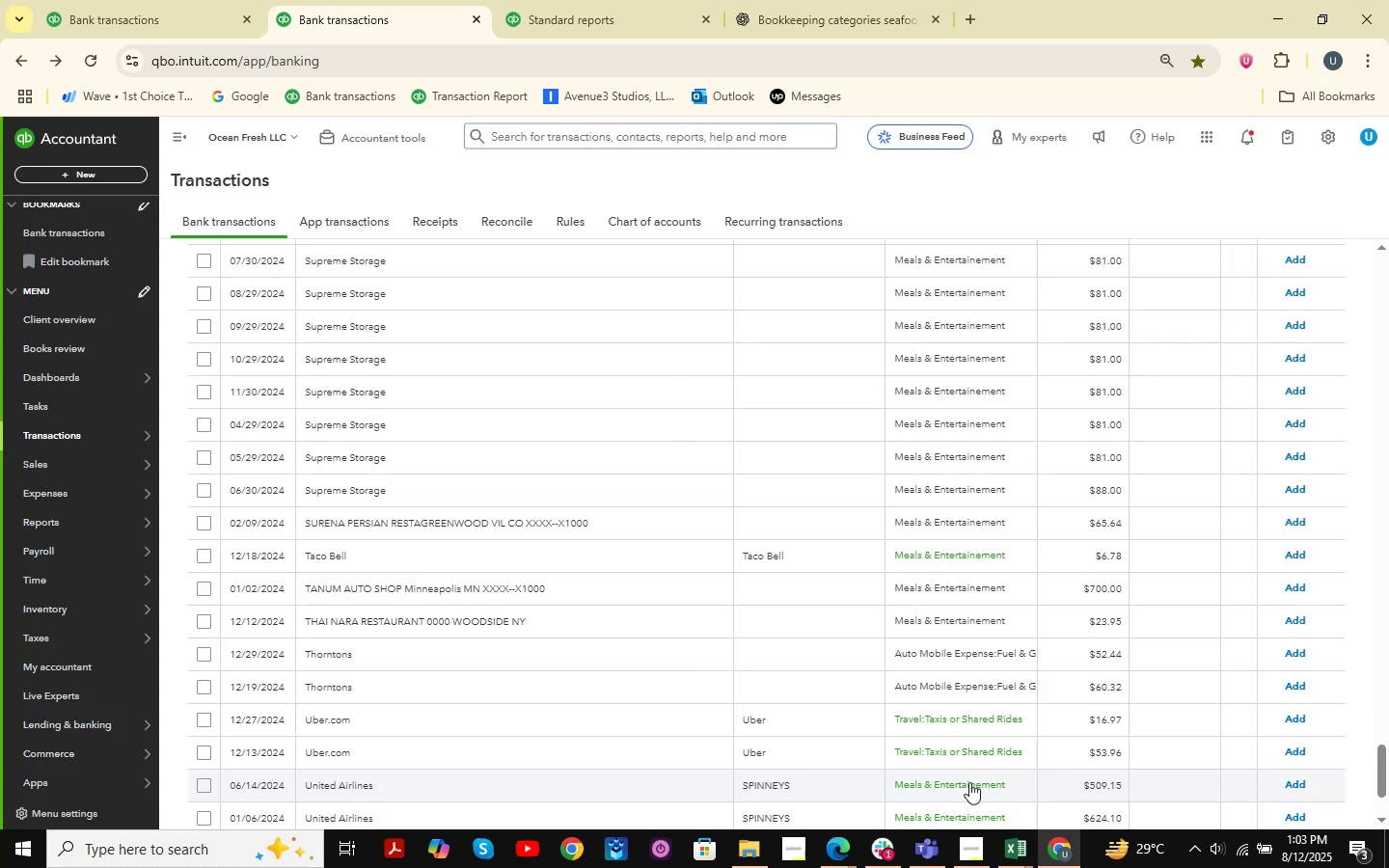 
wait(14.22)
 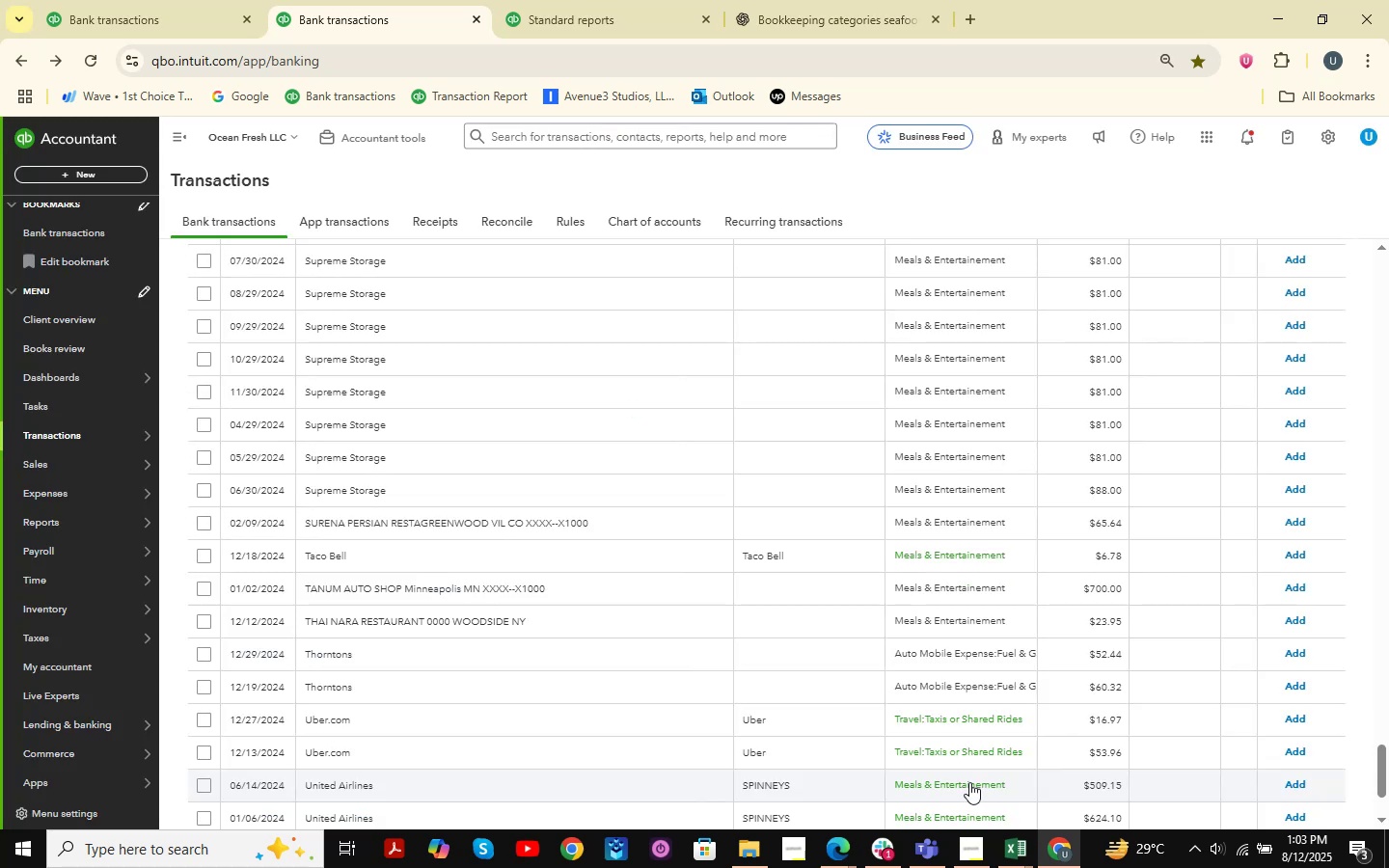 
left_click([1294, 555])
 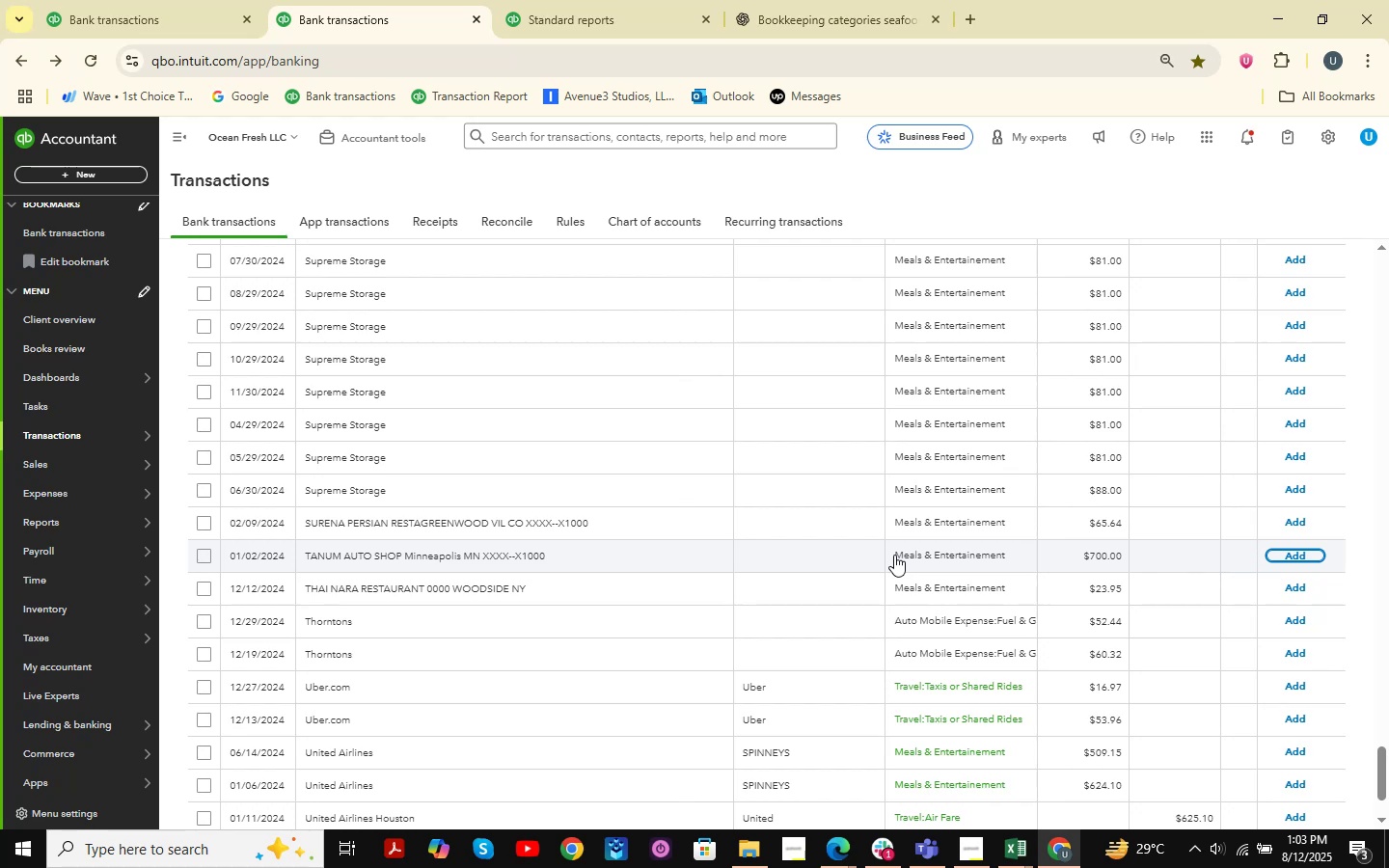 
wait(13.94)
 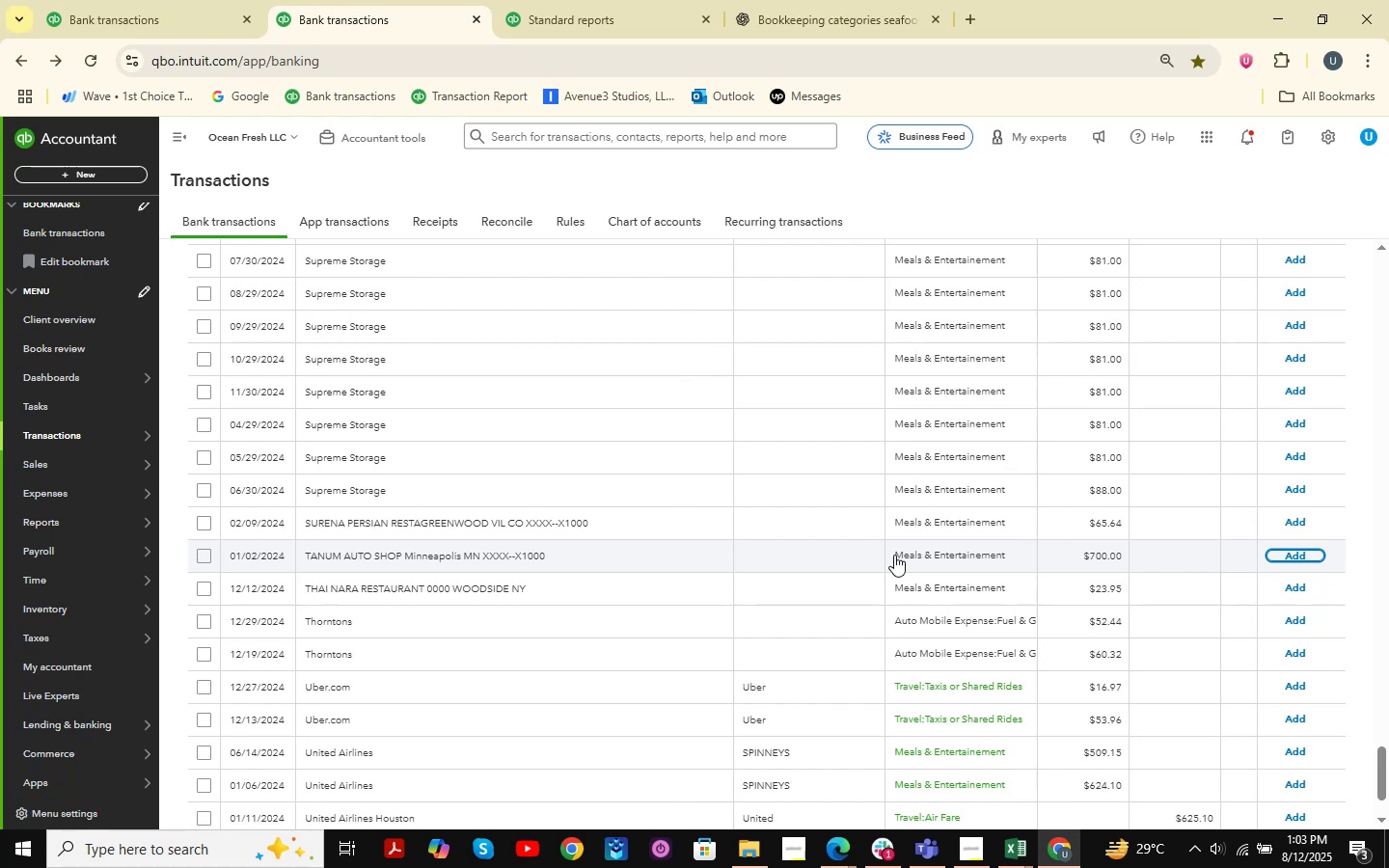 
scroll: coordinate [863, 629], scroll_direction: down, amount: 2.0
 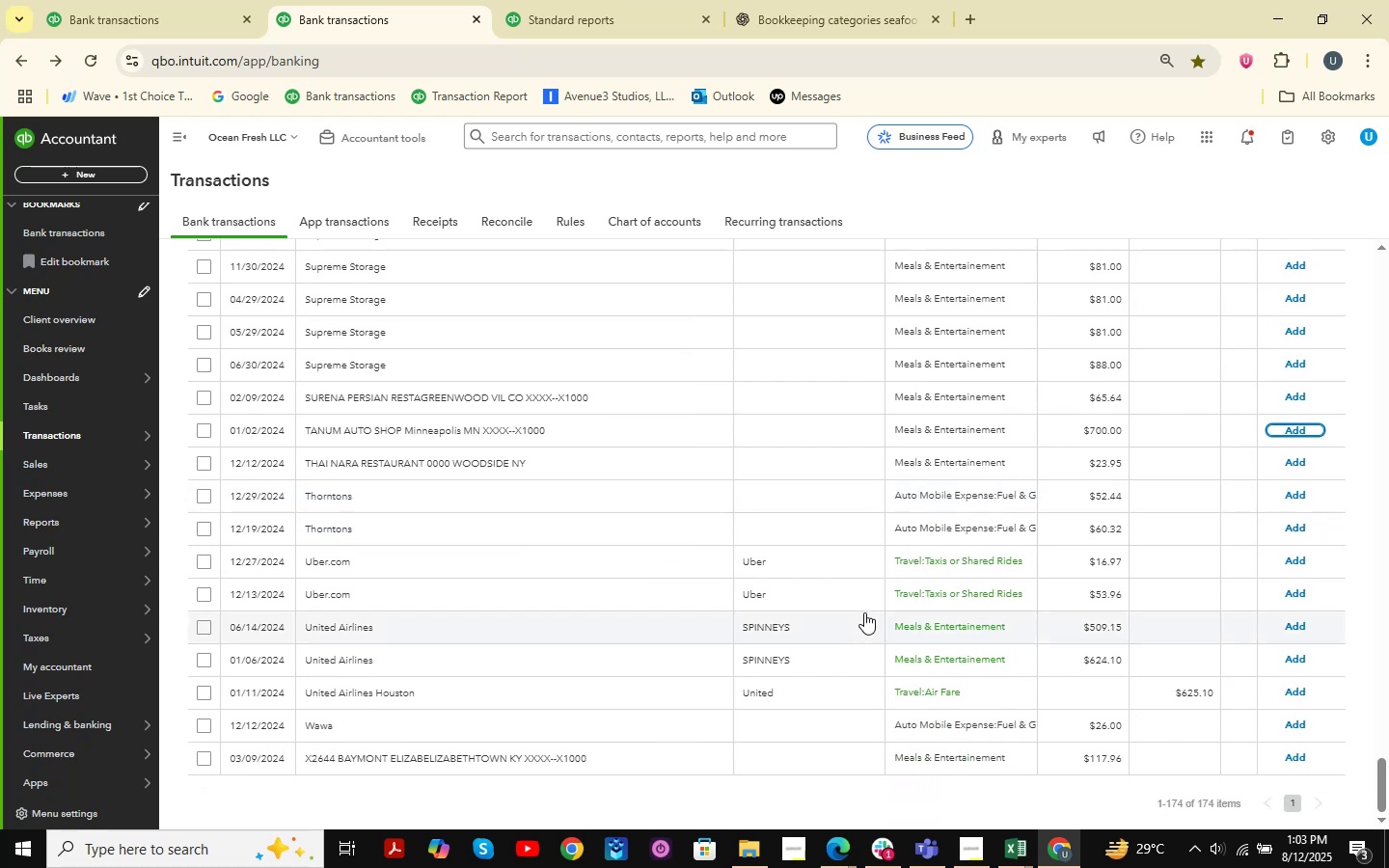 
scroll: coordinate [691, 613], scroll_direction: up, amount: 18.0
 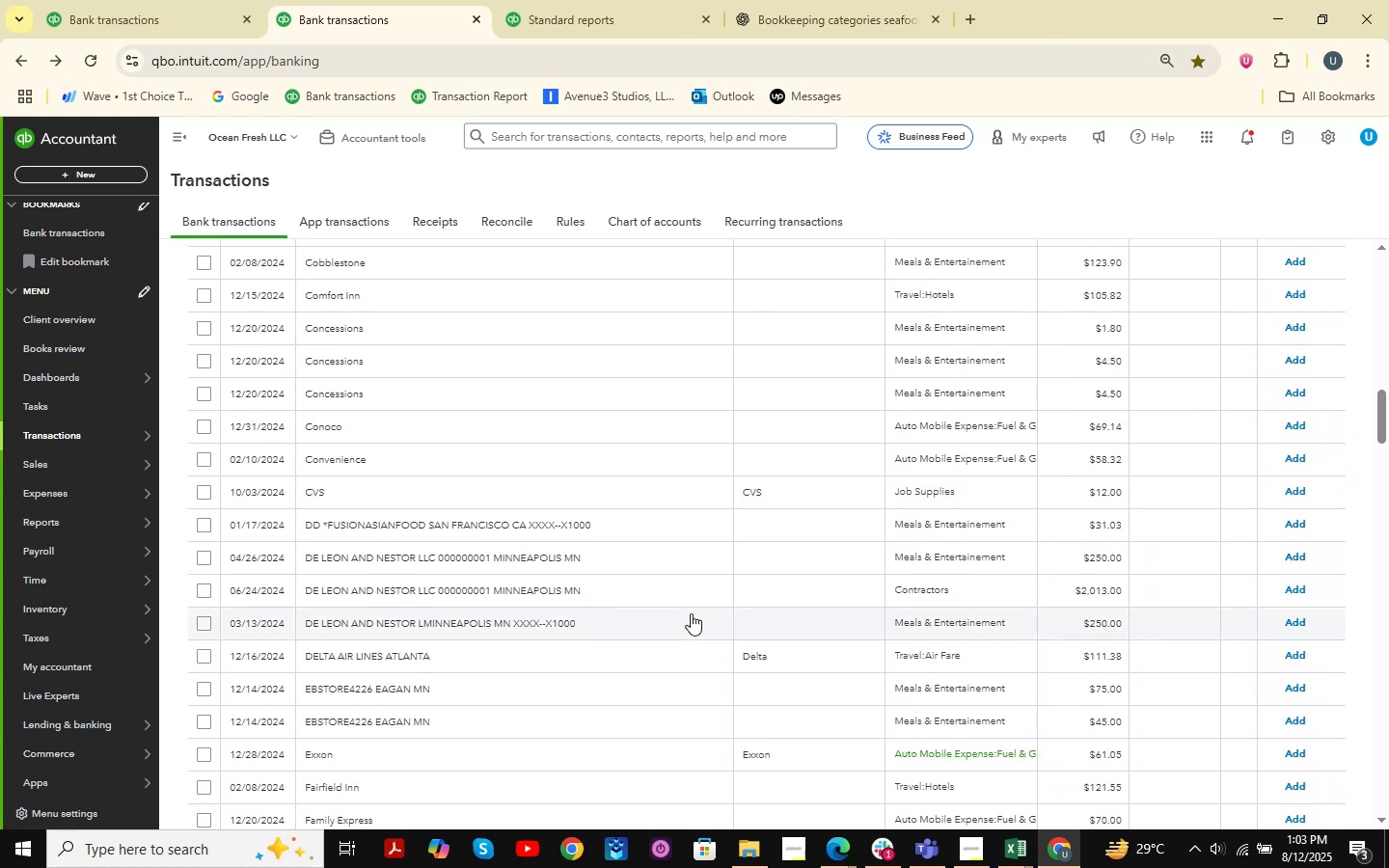 
scroll: coordinate [691, 613], scroll_direction: down, amount: 6.0
 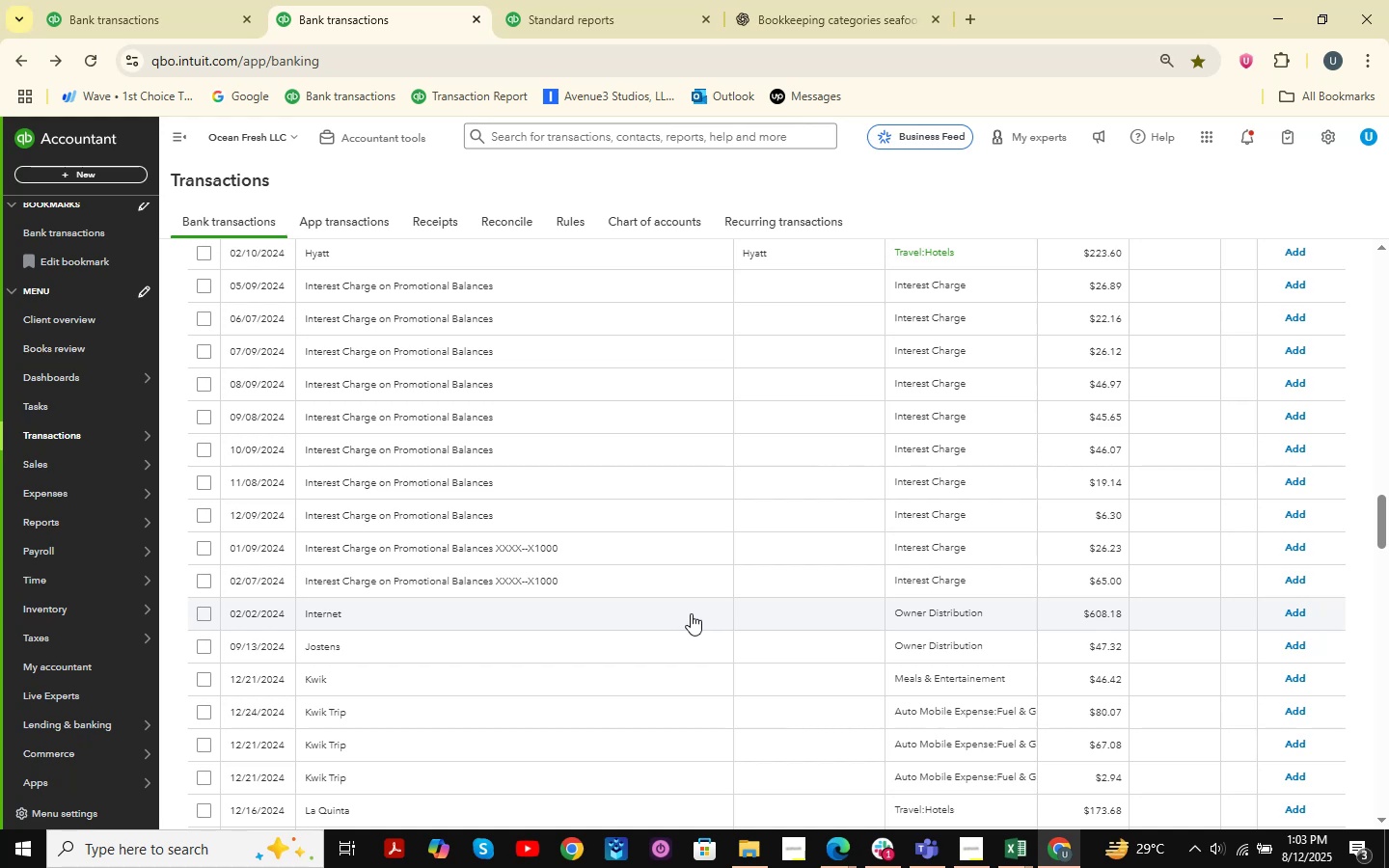 
scroll: coordinate [691, 613], scroll_direction: up, amount: 1.0
 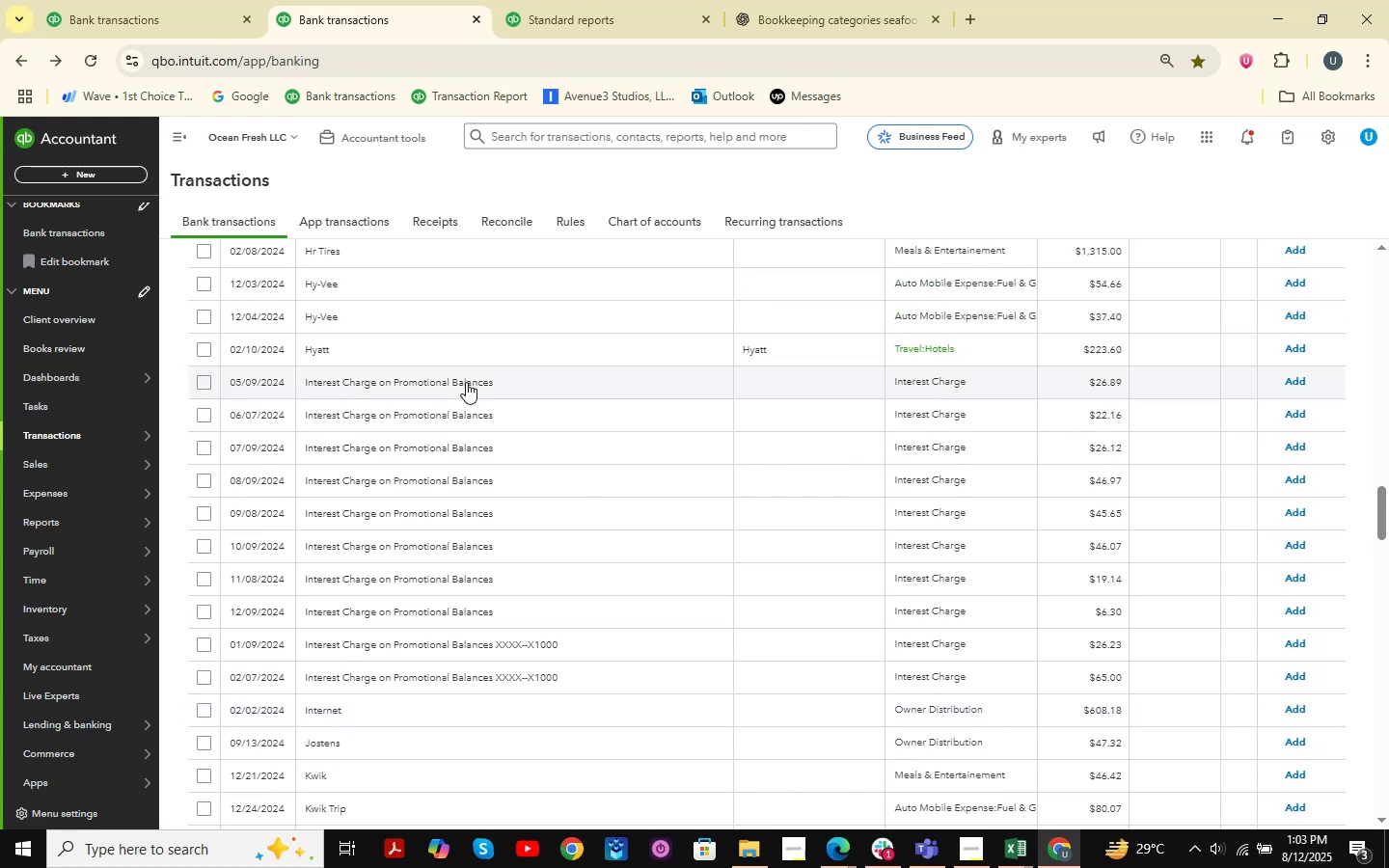 
left_click([466, 382])
 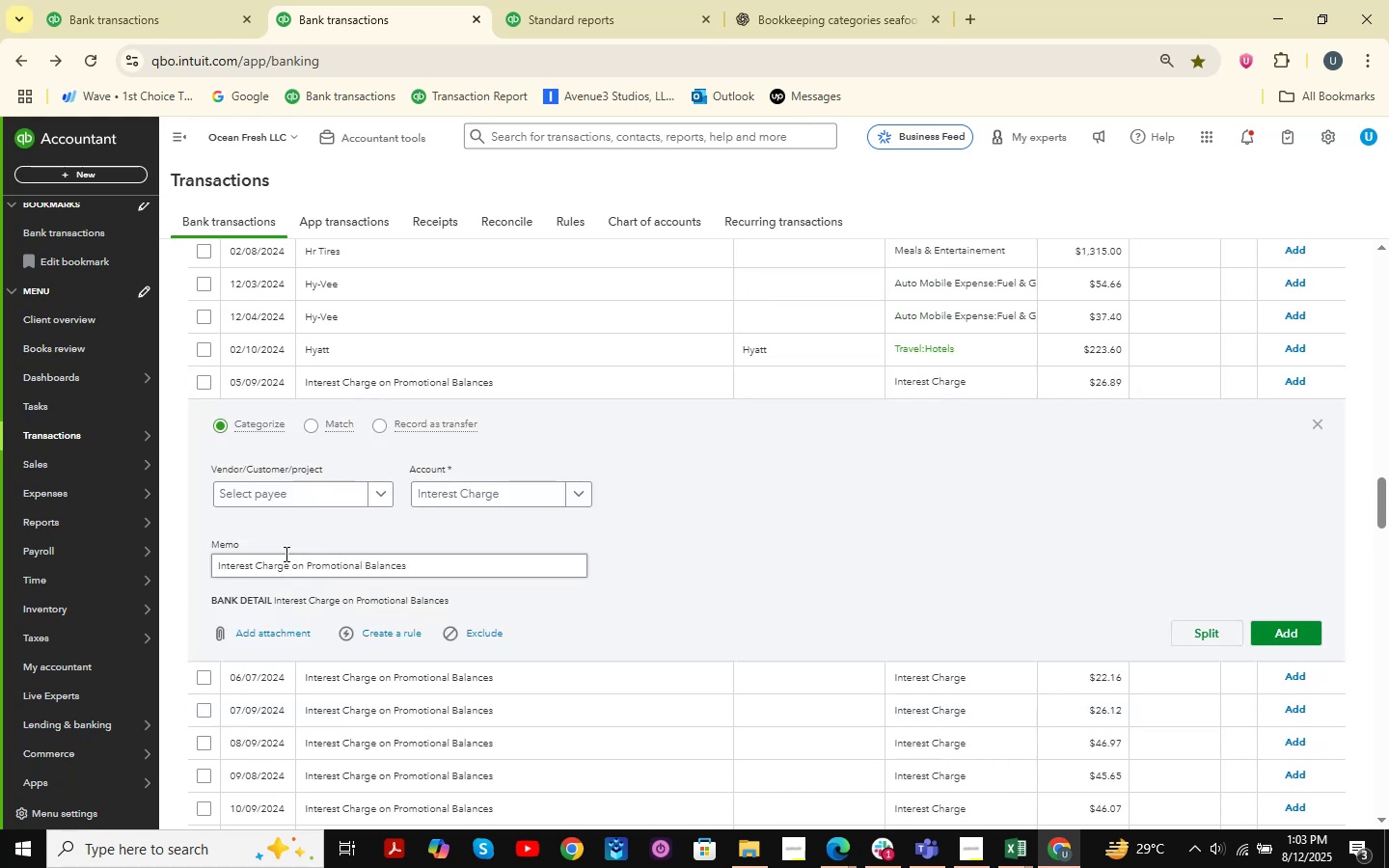 
left_click([260, 495])
 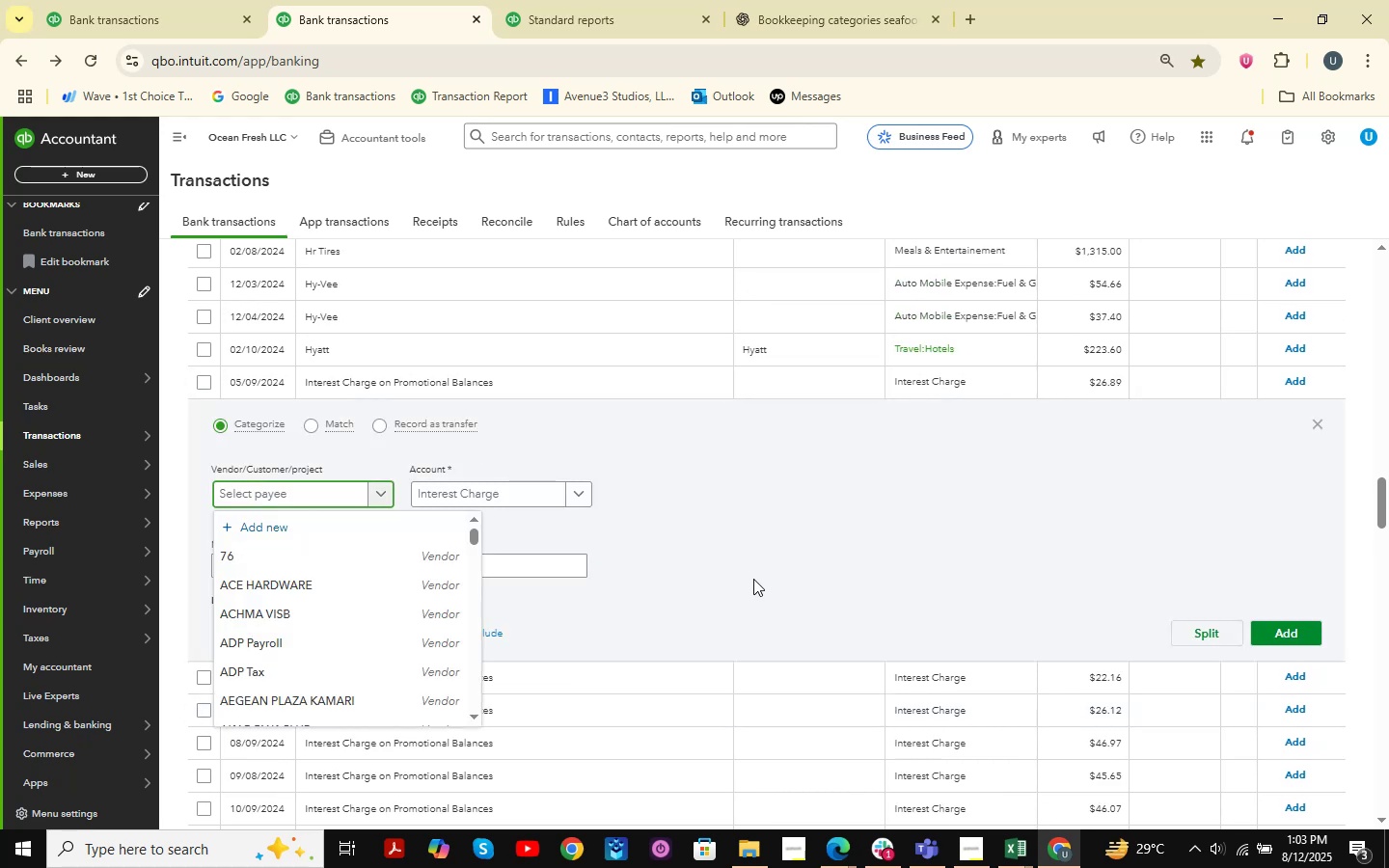 
type(intere)
 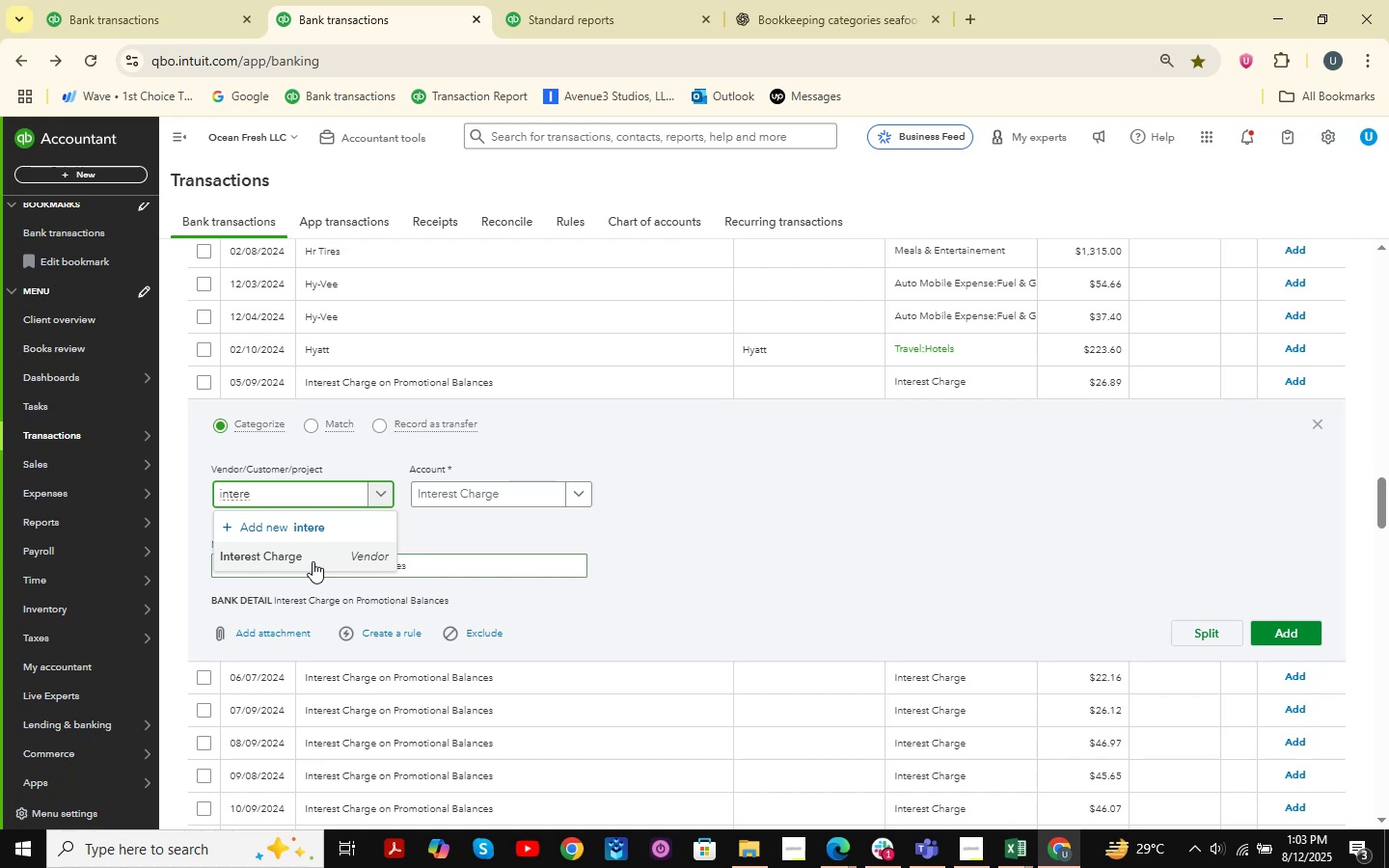 
double_click([511, 481])
 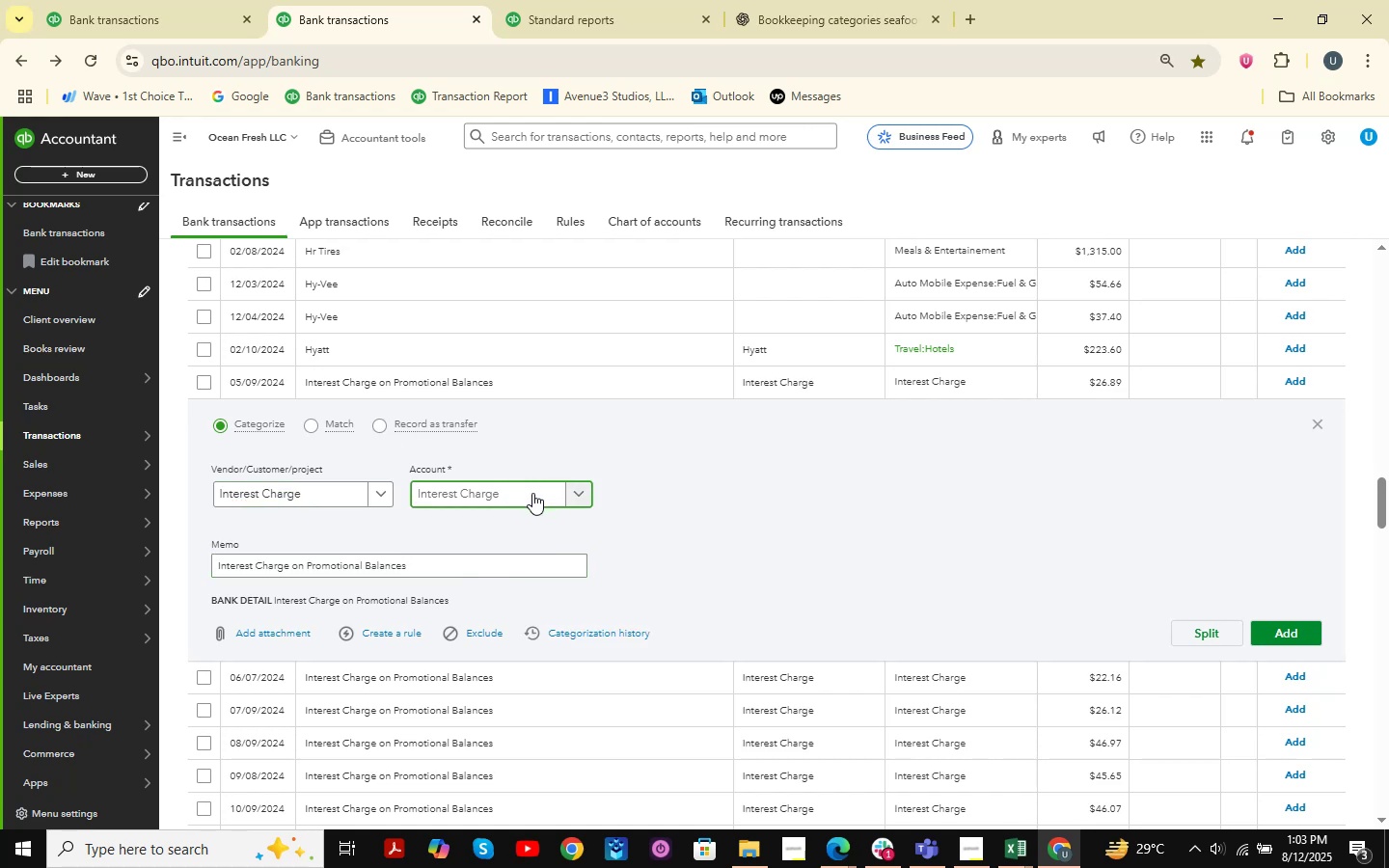 
left_click([532, 493])
 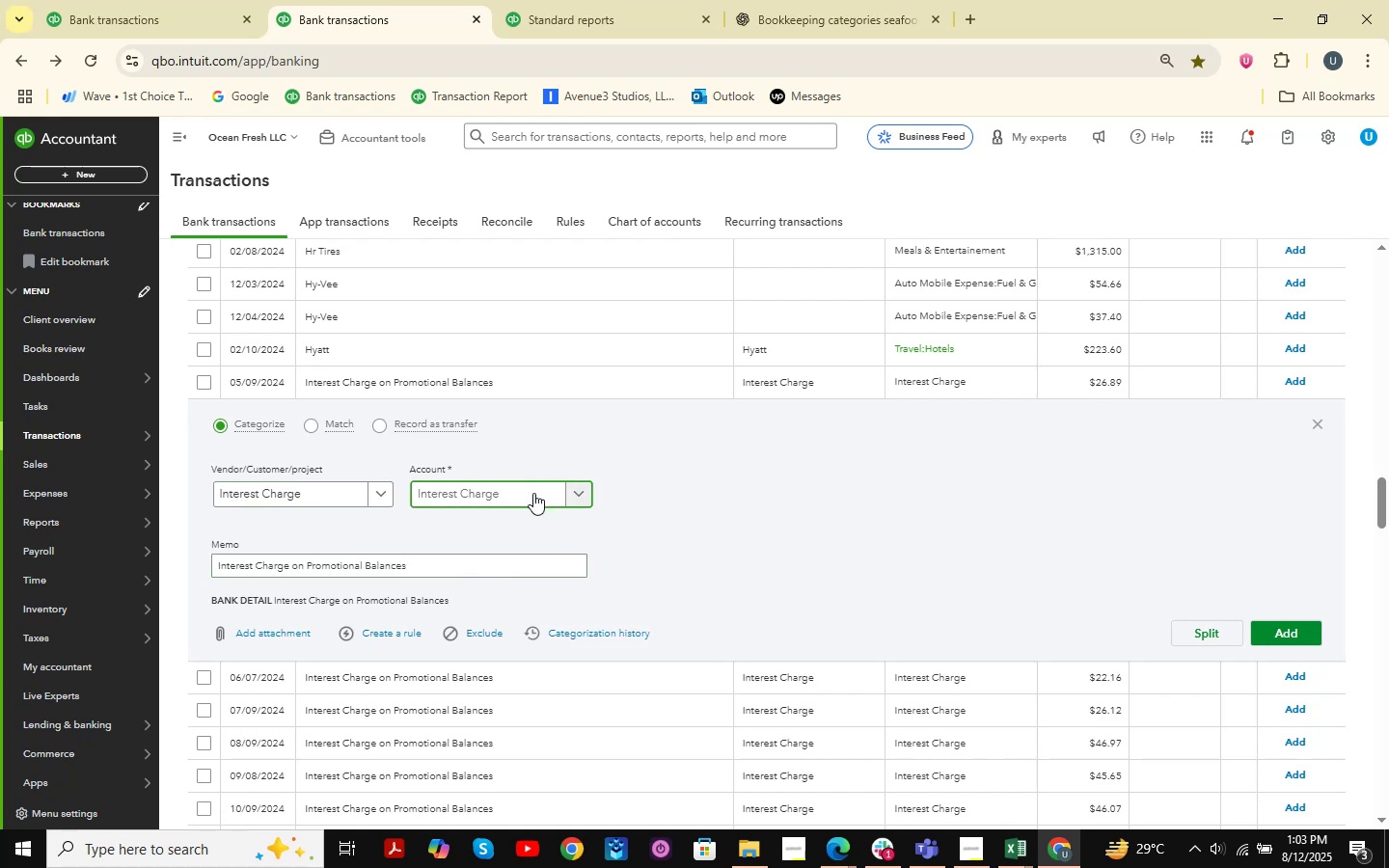 
type(intere)
 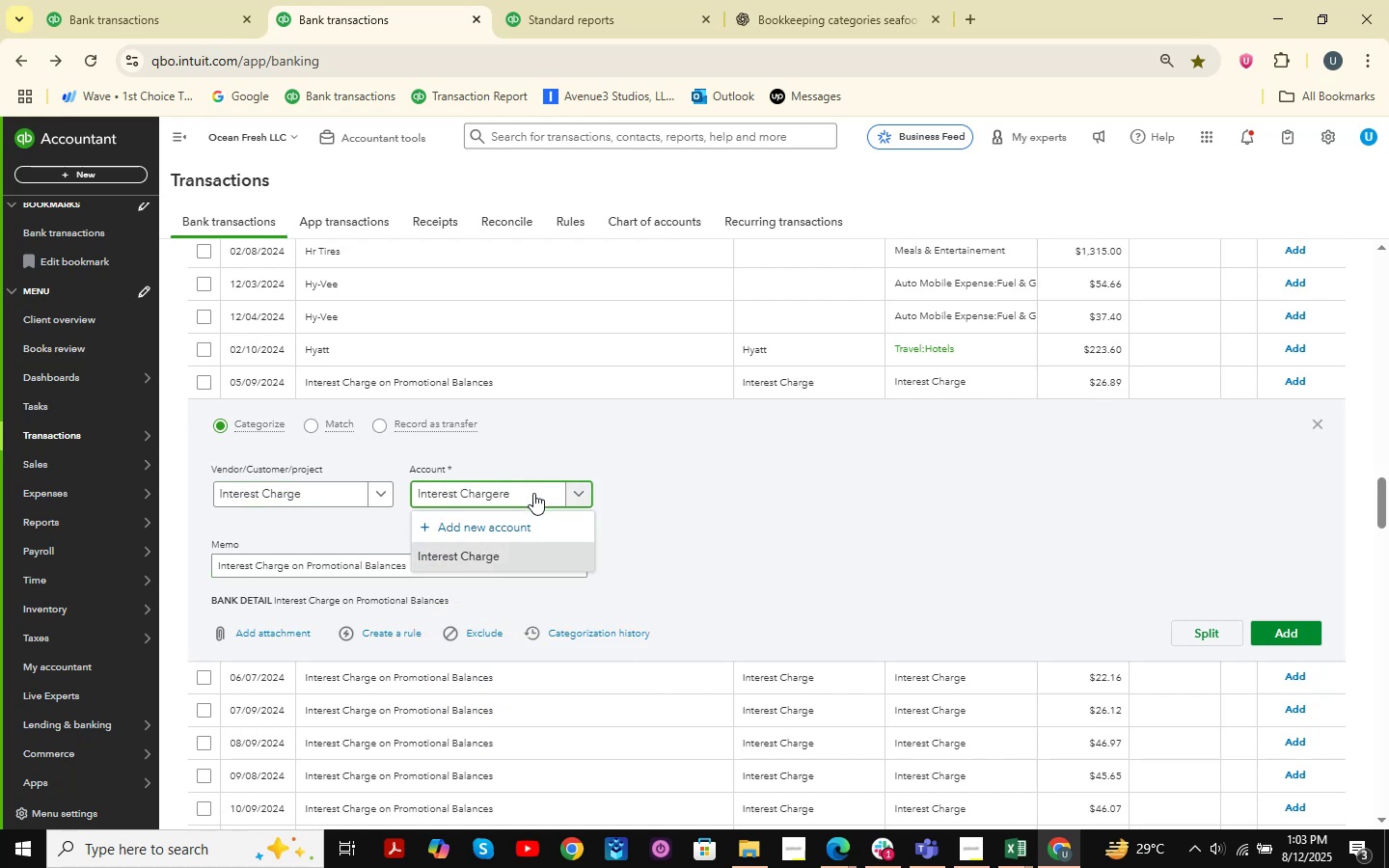 
key(Enter)
 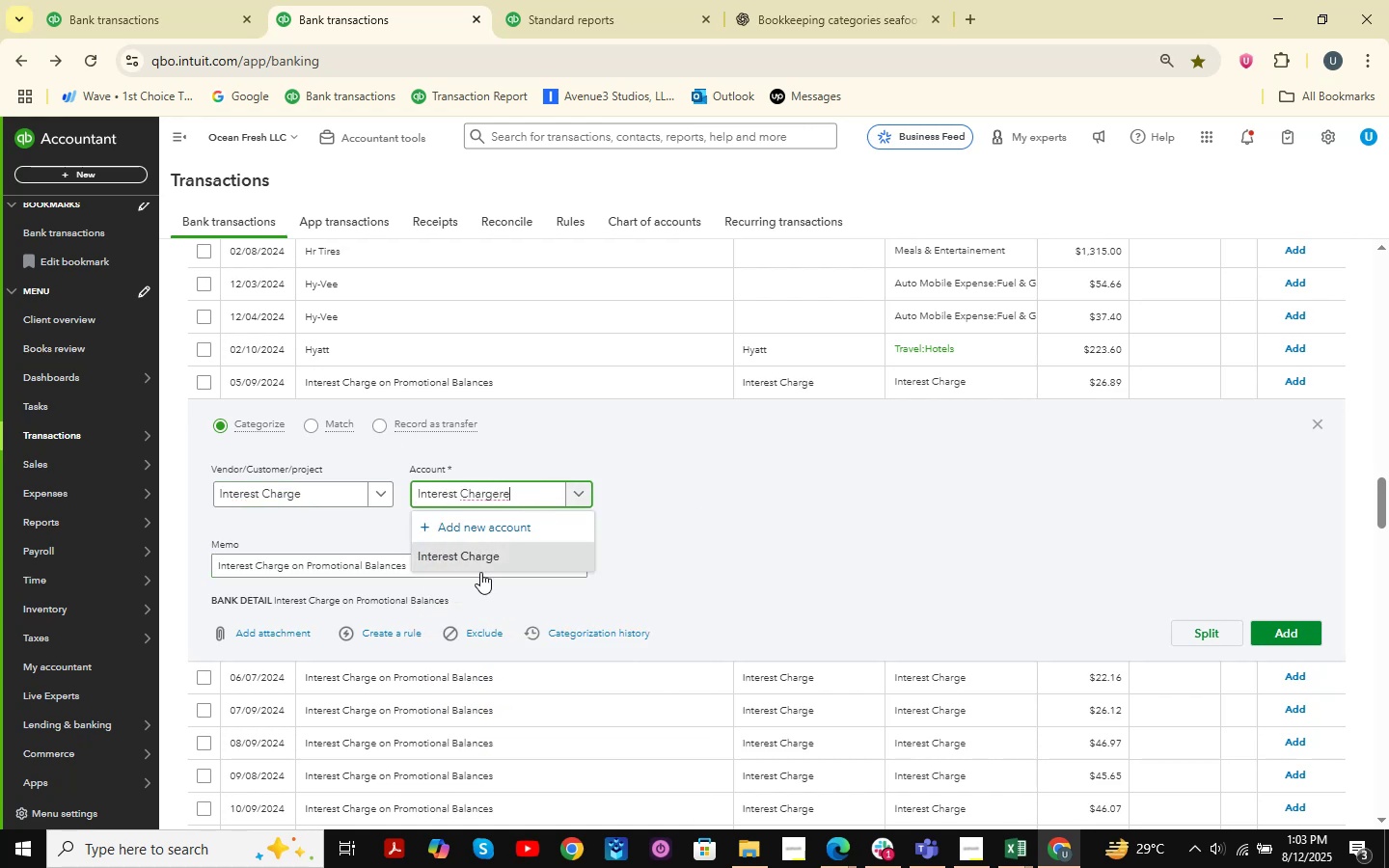 
left_click([480, 563])
 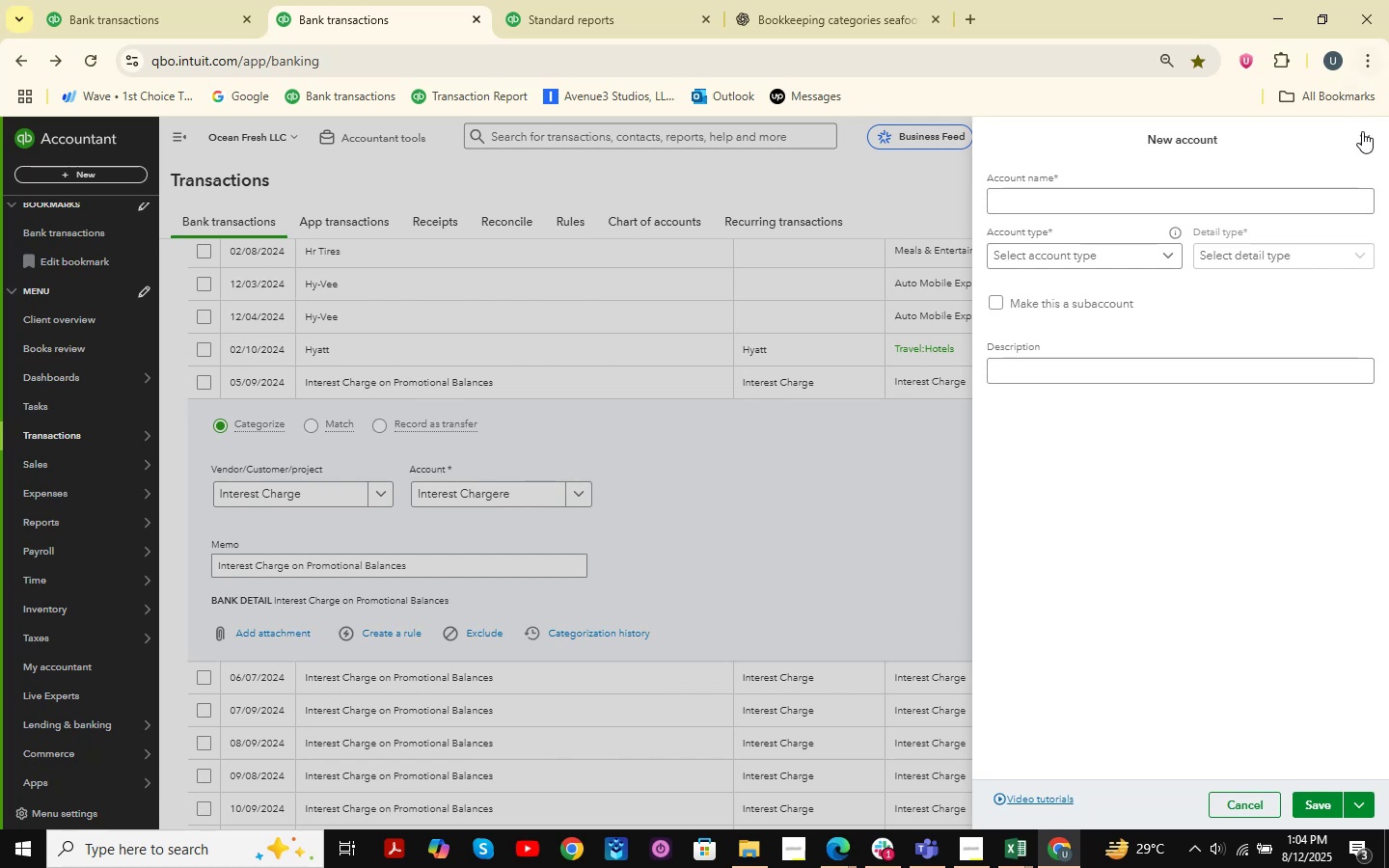 
left_click([522, 496])
 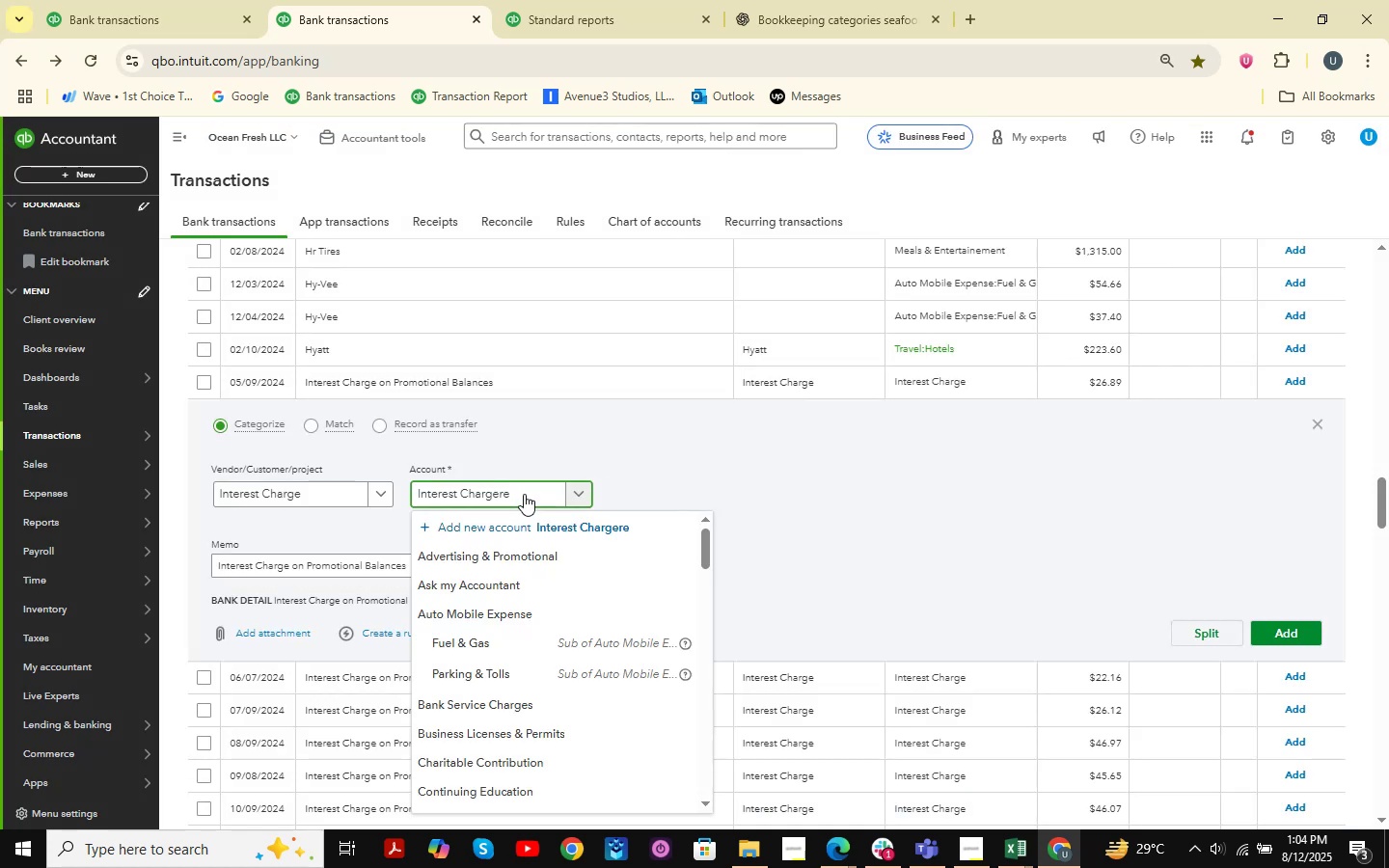 
left_click([524, 494])
 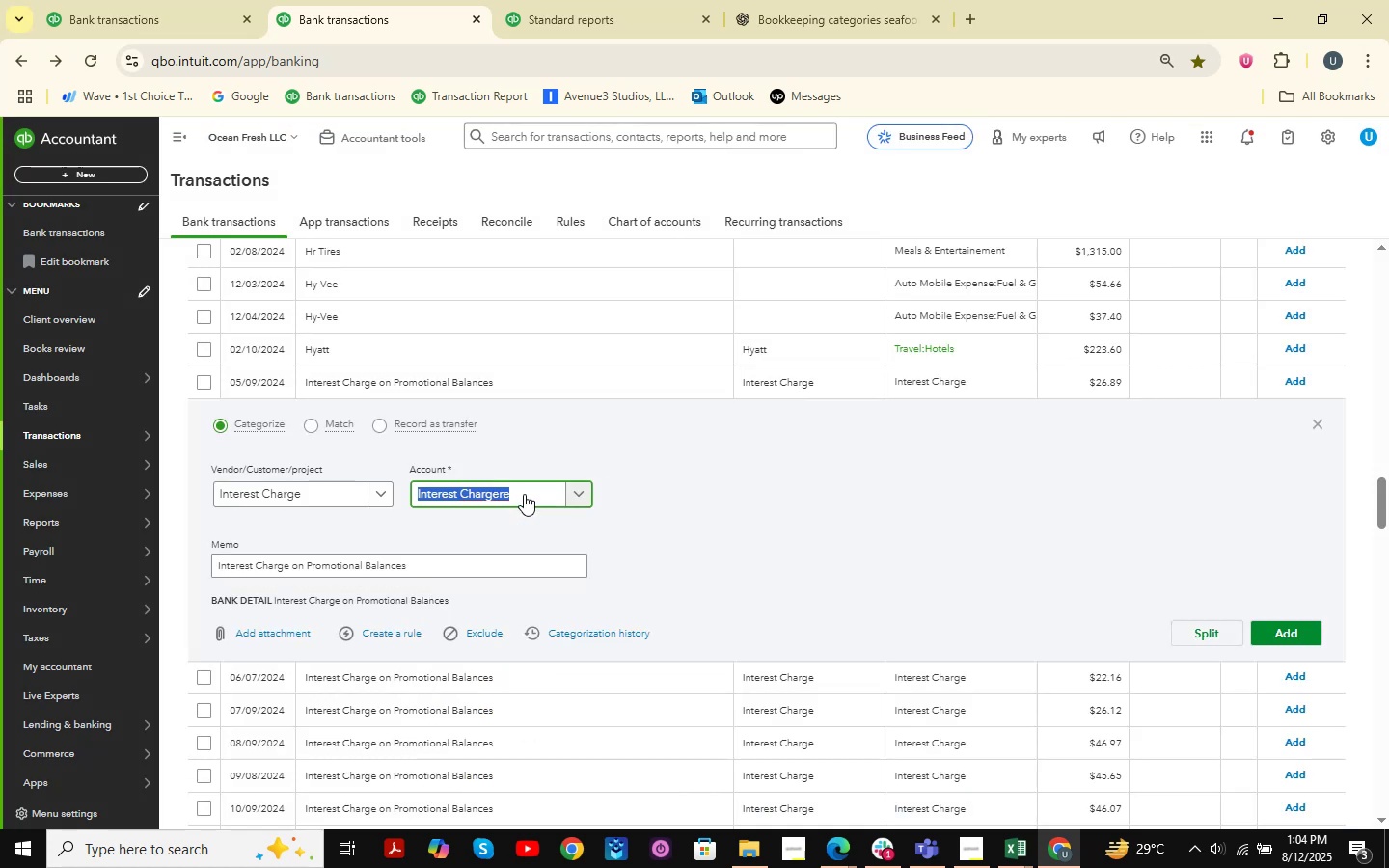 
type(intere)
 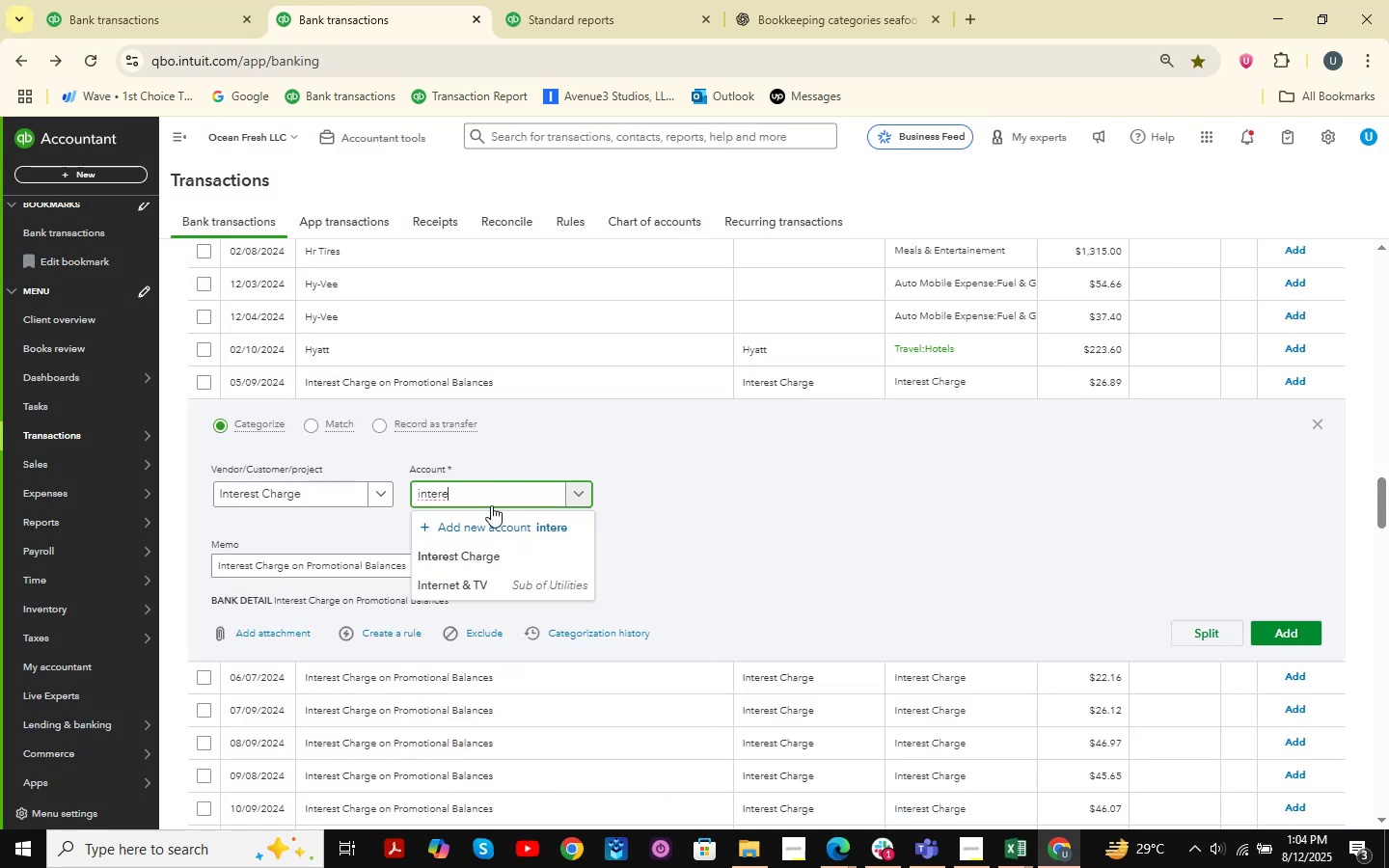 
left_click([469, 551])
 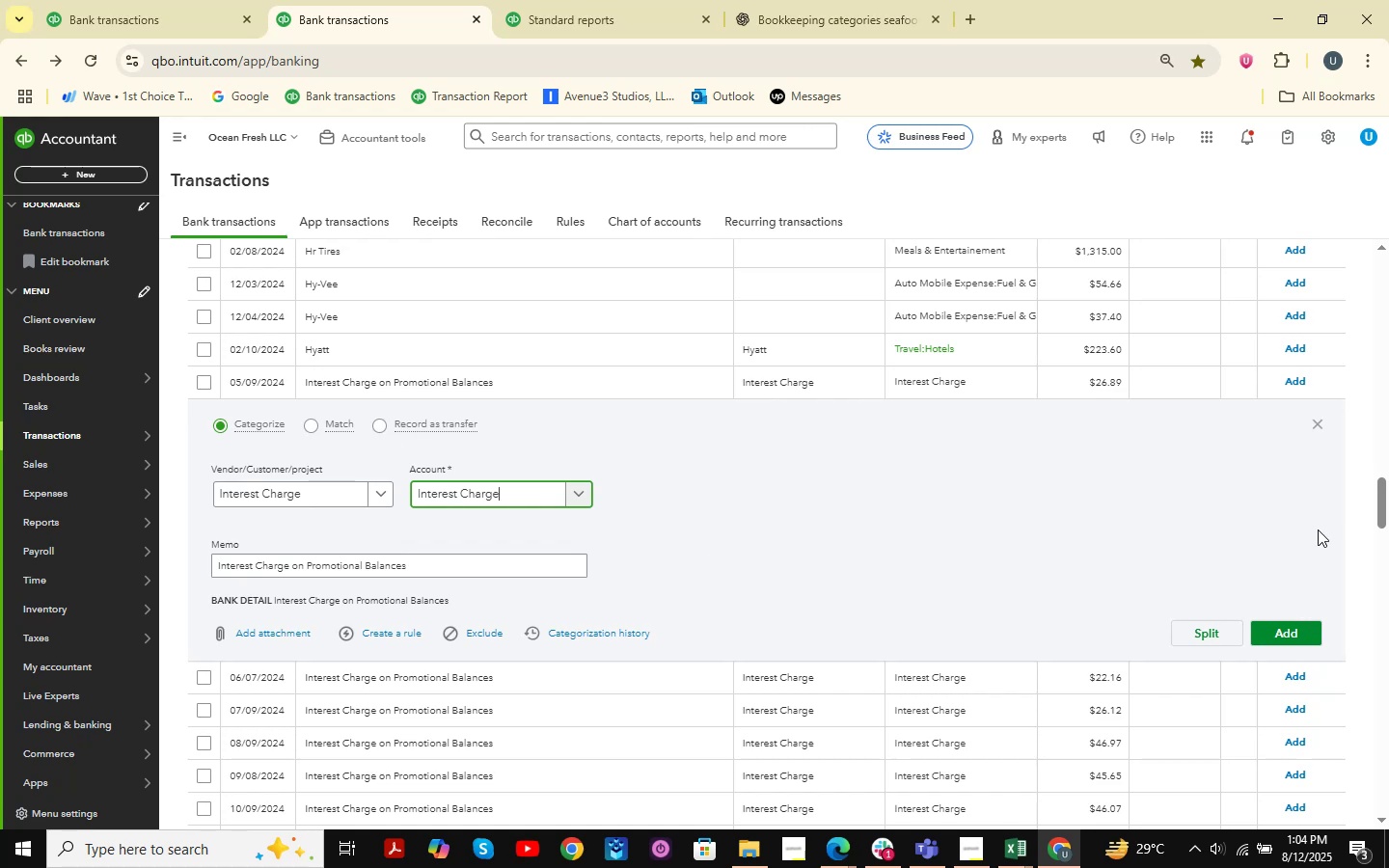 
left_click([1295, 635])
 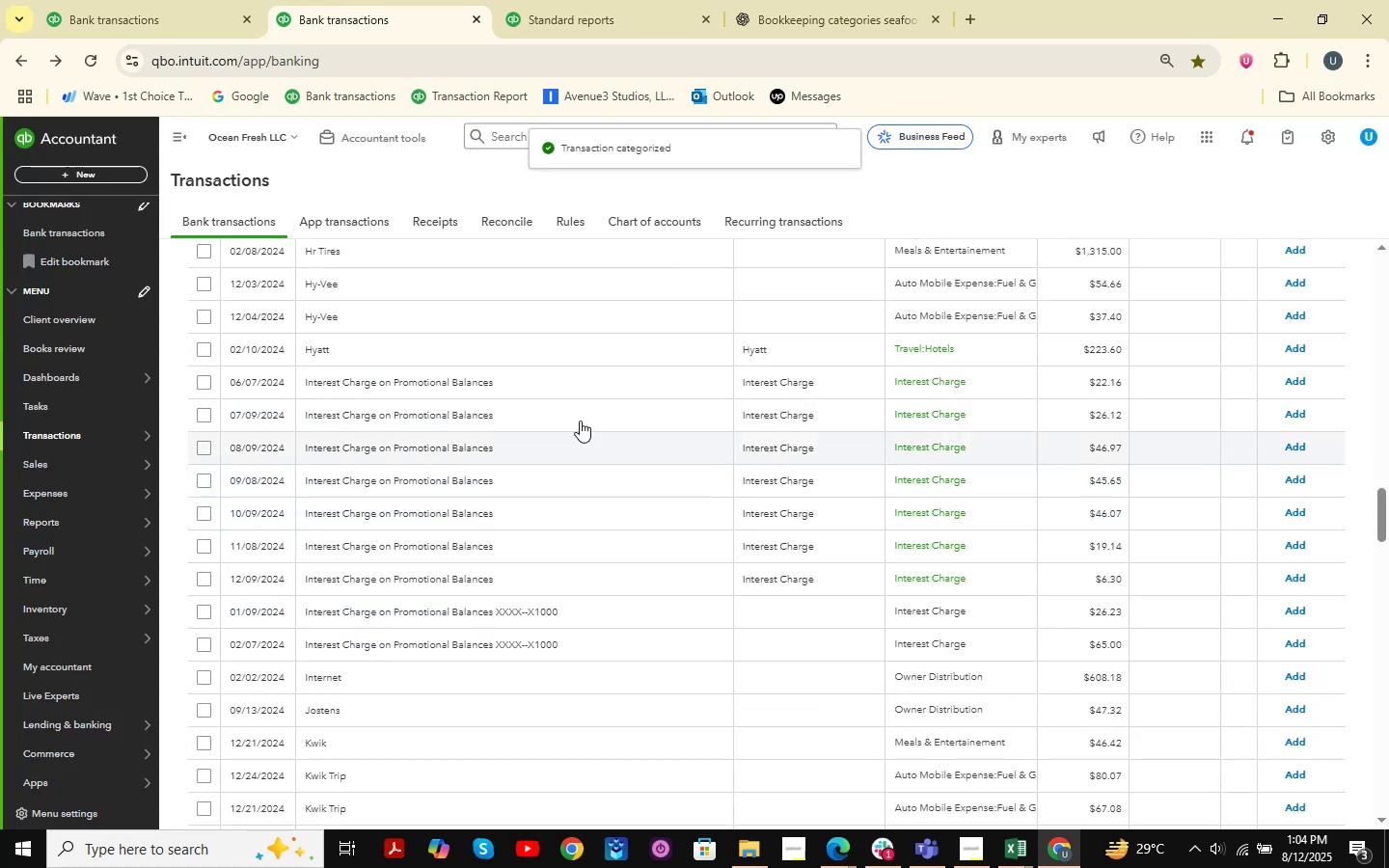 
left_click([203, 383])
 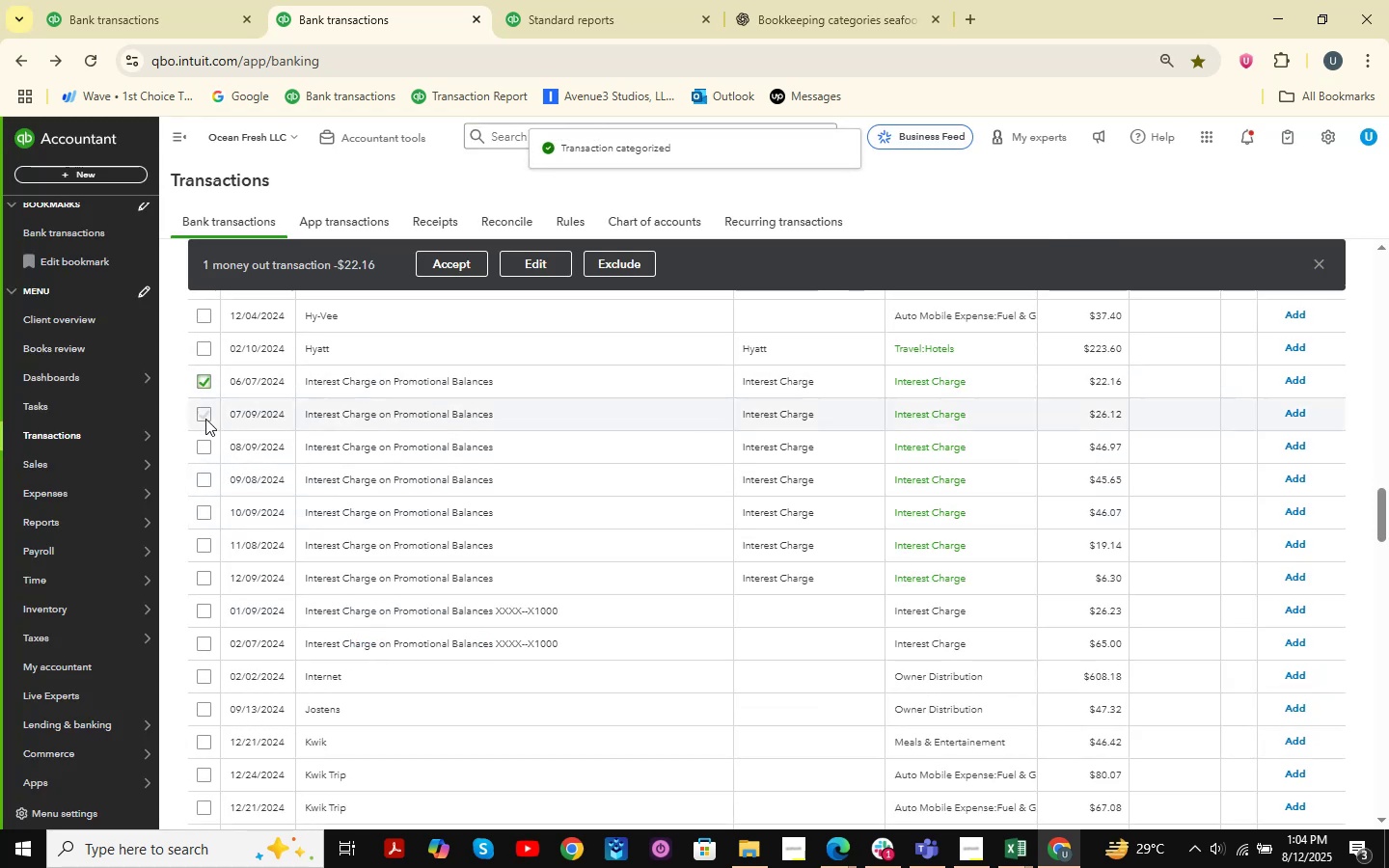 
left_click([204, 420])
 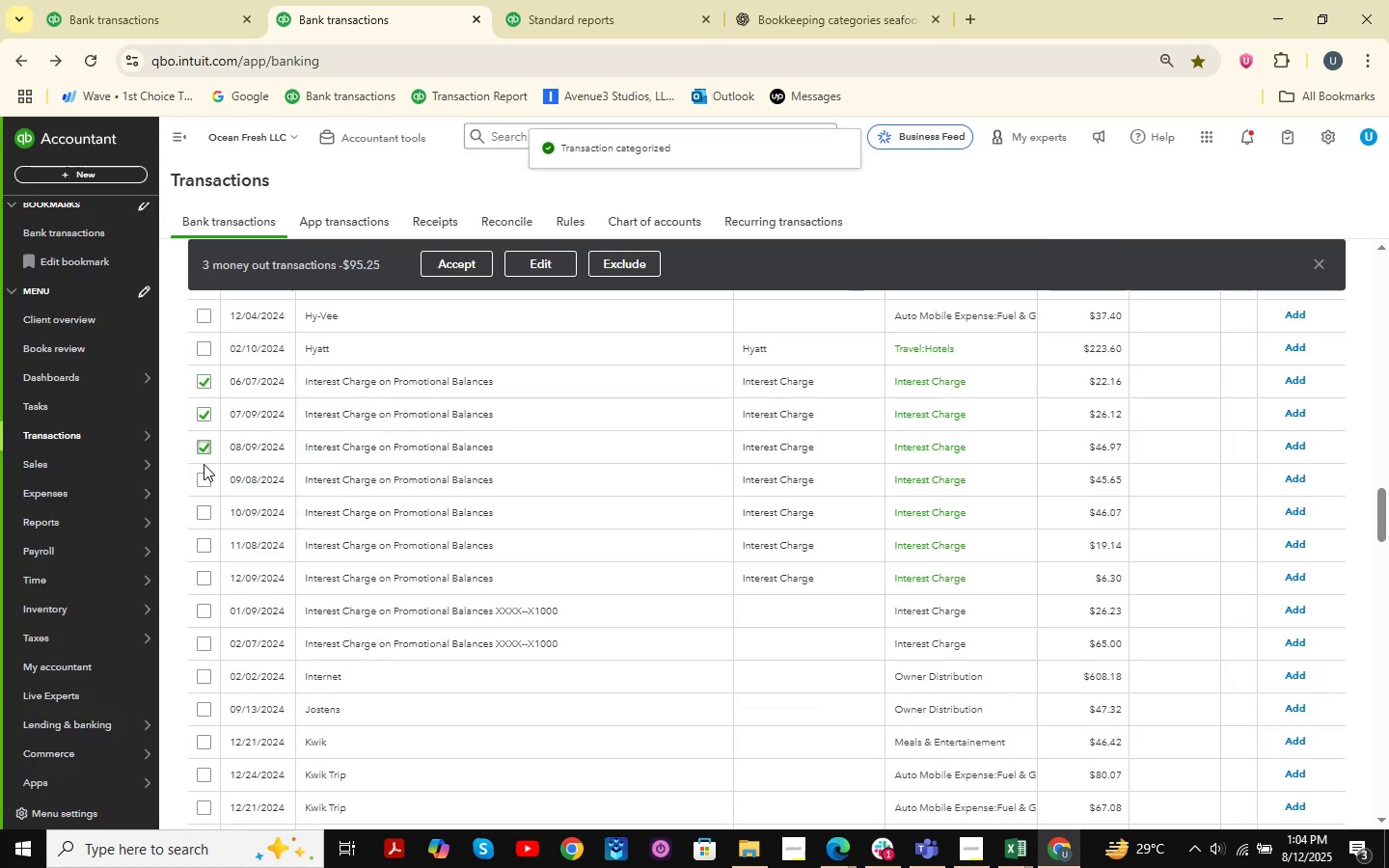 
left_click([200, 479])
 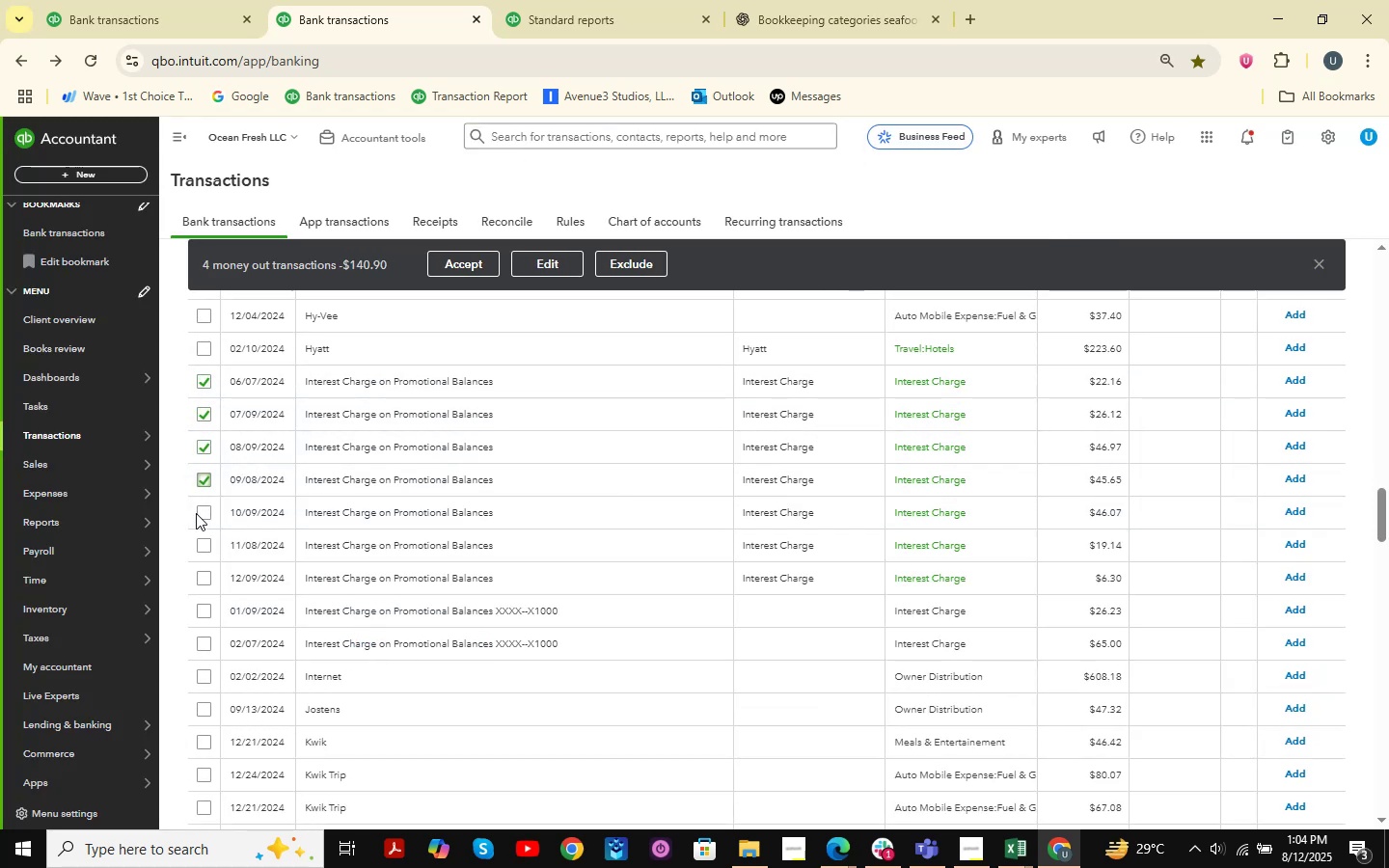 
left_click([196, 513])
 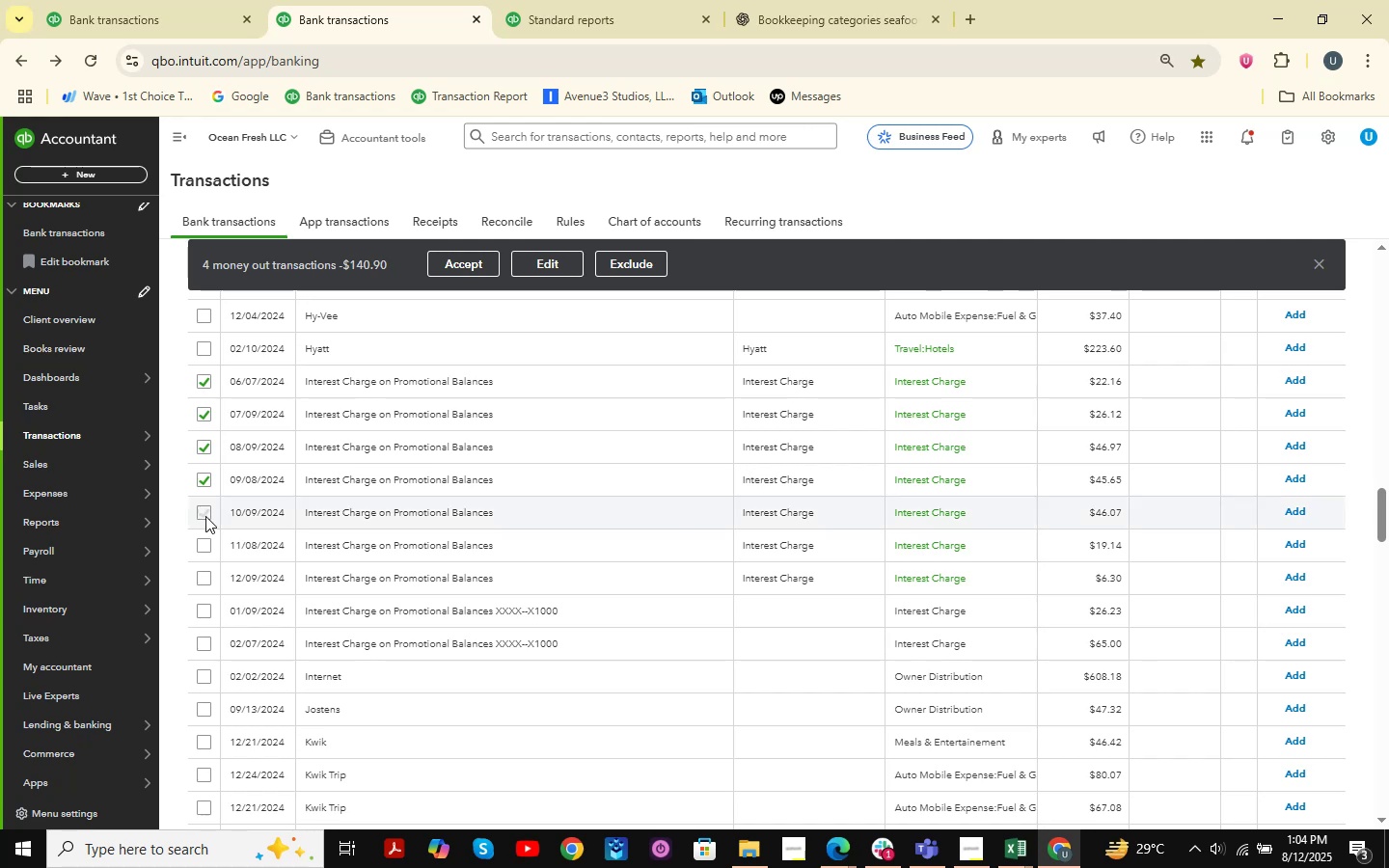 
left_click([205, 516])
 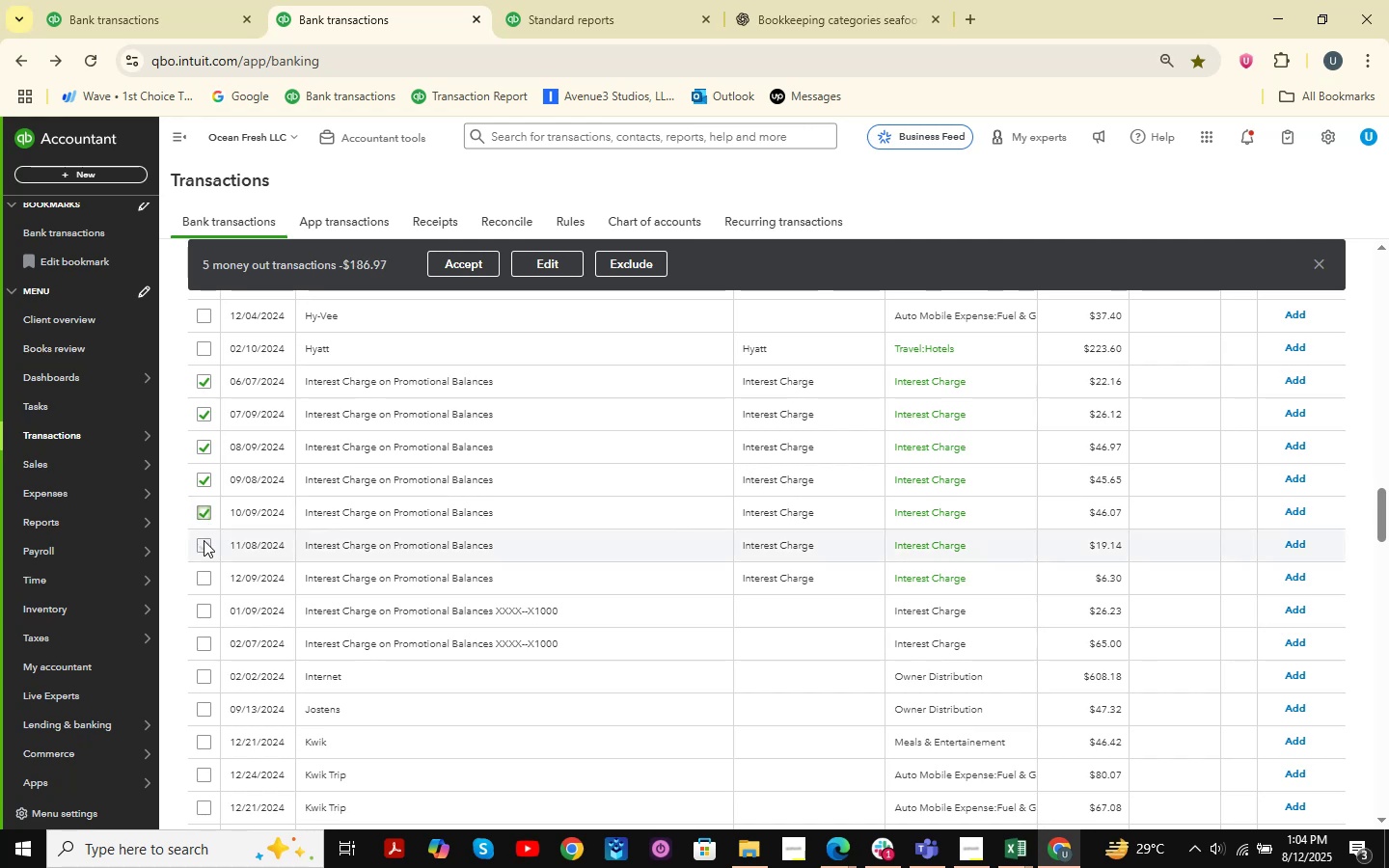 
left_click([204, 541])
 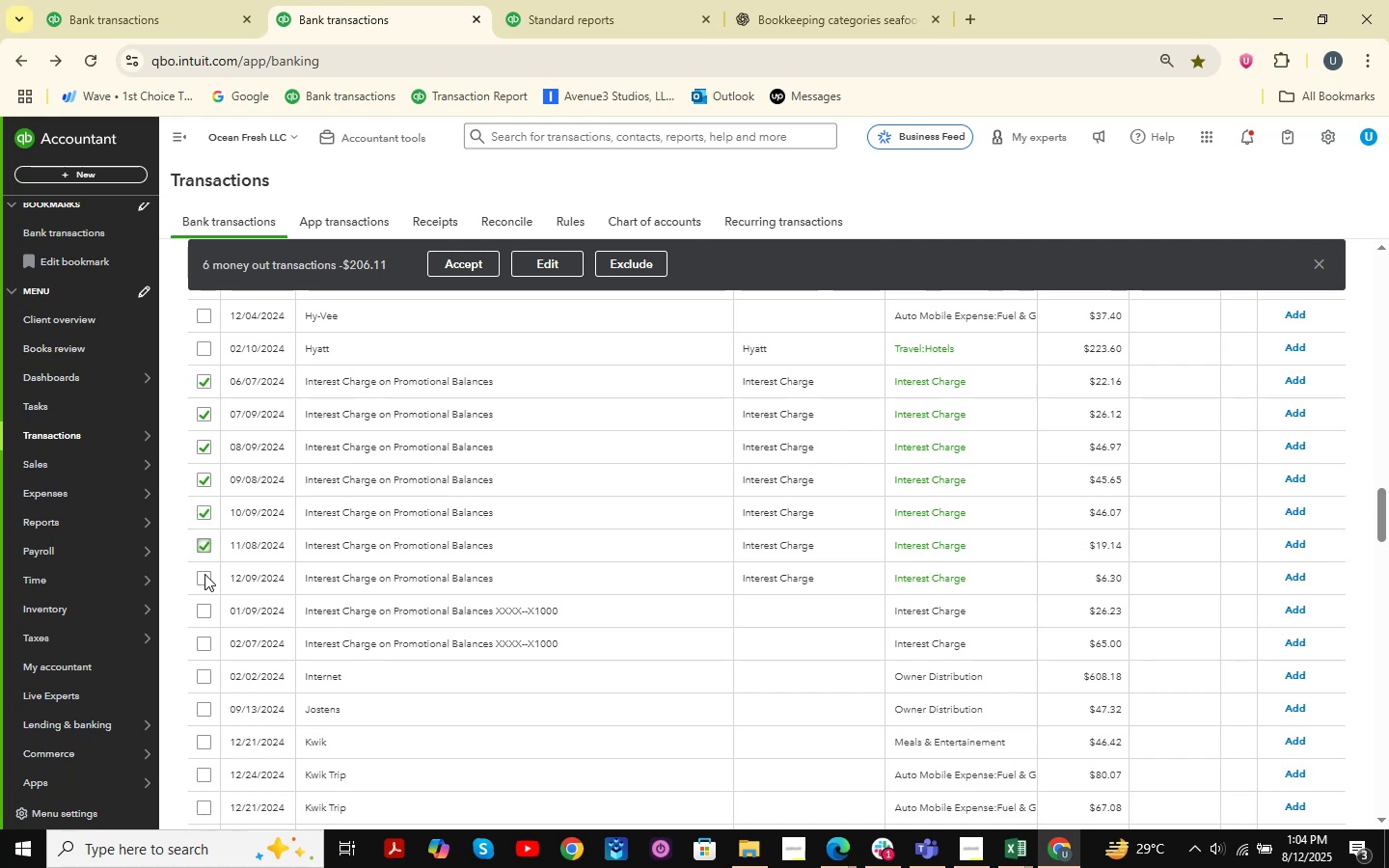 
left_click([203, 581])
 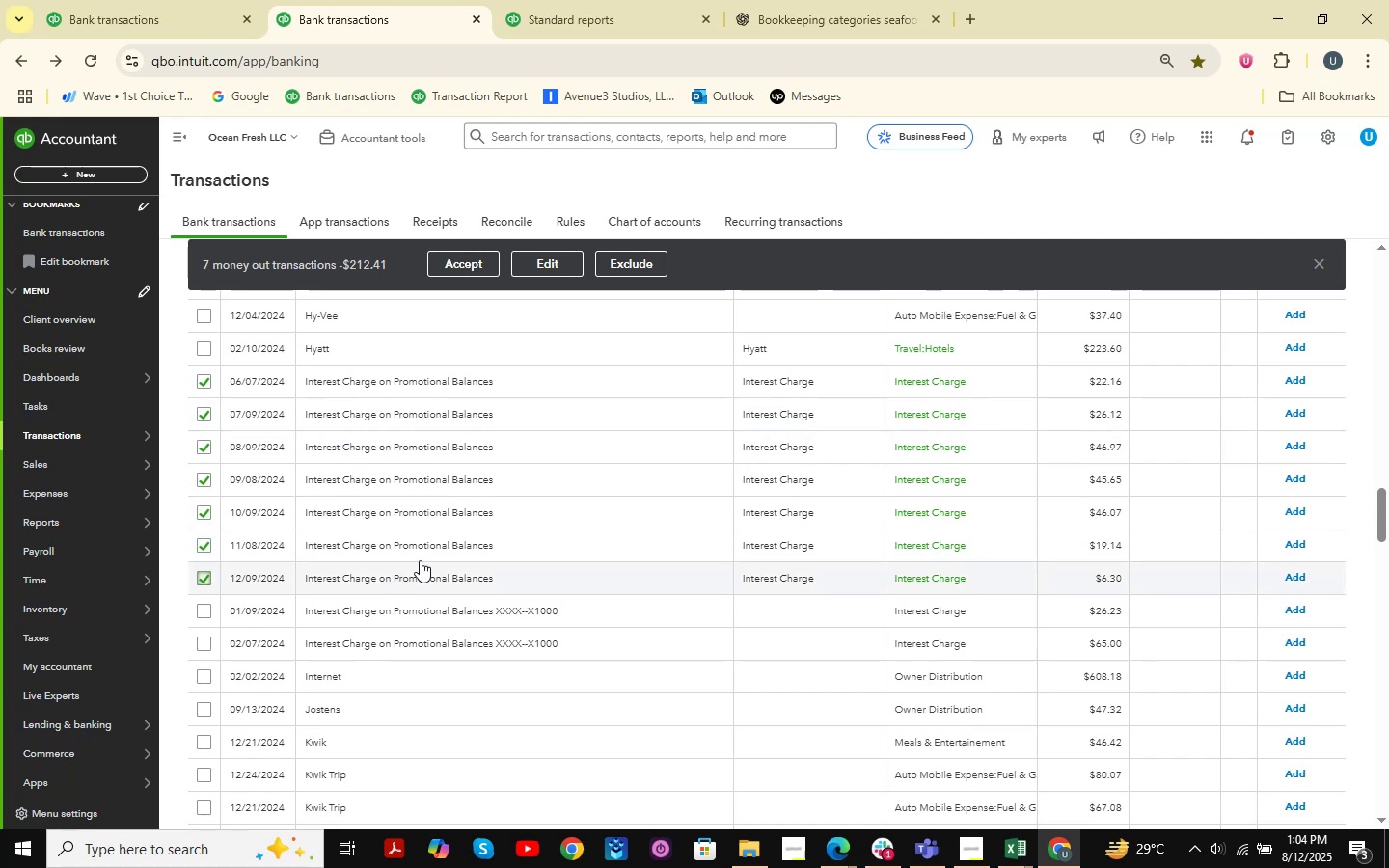 
wait(7.81)
 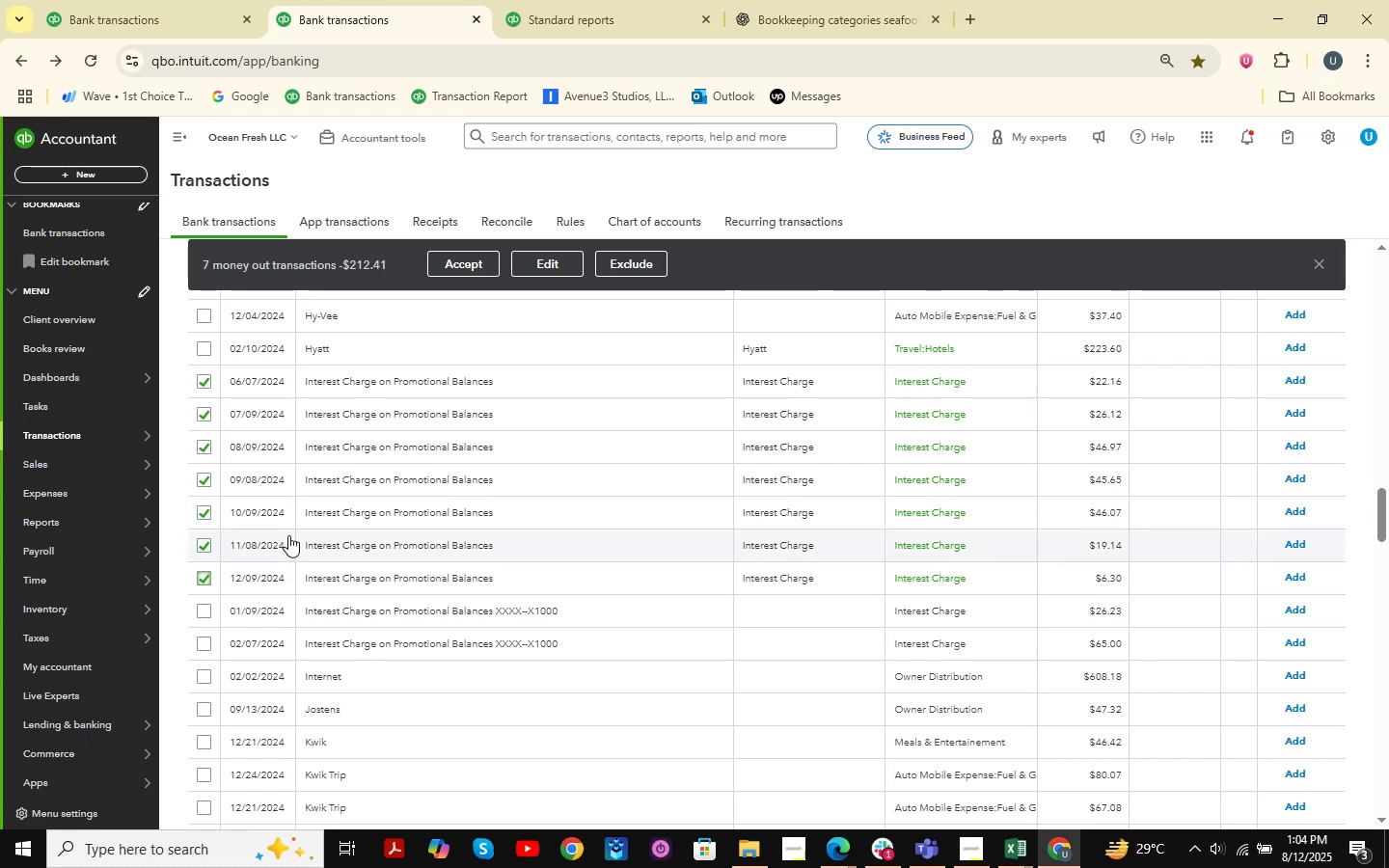 
left_click([452, 266])
 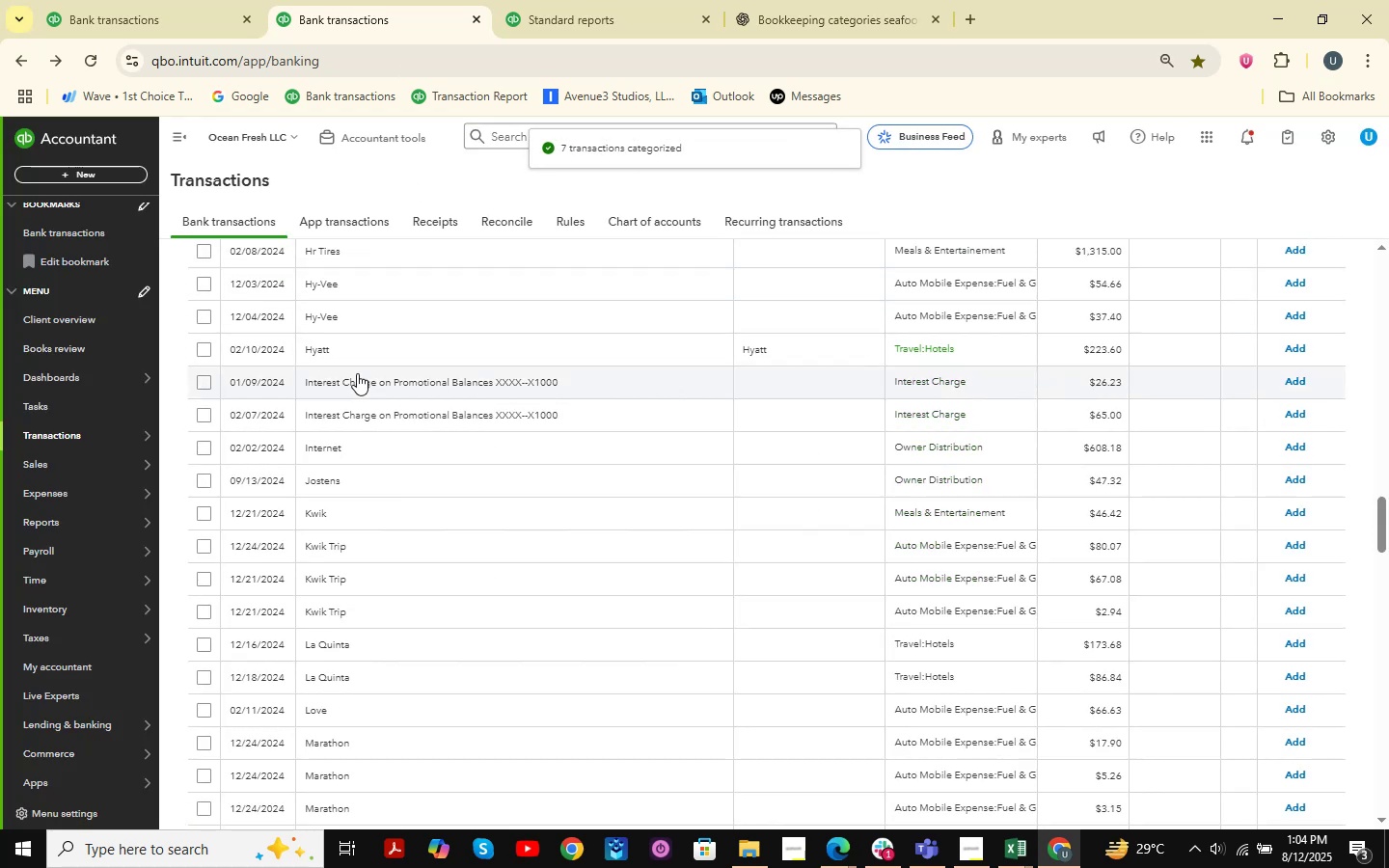 
wait(7.23)
 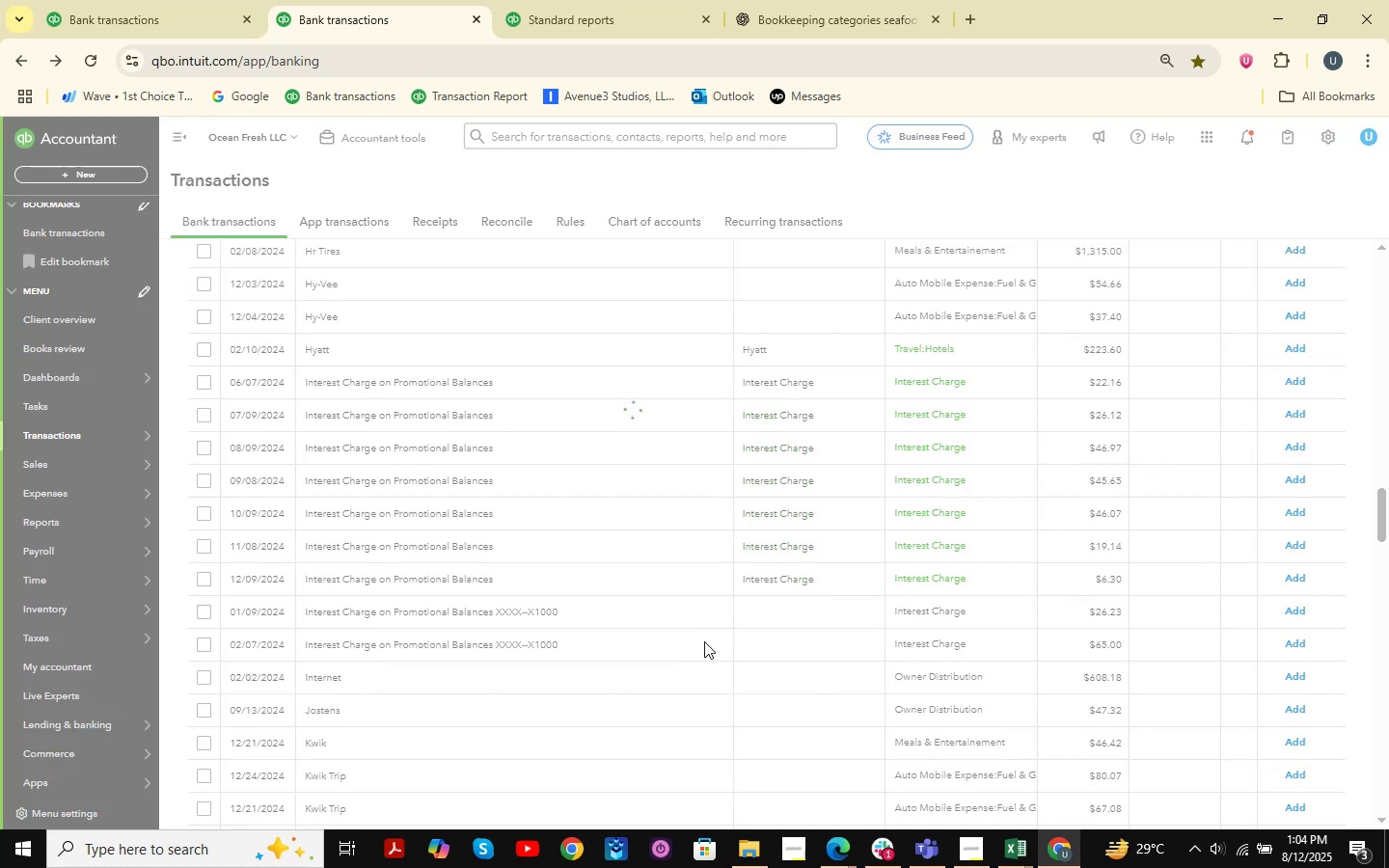 
scroll: coordinate [434, 460], scroll_direction: up, amount: 19.0
 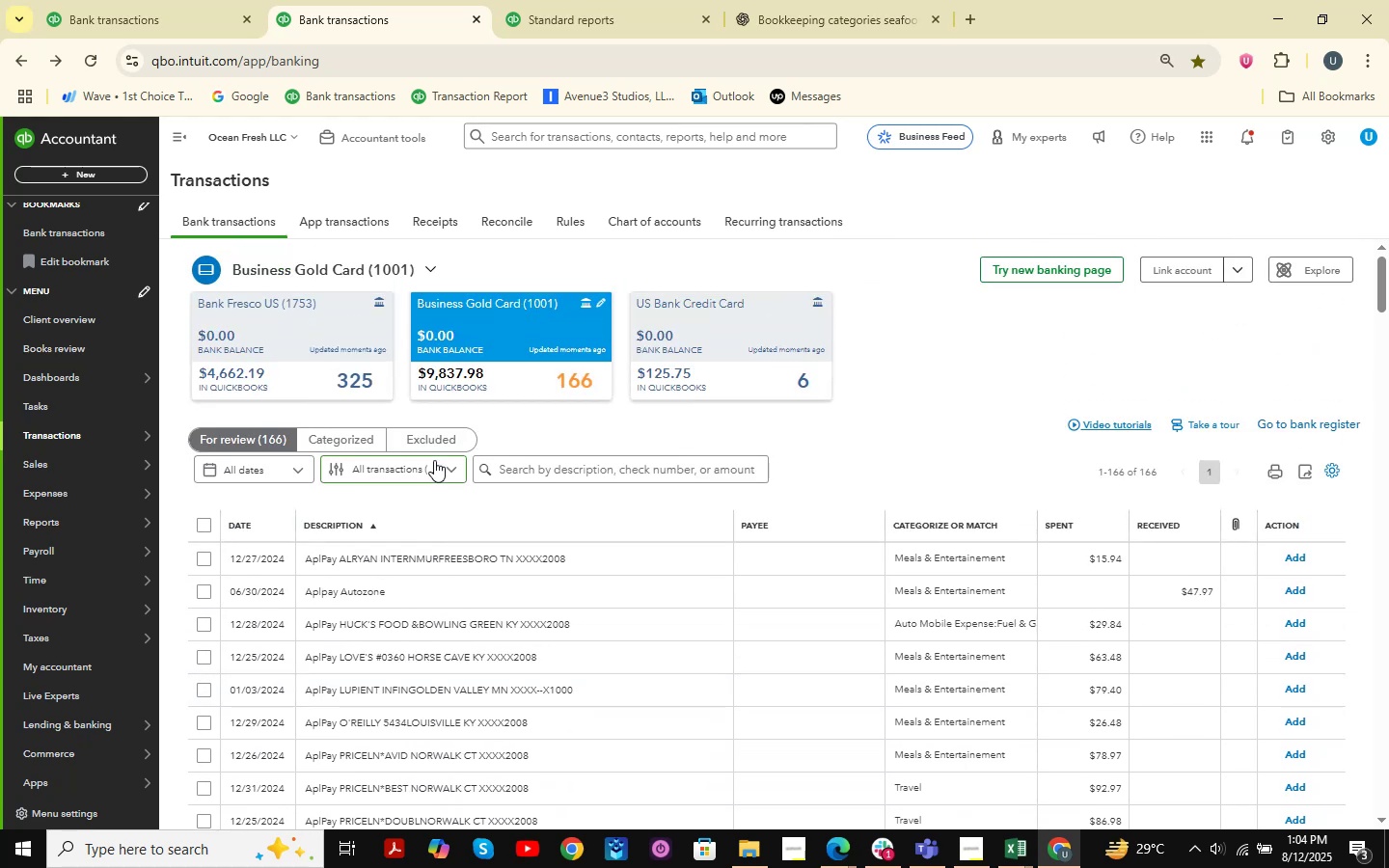 
scroll: coordinate [434, 460], scroll_direction: down, amount: 9.0
 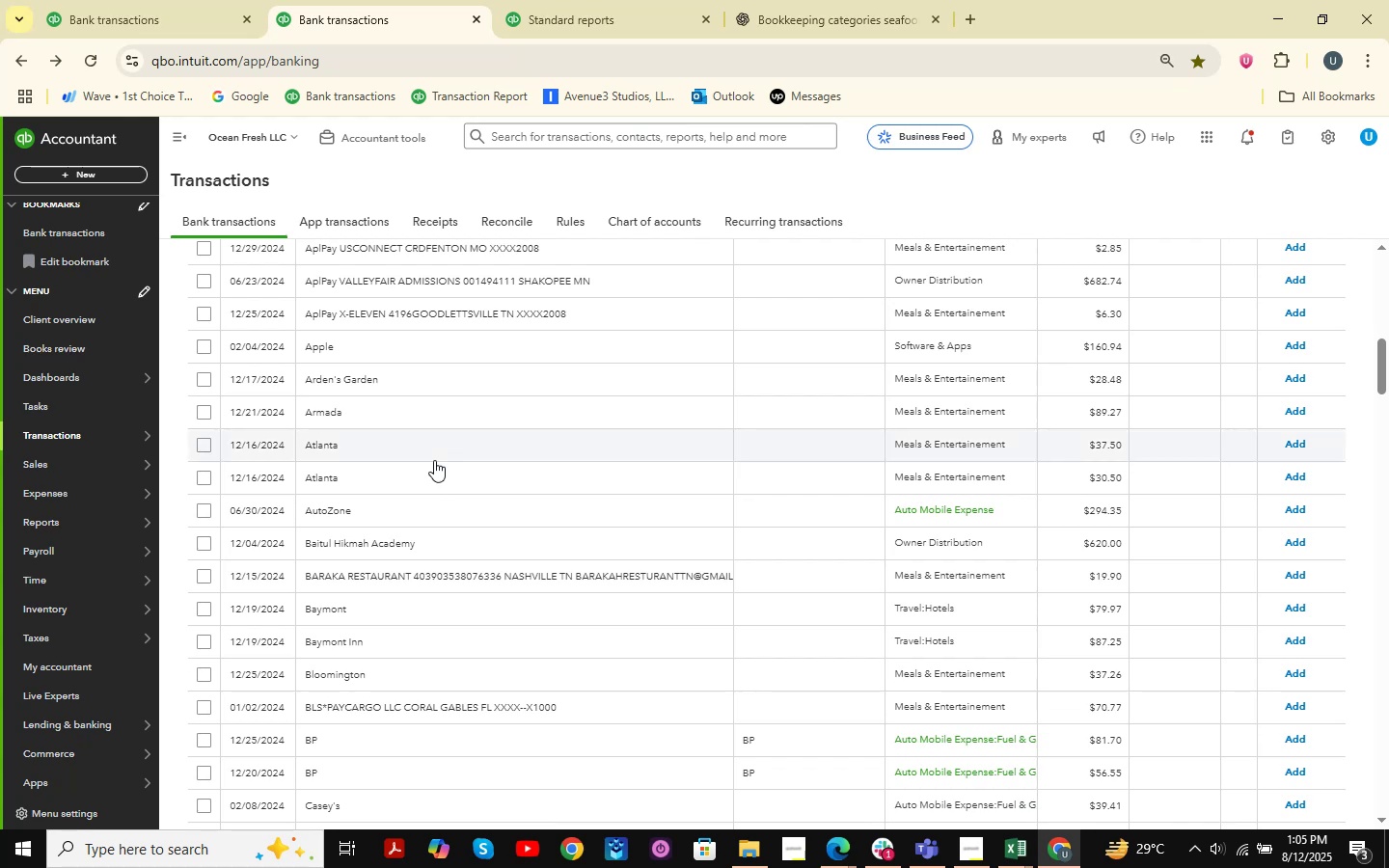 
wait(5.02)
 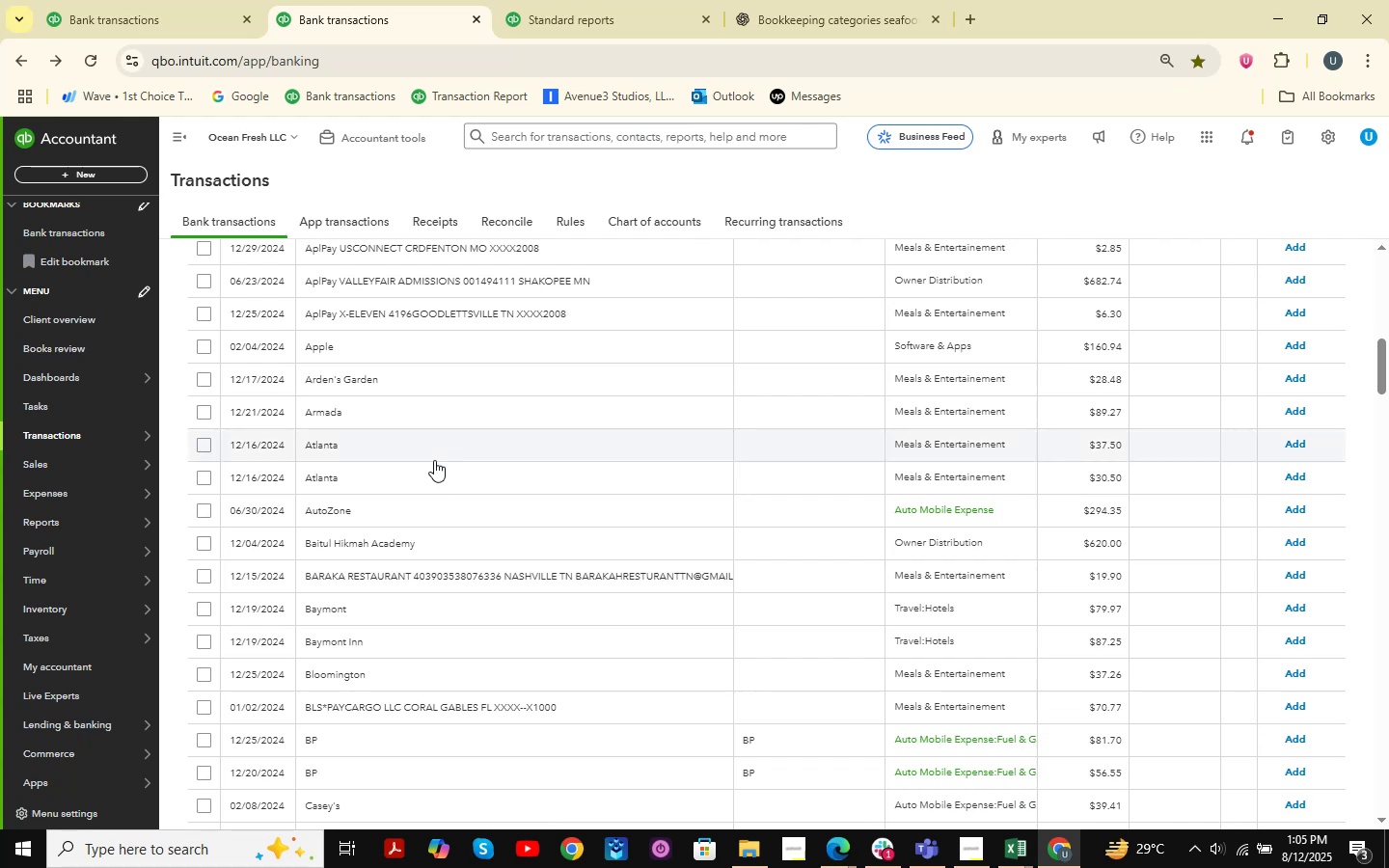 
scroll: coordinate [434, 459], scroll_direction: down, amount: 6.0
 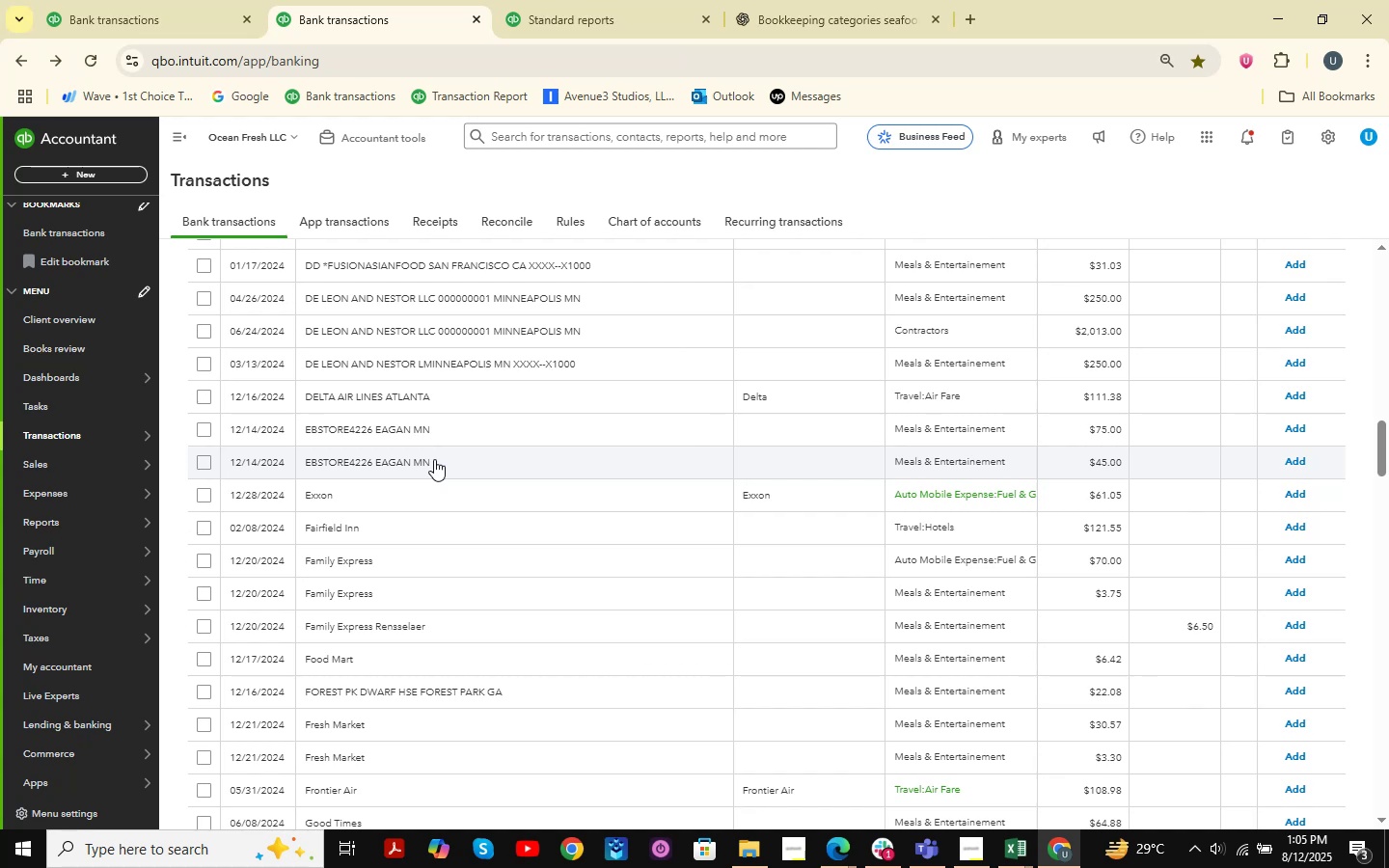 
wait(20.19)
 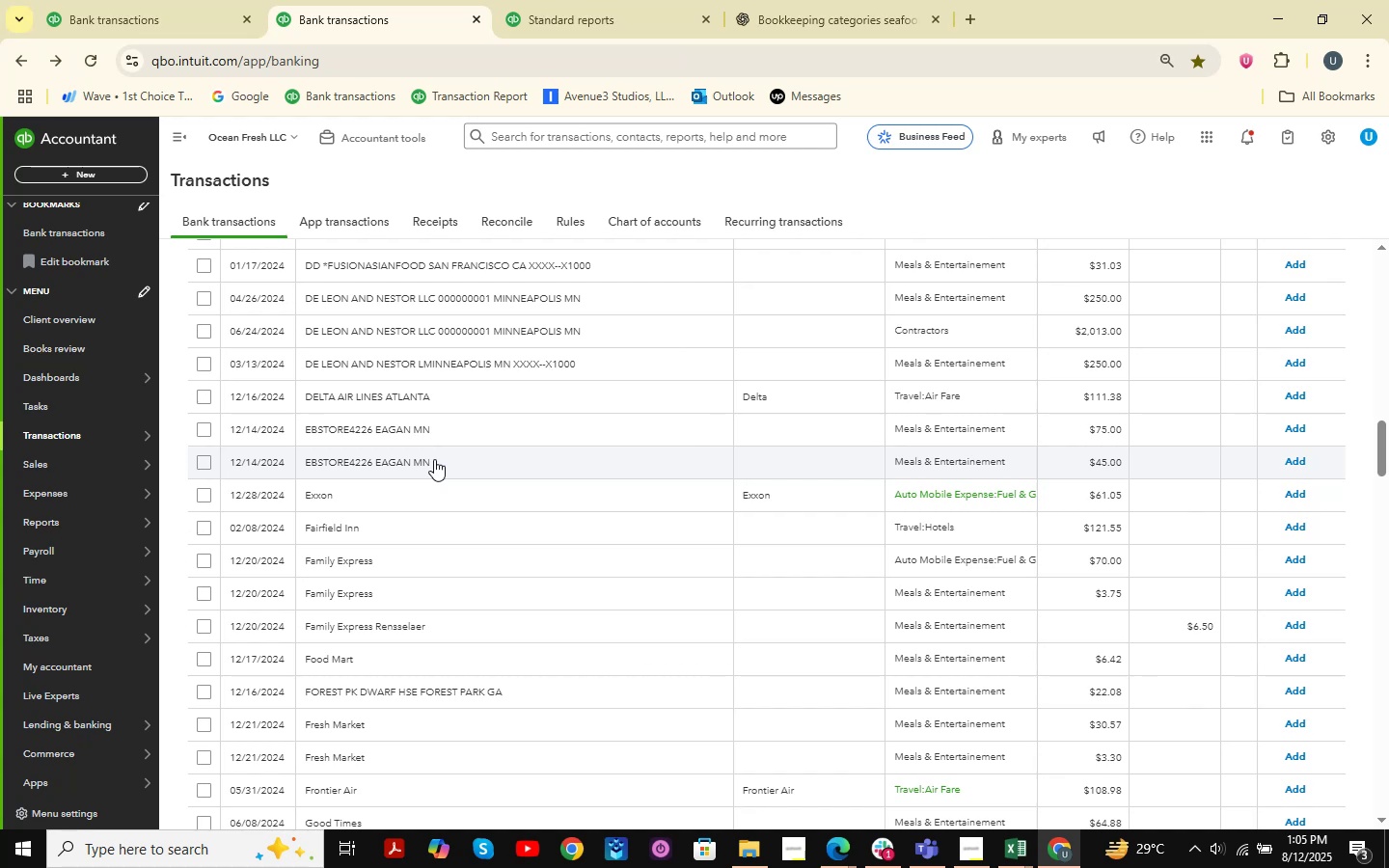 
scroll: coordinate [432, 509], scroll_direction: down, amount: 4.0
 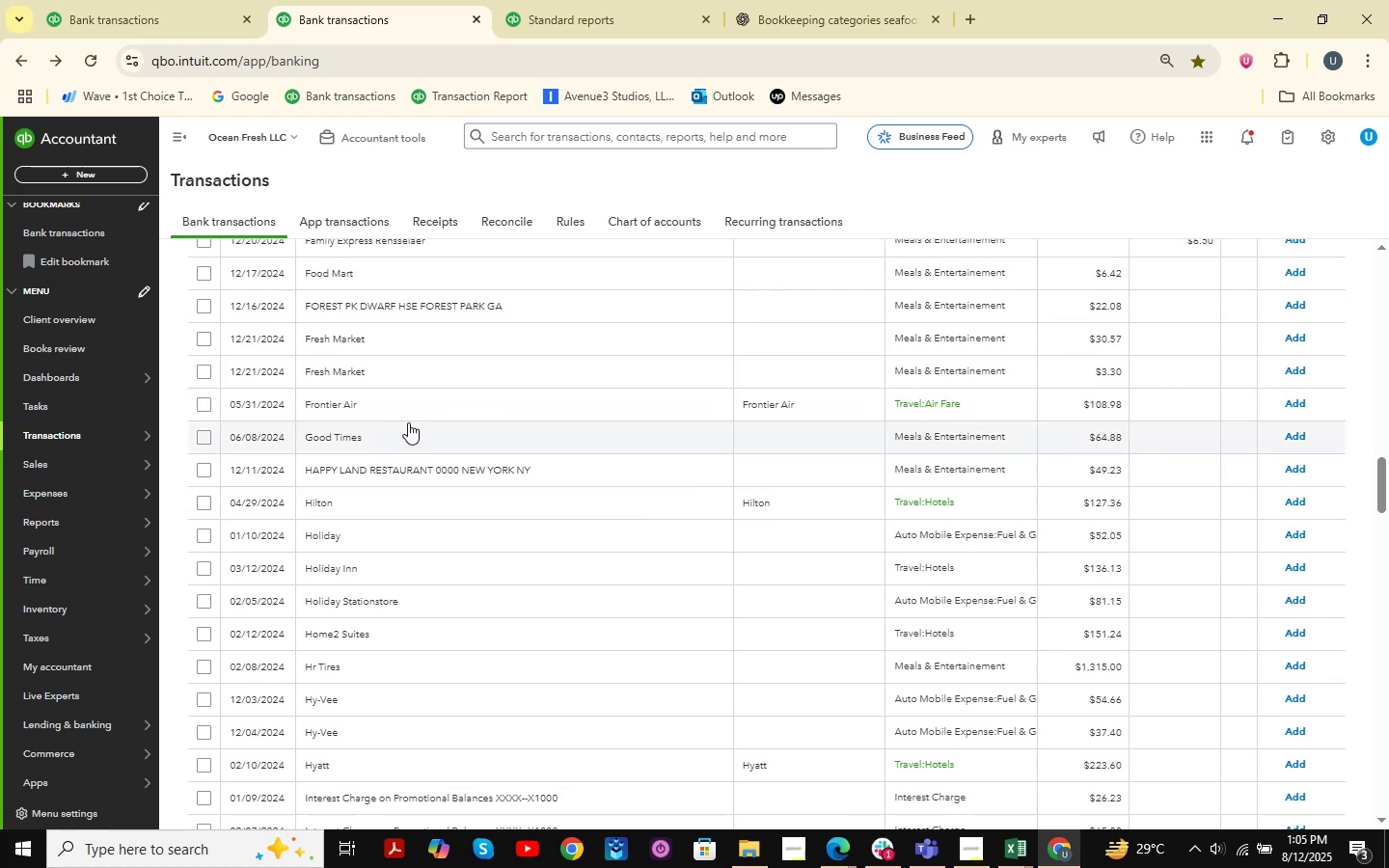 
scroll: coordinate [435, 525], scroll_direction: up, amount: 19.0
 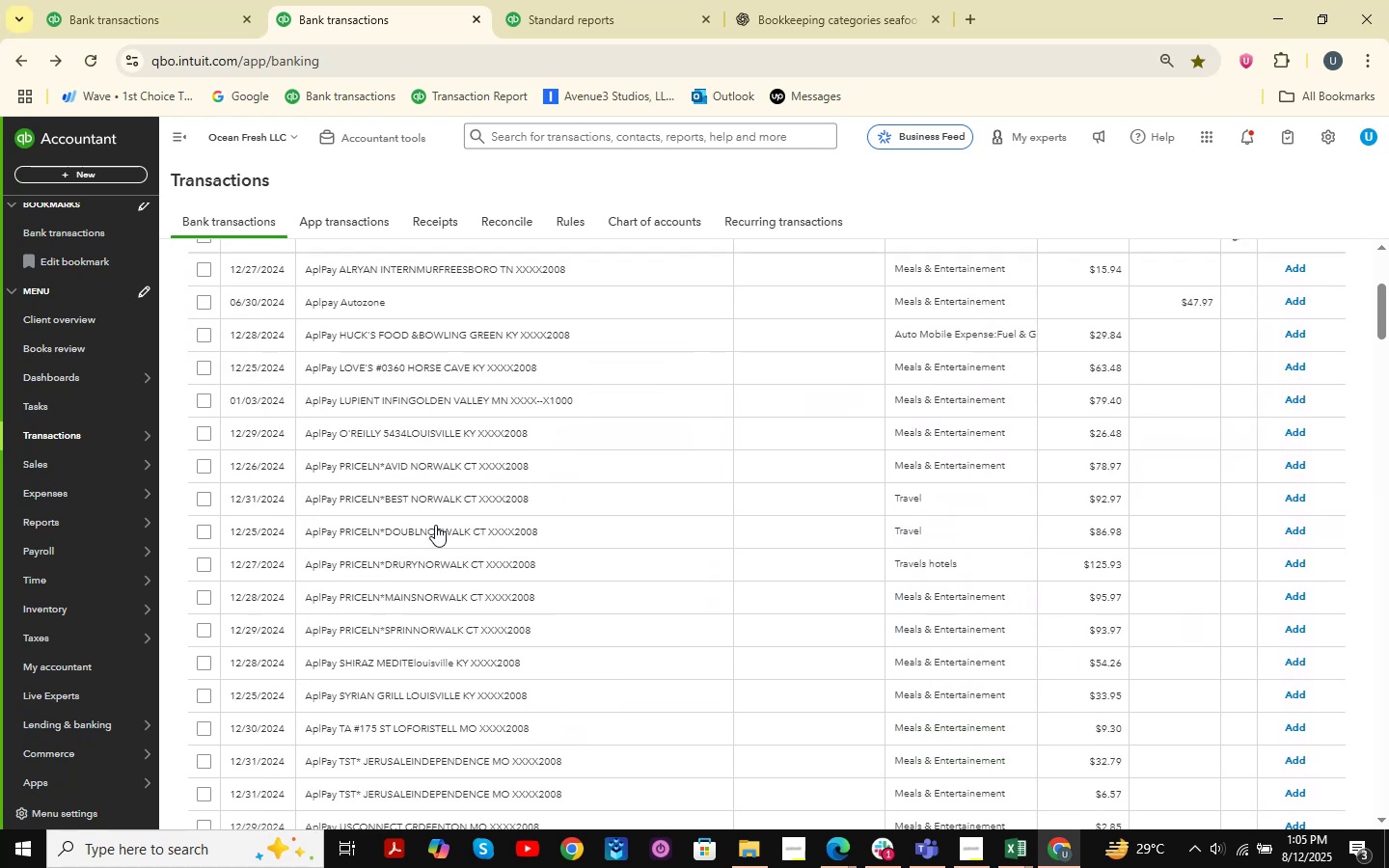 
scroll: coordinate [435, 525], scroll_direction: down, amount: 3.0
 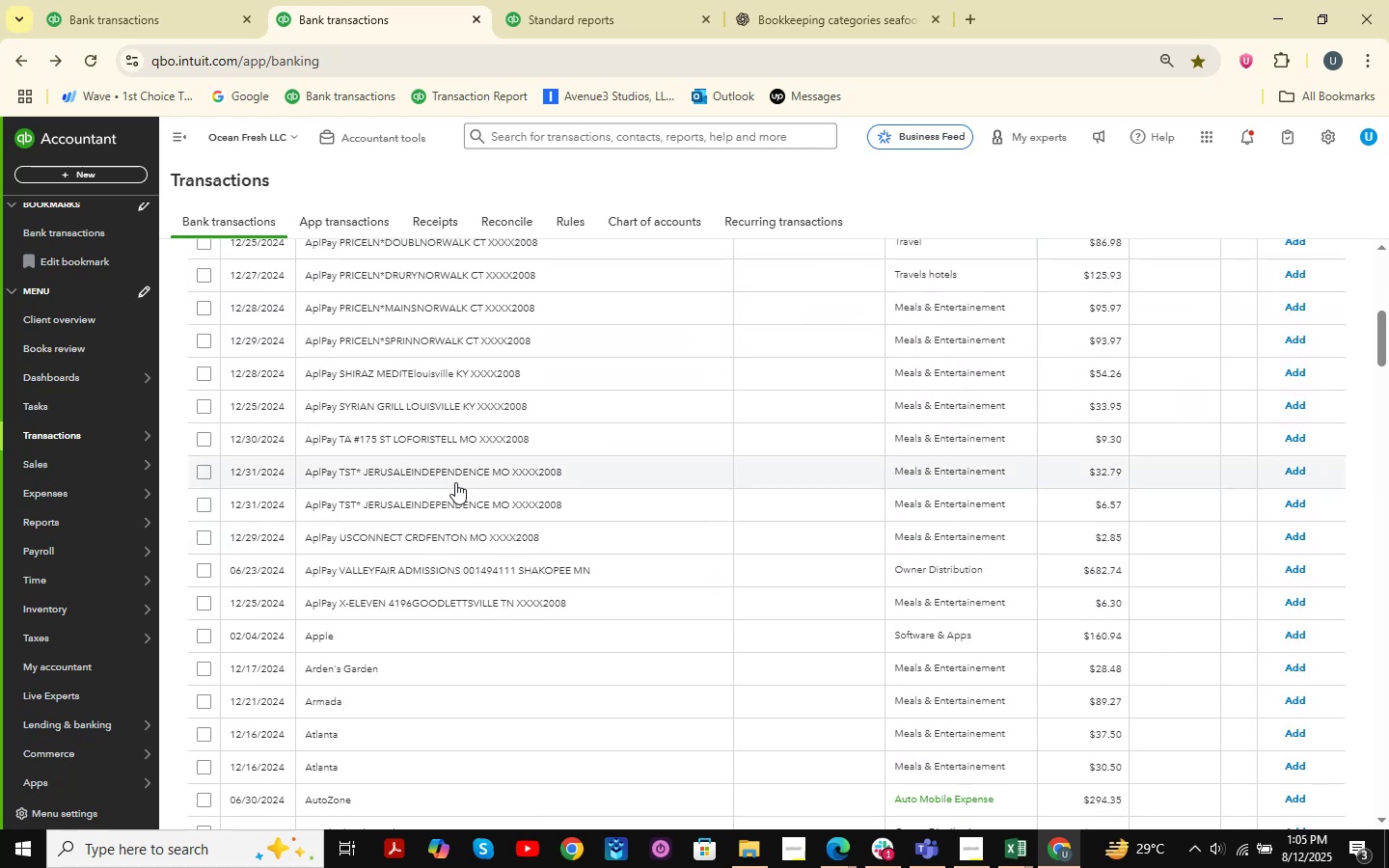 
left_click([455, 482])
 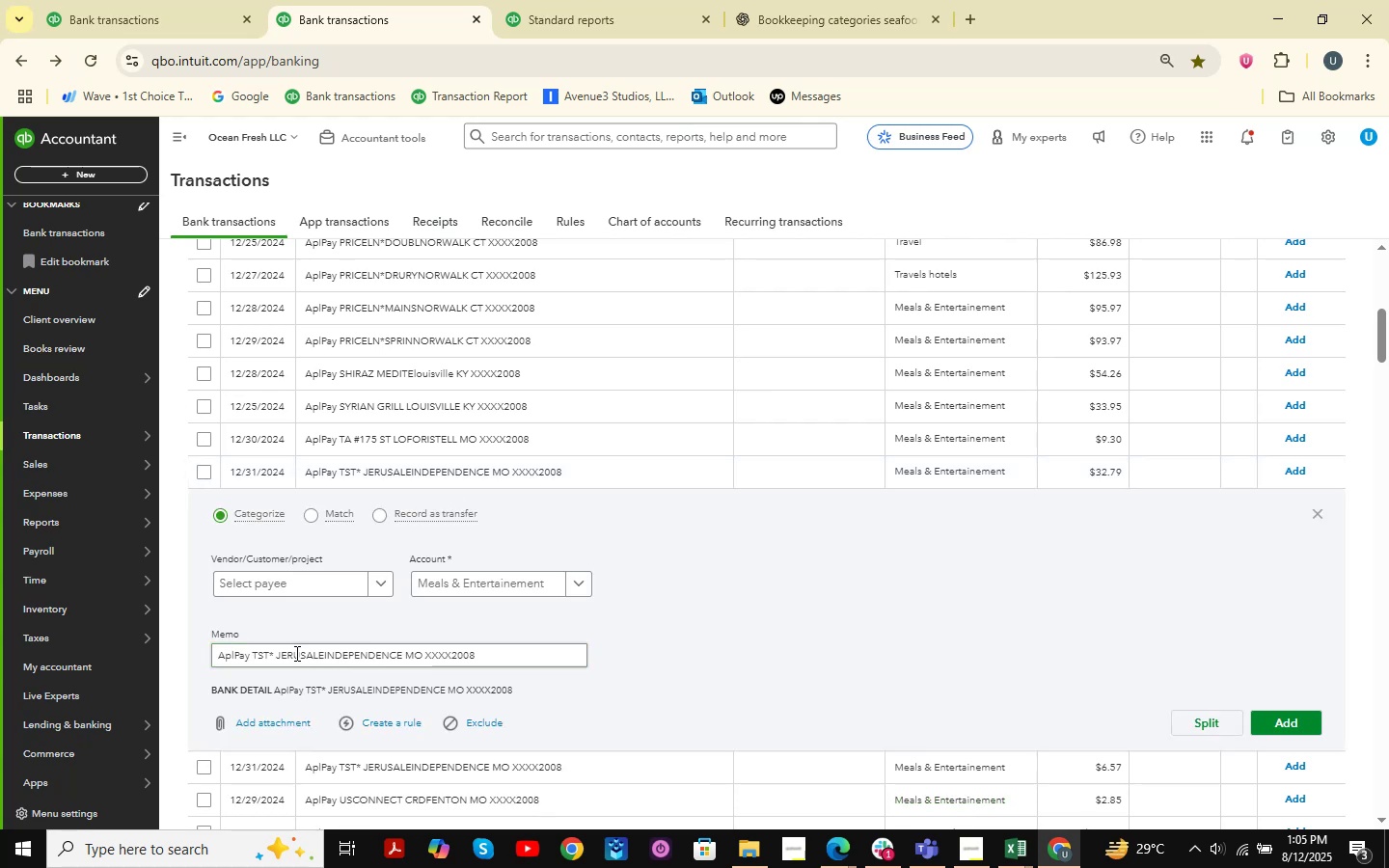 
left_click_drag(start_coordinate=[274, 663], to_coordinate=[406, 660])
 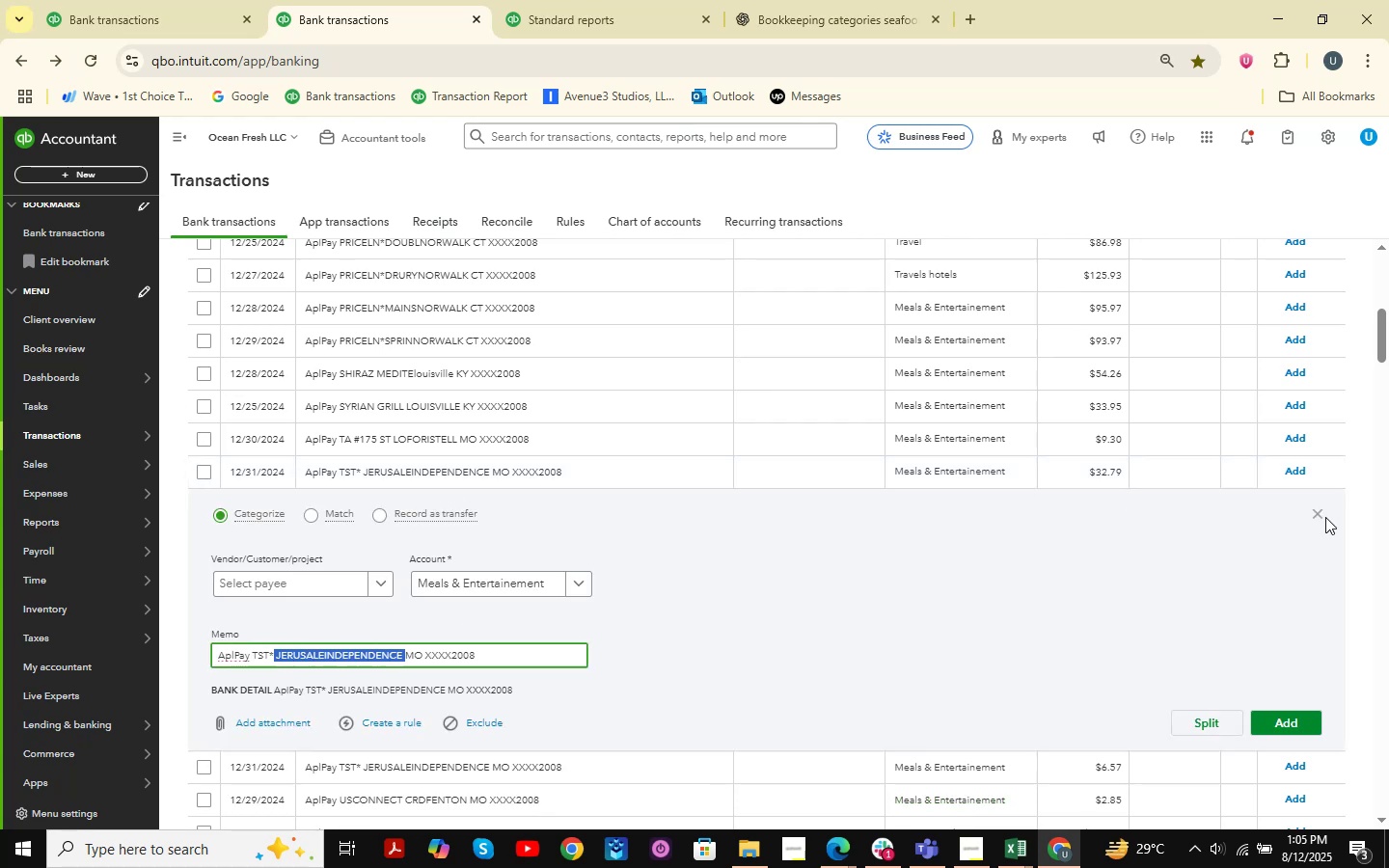 
left_click([1317, 517])
 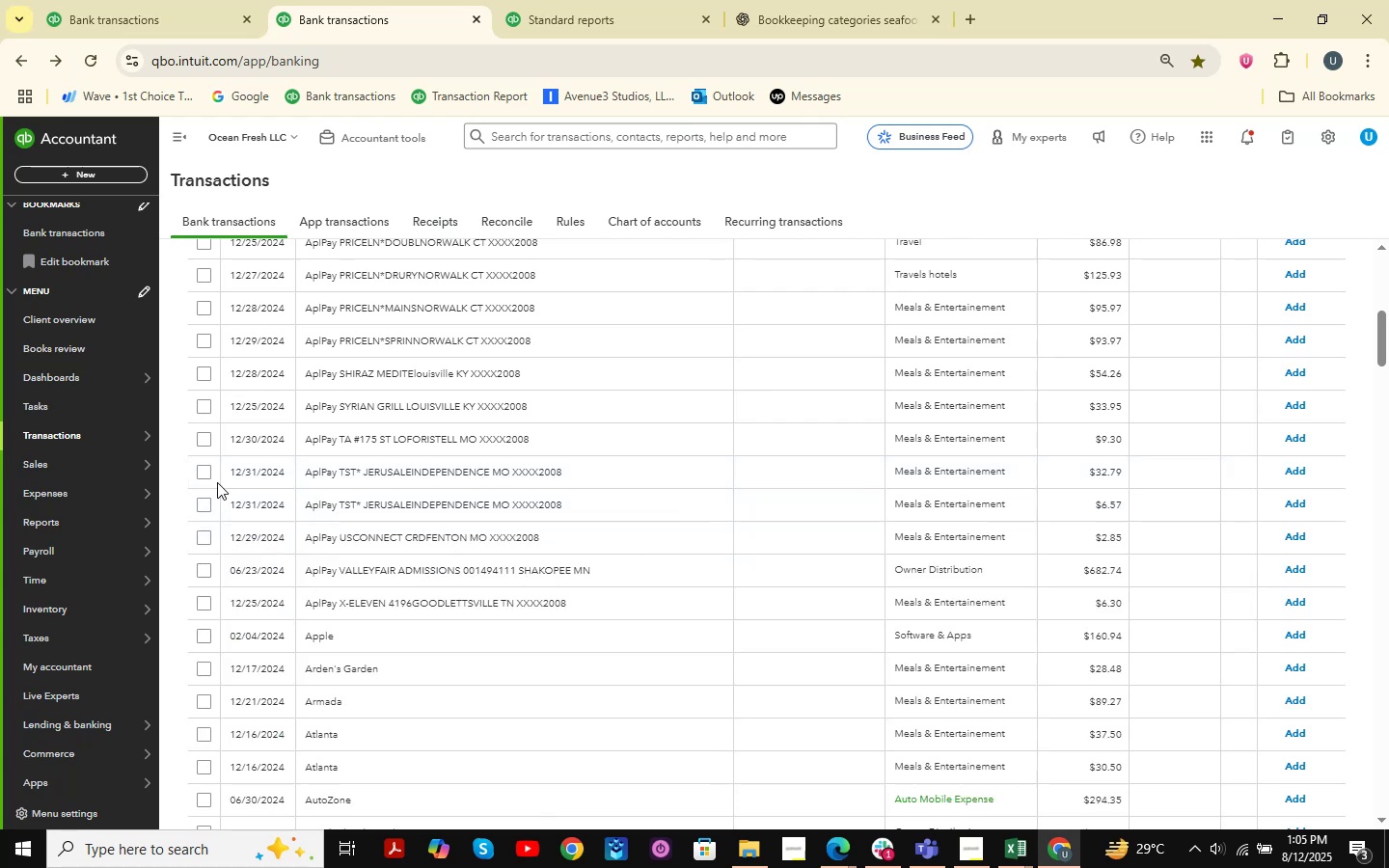 
left_click([200, 475])
 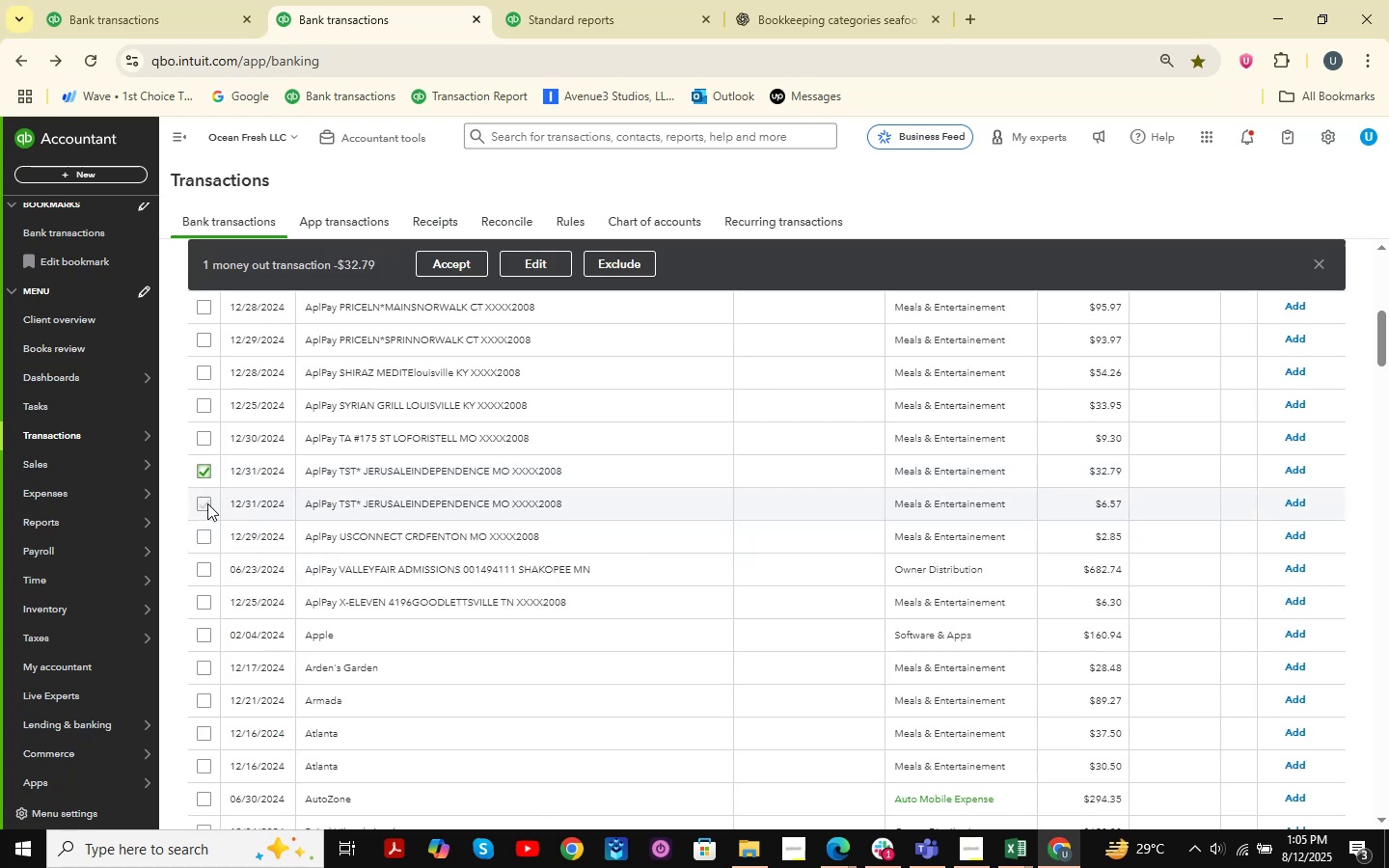 
left_click([207, 503])
 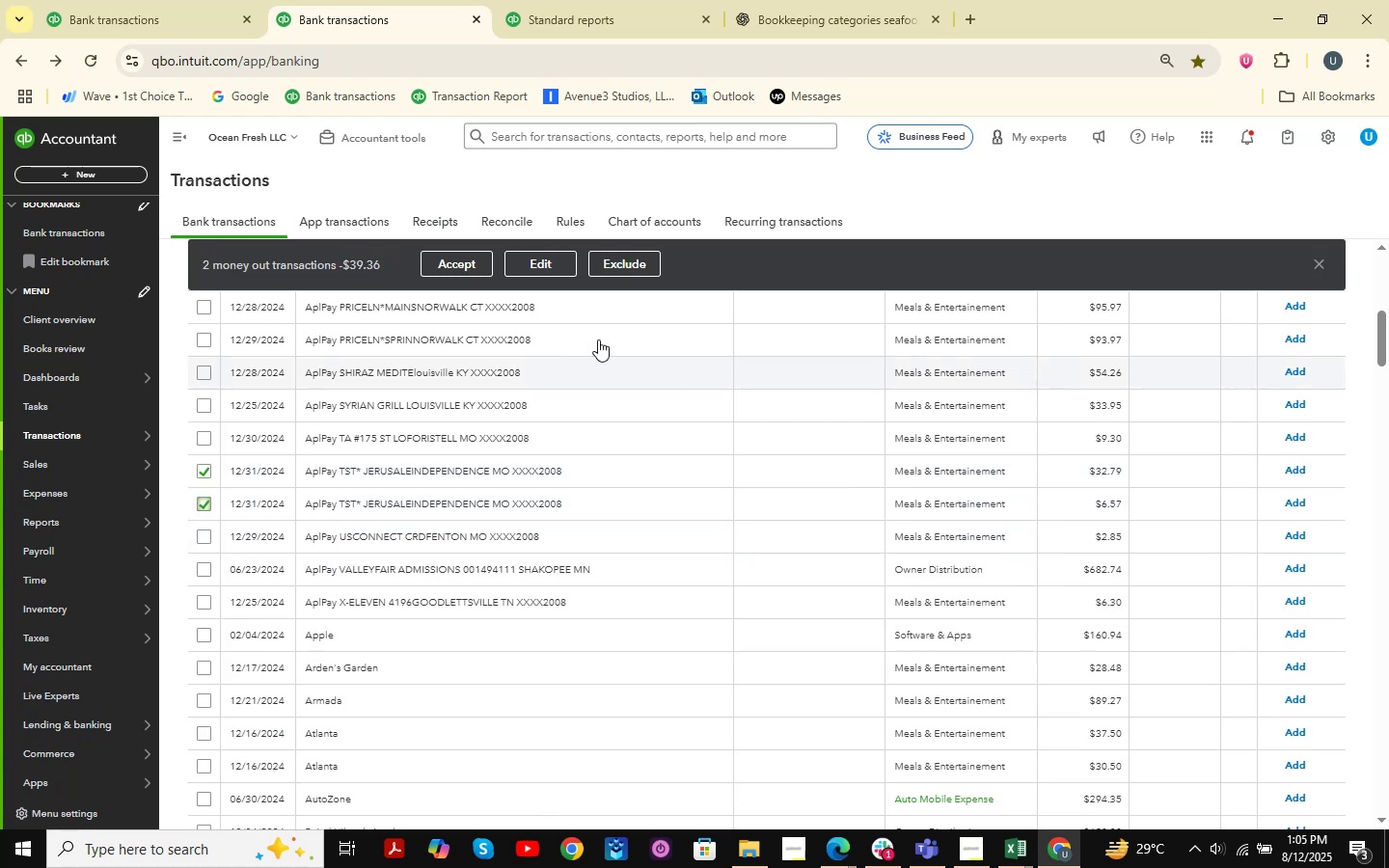 
left_click([448, 264])
 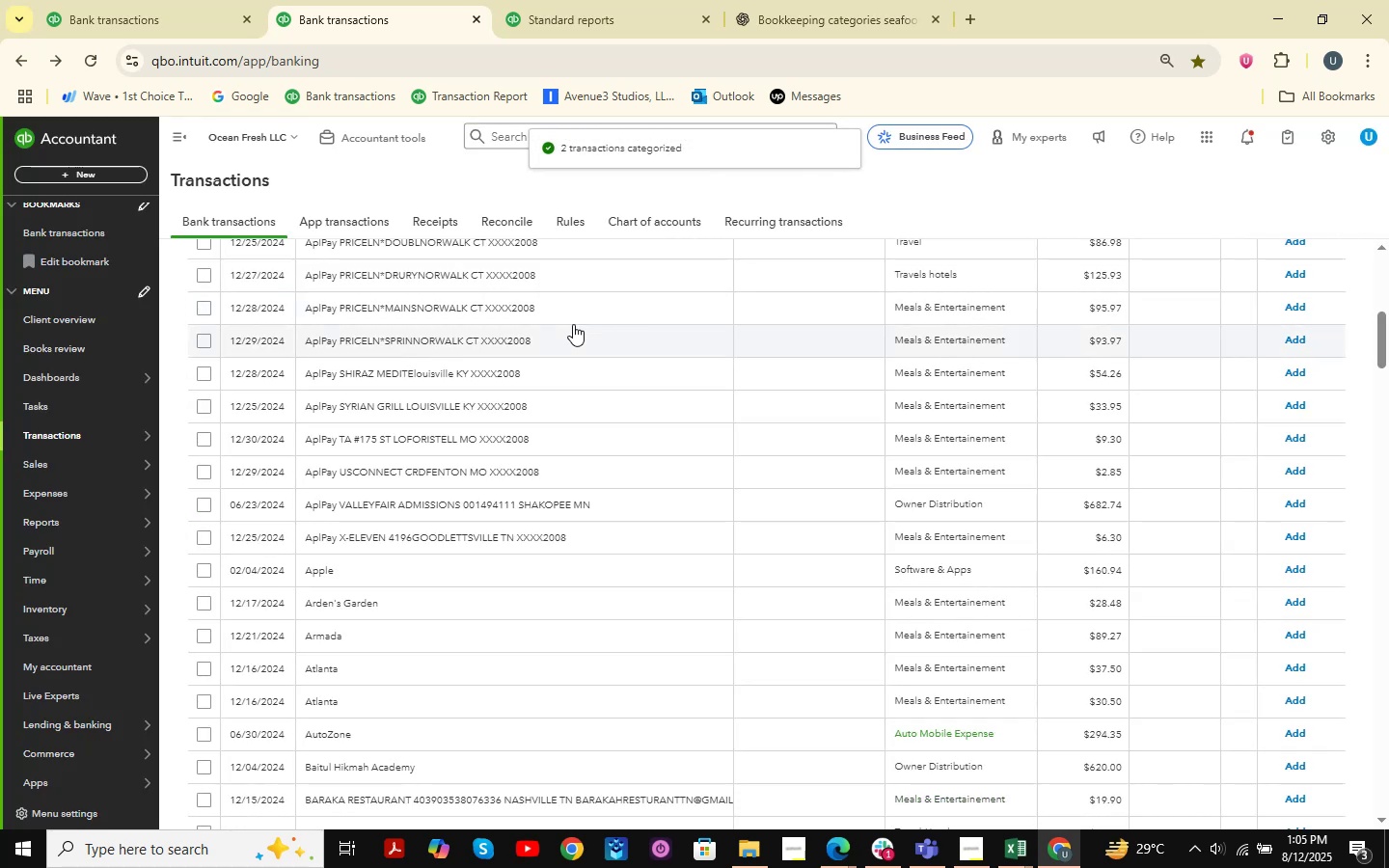 
wait(10.34)
 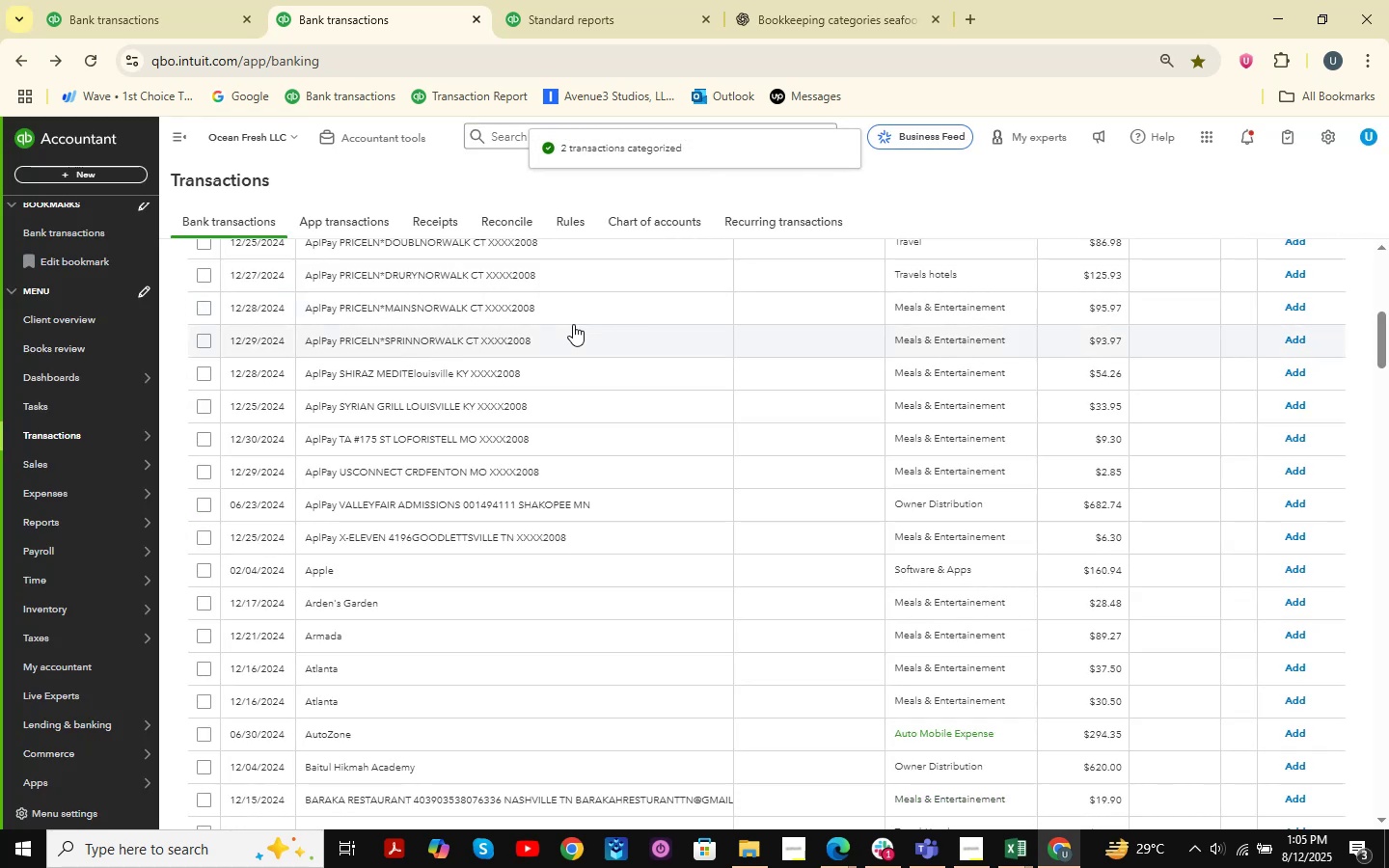 
scroll: coordinate [600, 393], scroll_direction: down, amount: 2.0
 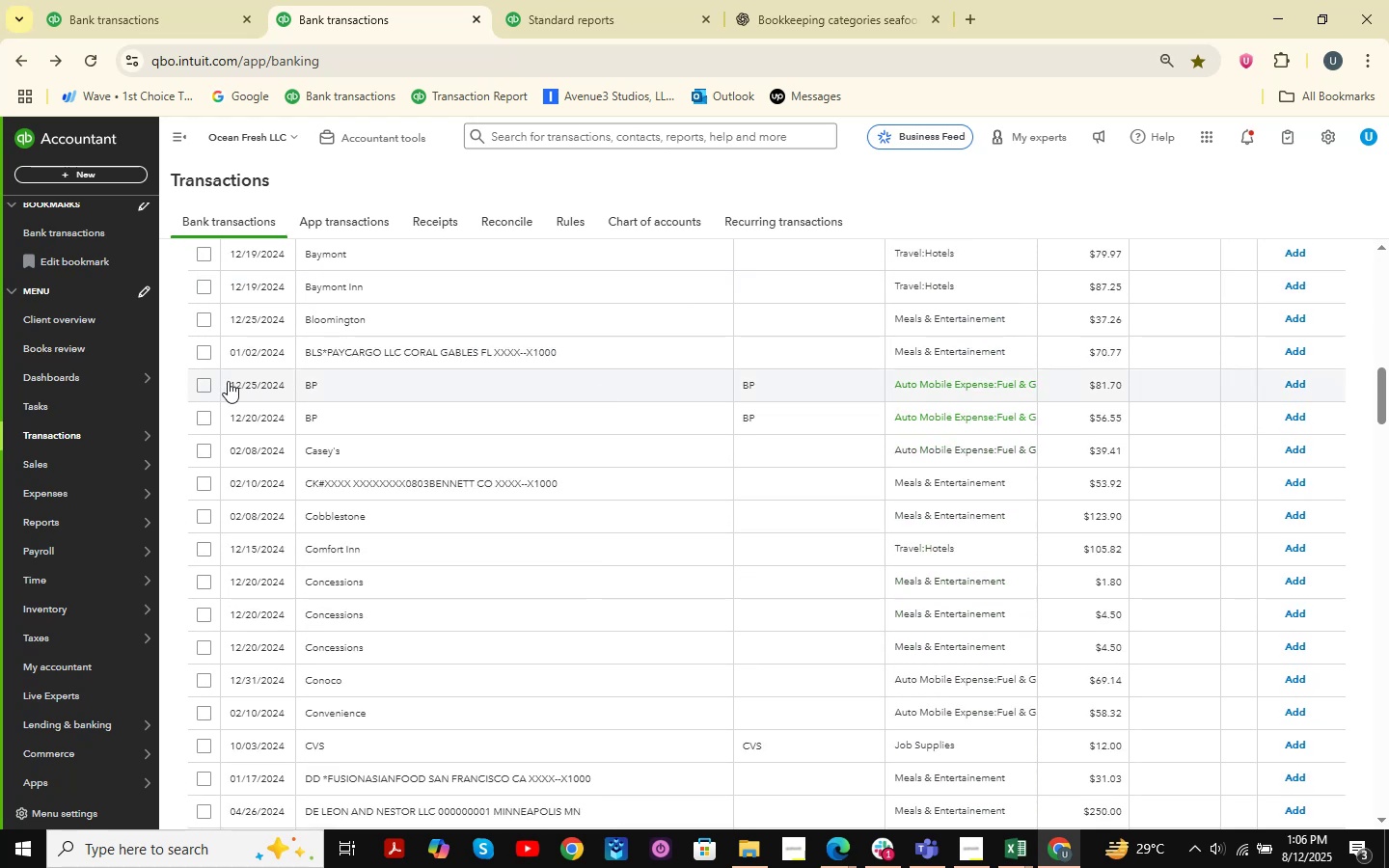 
left_click([204, 420])
 